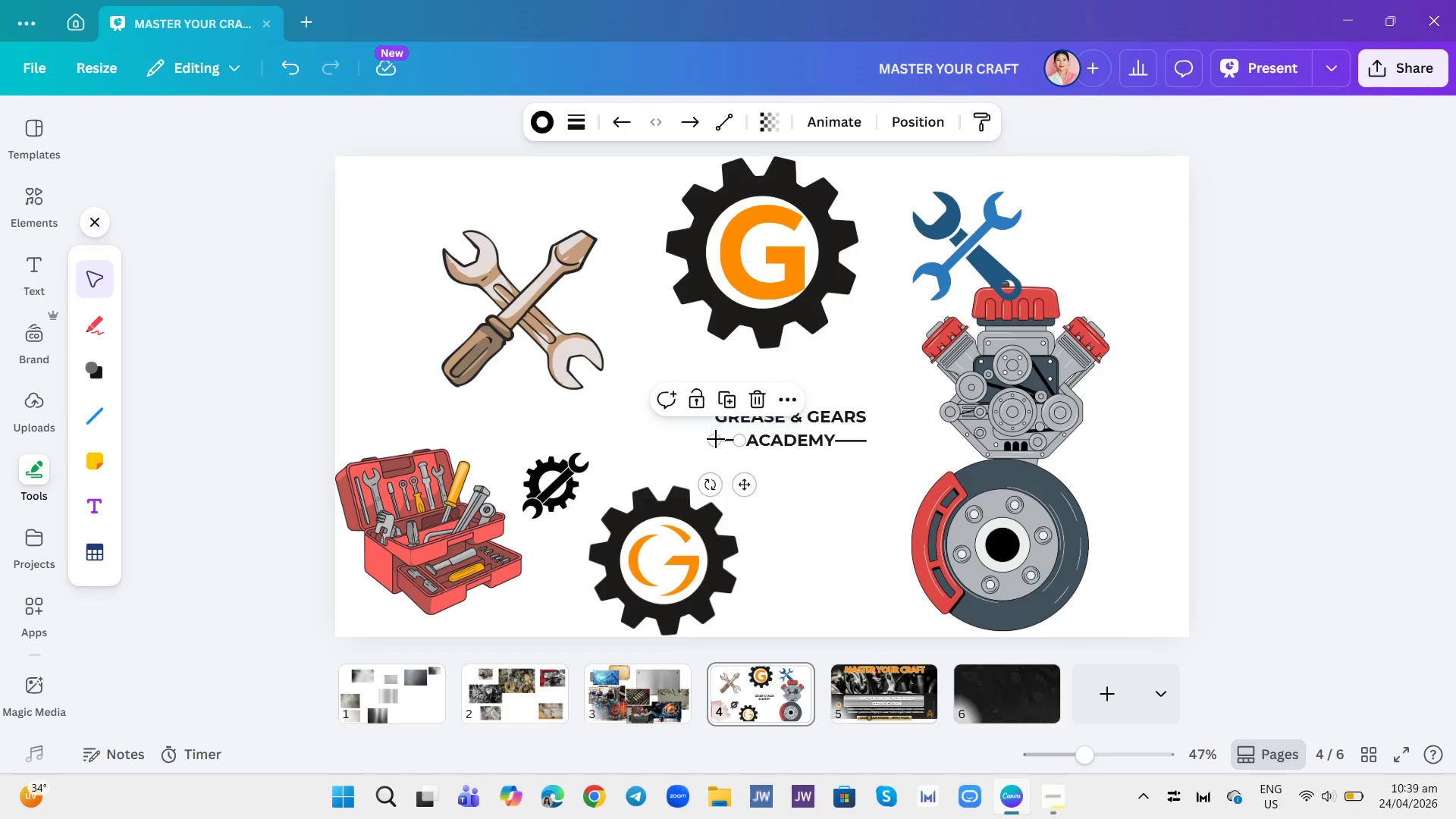 
left_click_drag(start_coordinate=[713, 442], to_coordinate=[724, 442])
 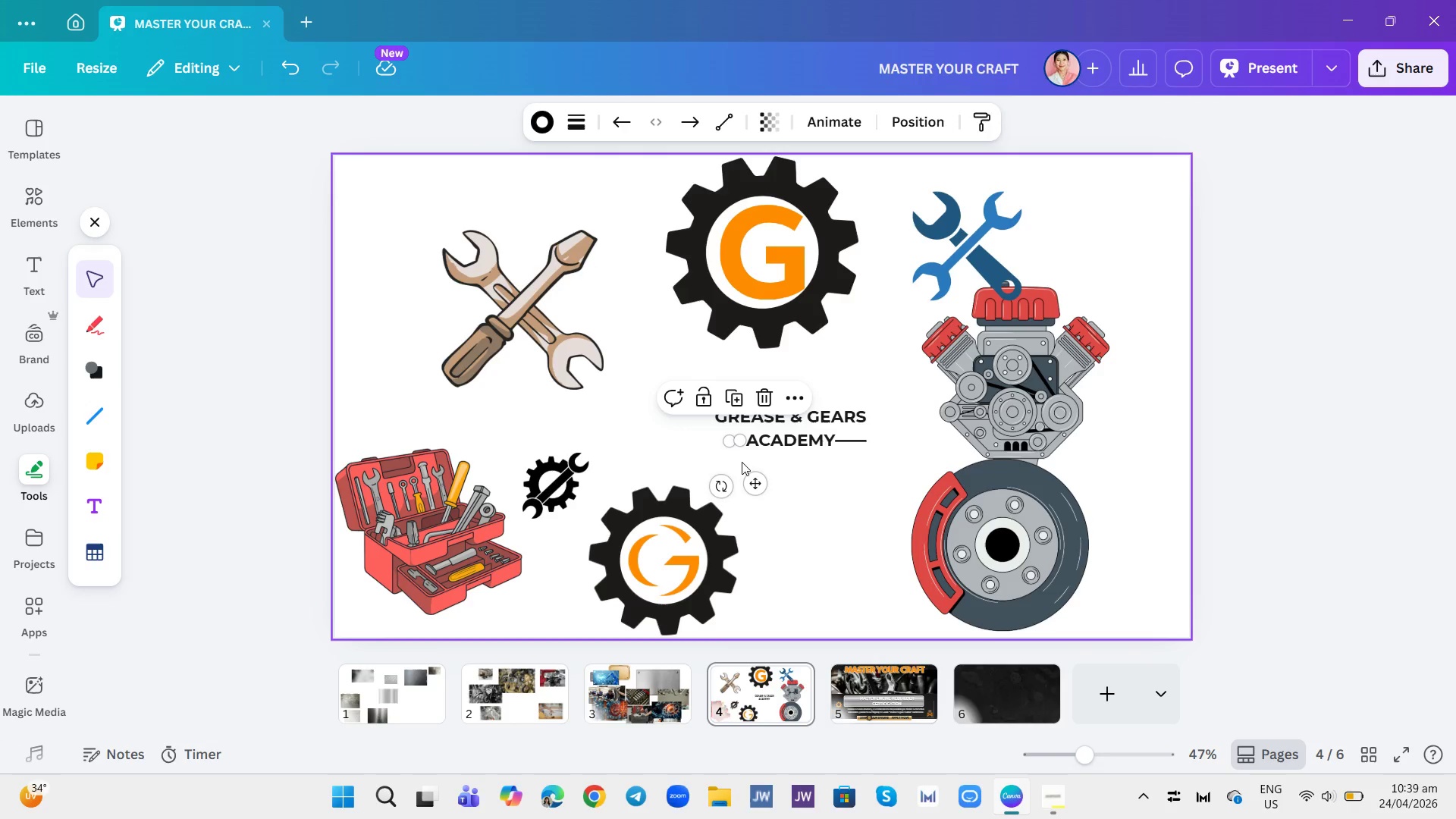 
left_click([797, 478])
 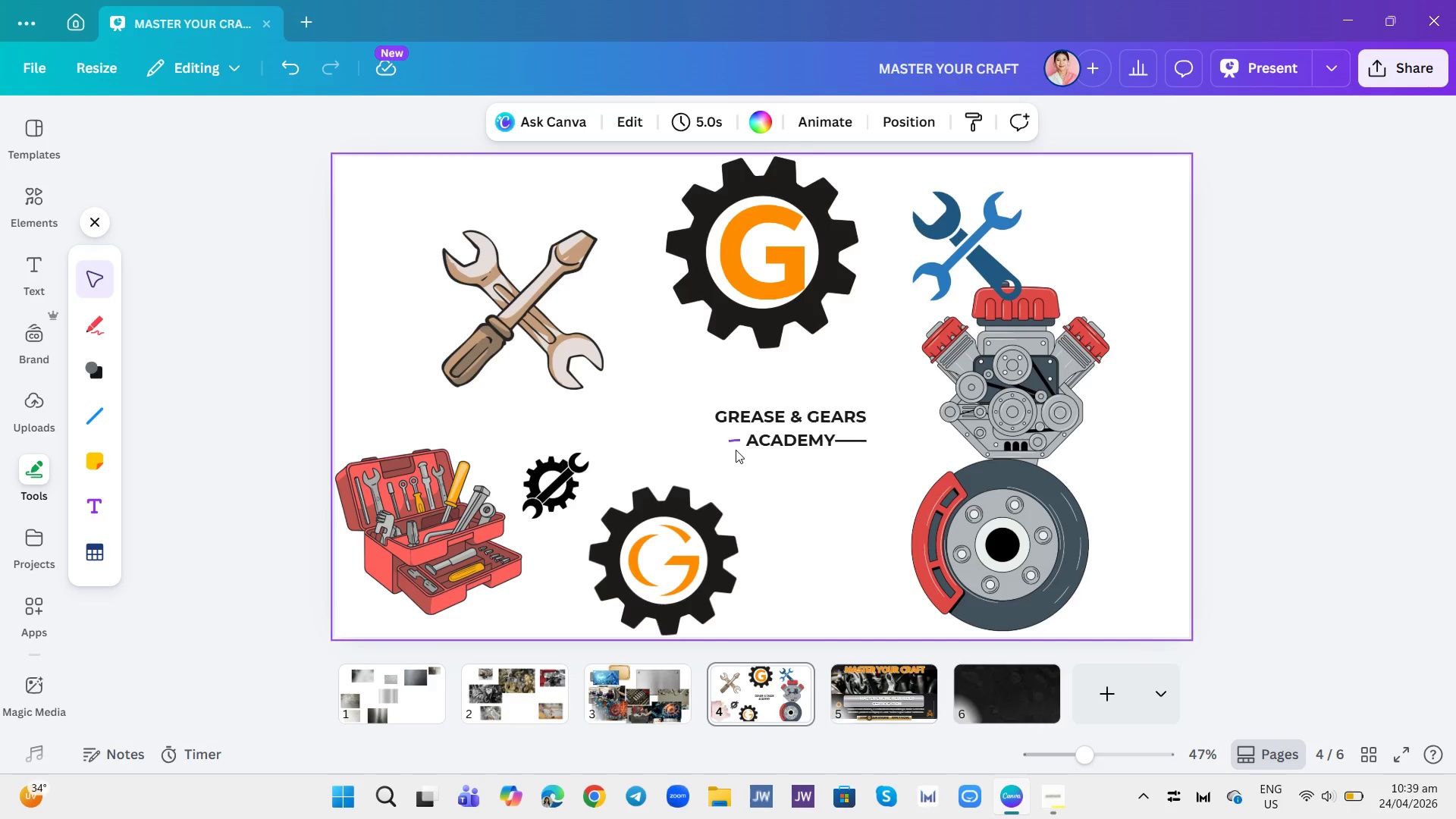 
left_click([732, 443])
 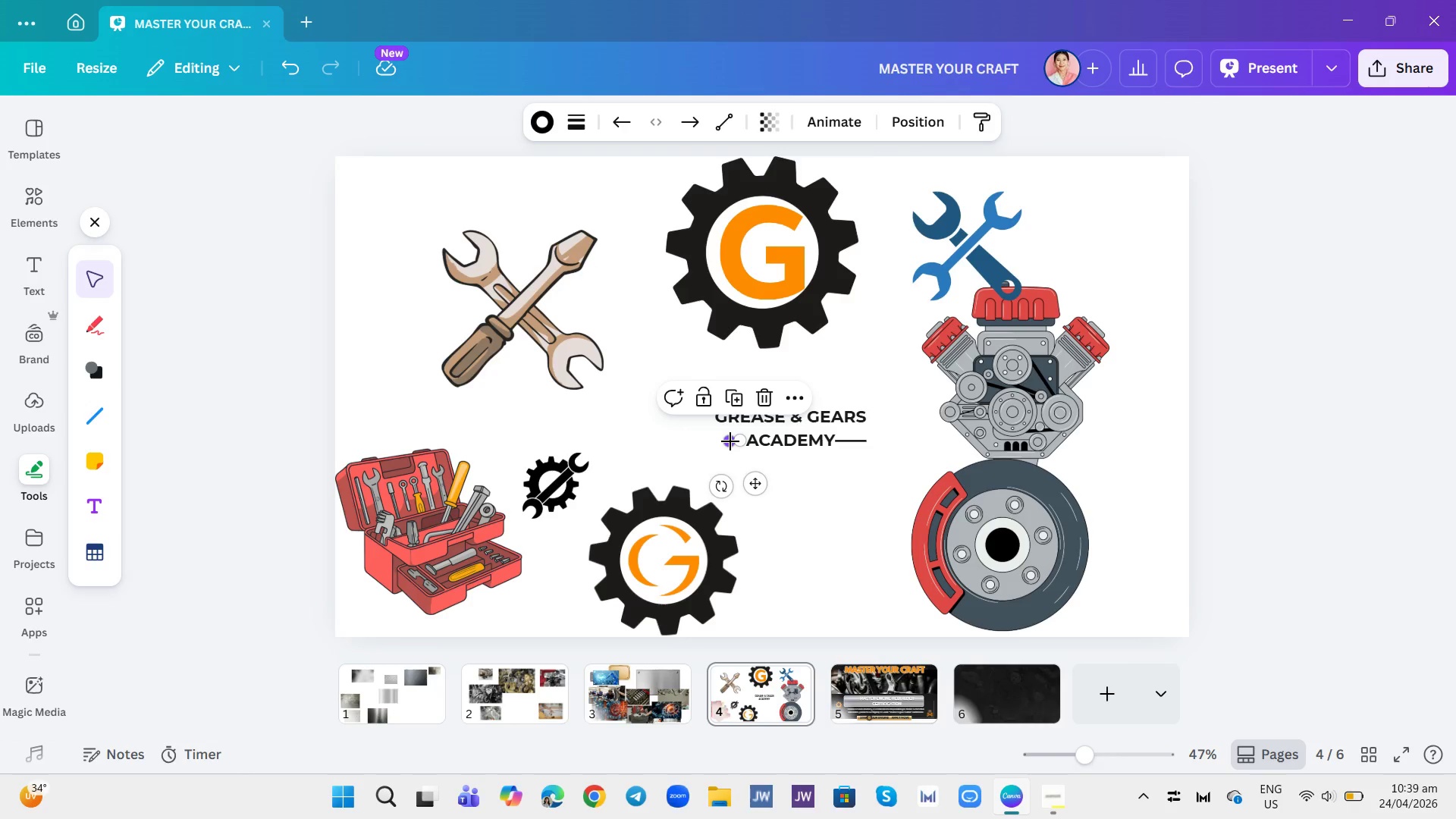 
left_click_drag(start_coordinate=[730, 441], to_coordinate=[723, 441])
 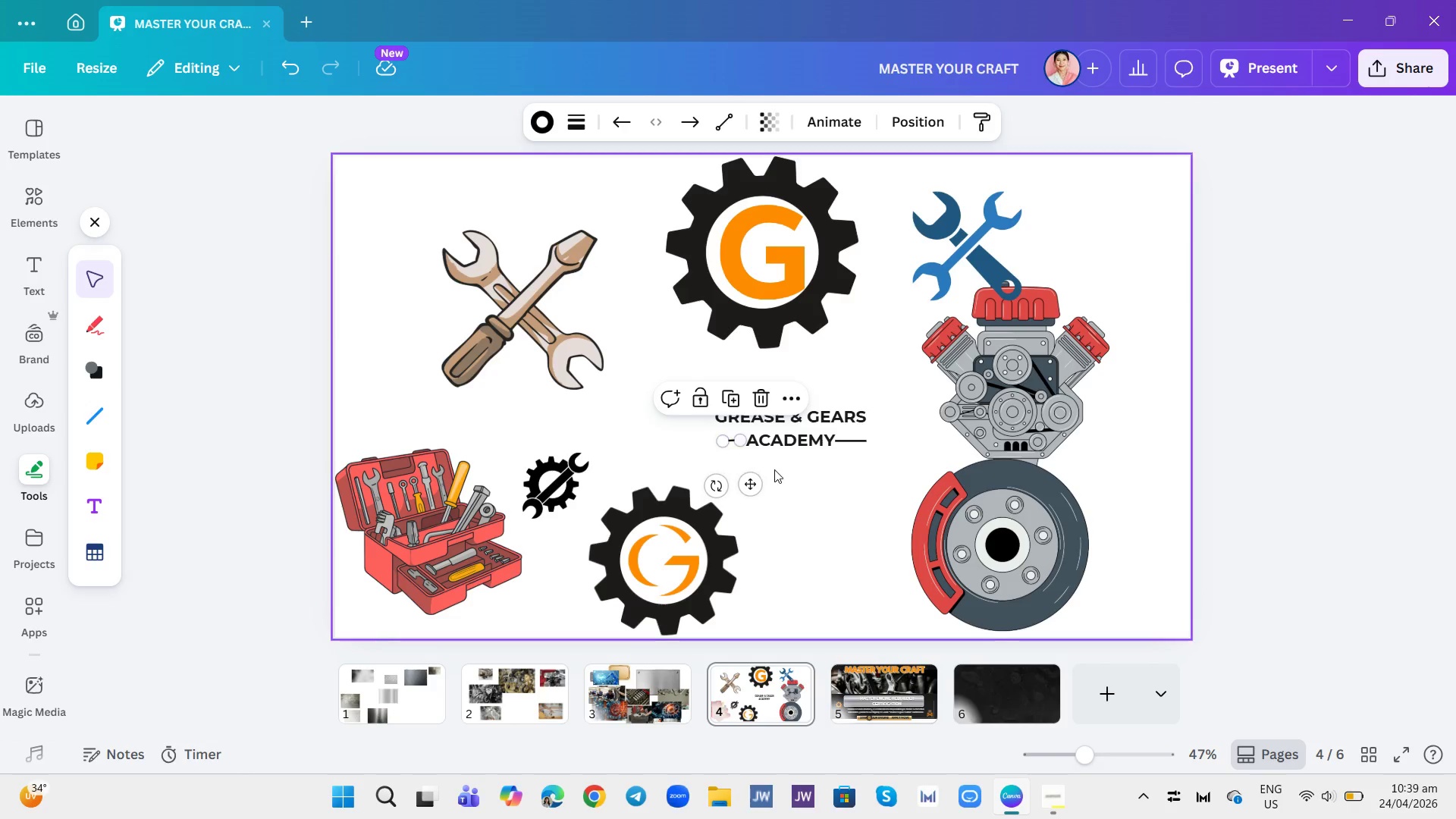 
left_click([782, 472])
 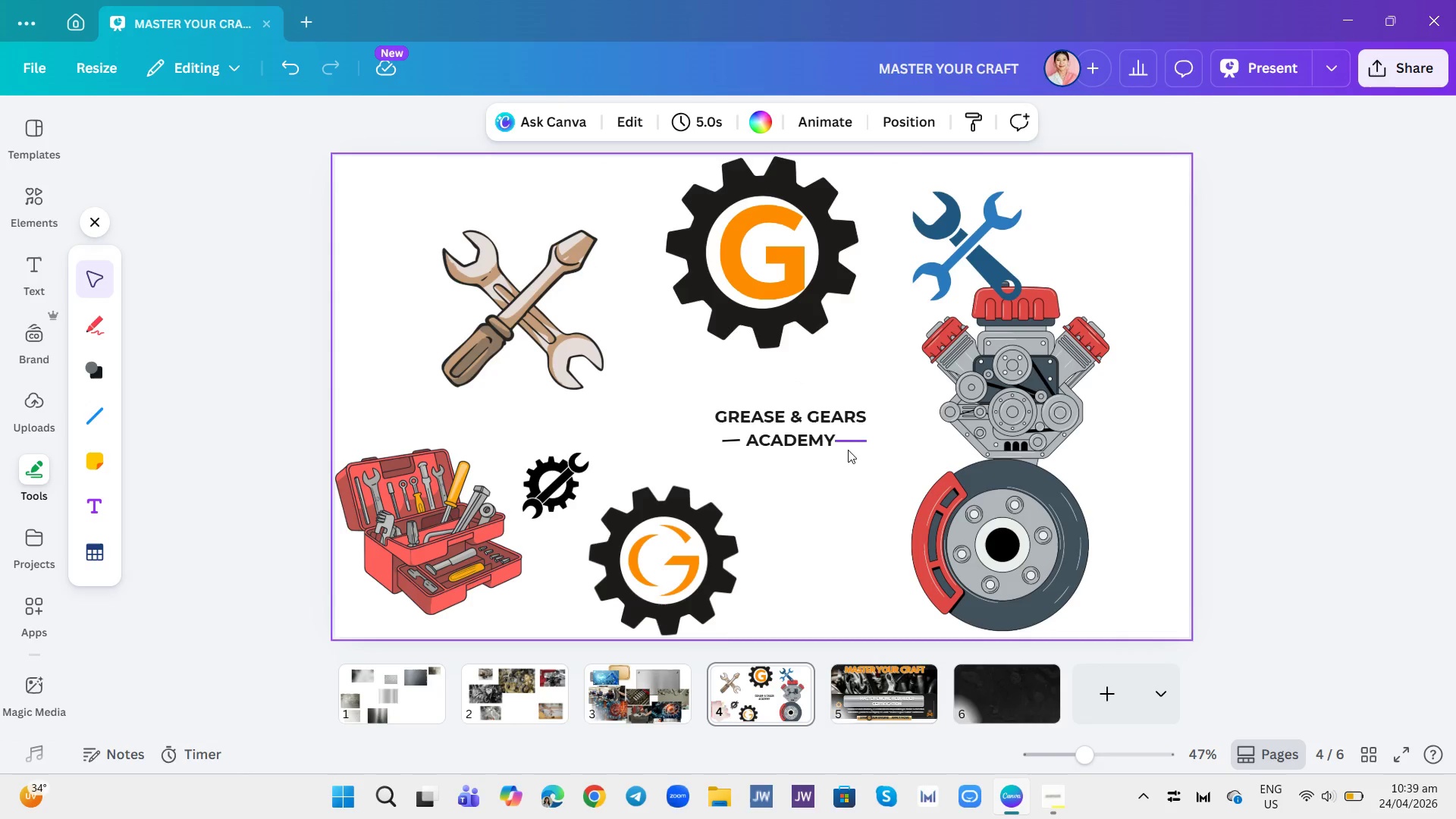 
left_click([849, 441])
 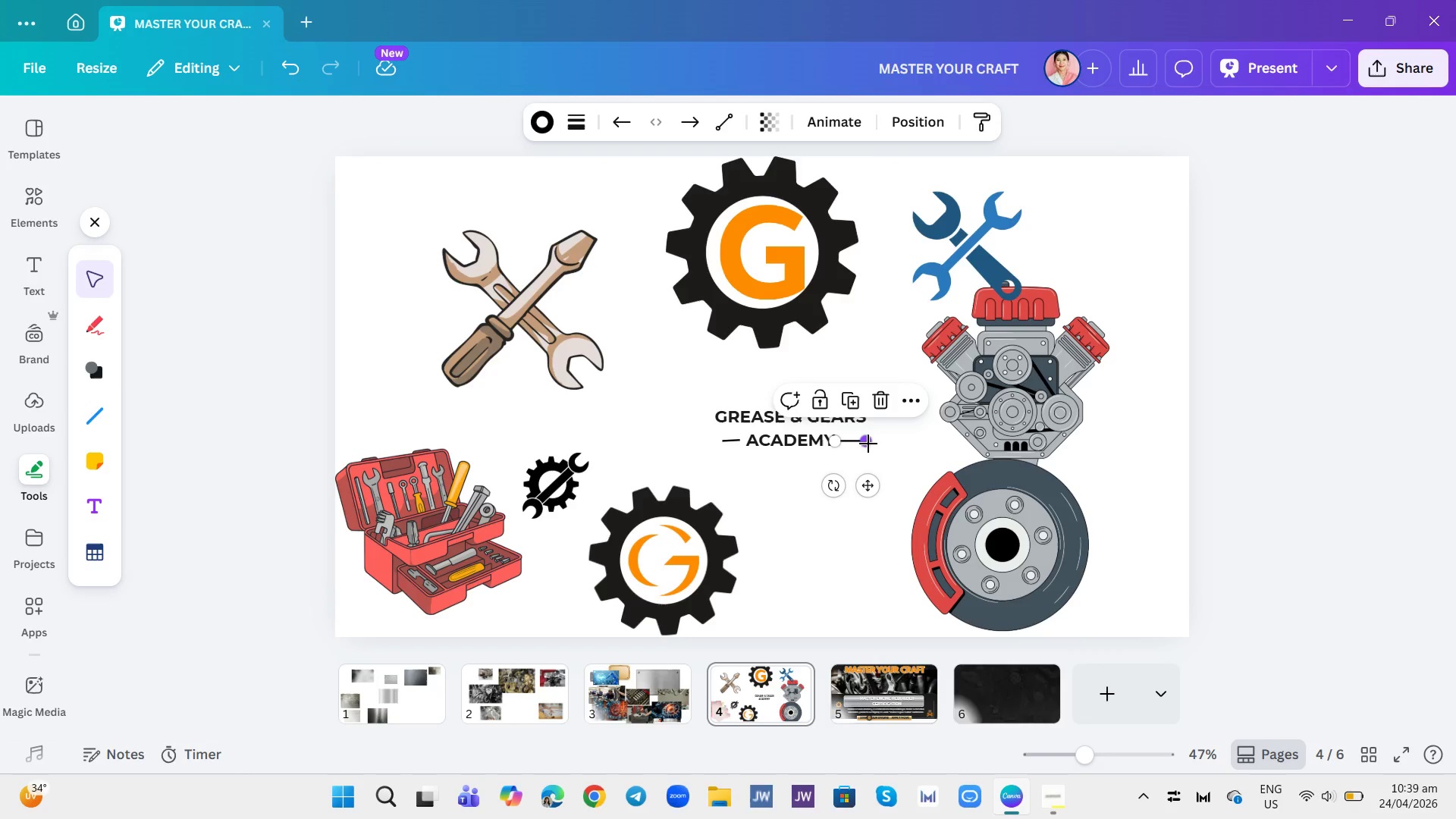 
left_click_drag(start_coordinate=[868, 444], to_coordinate=[858, 444])
 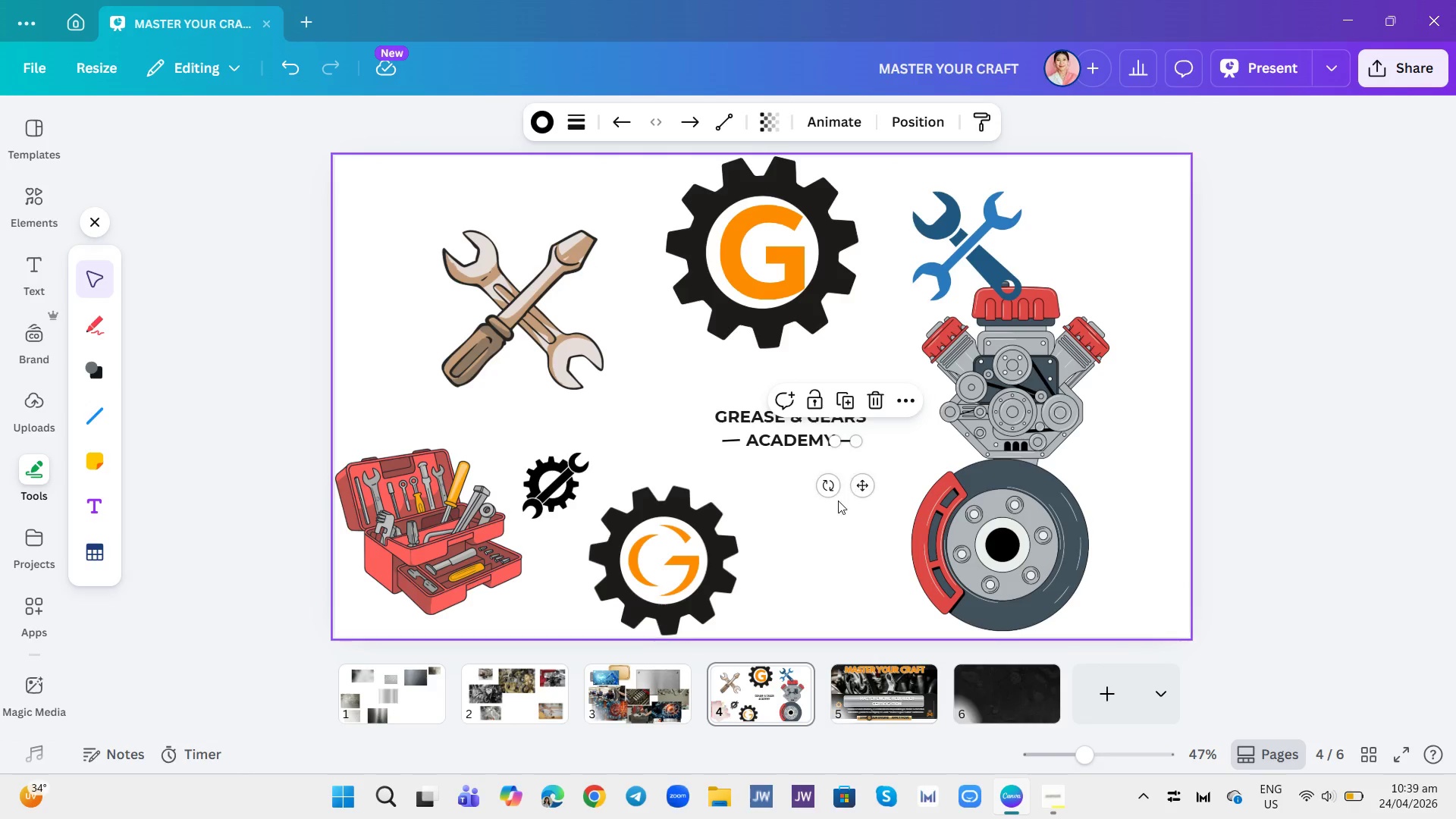 
left_click([836, 501])
 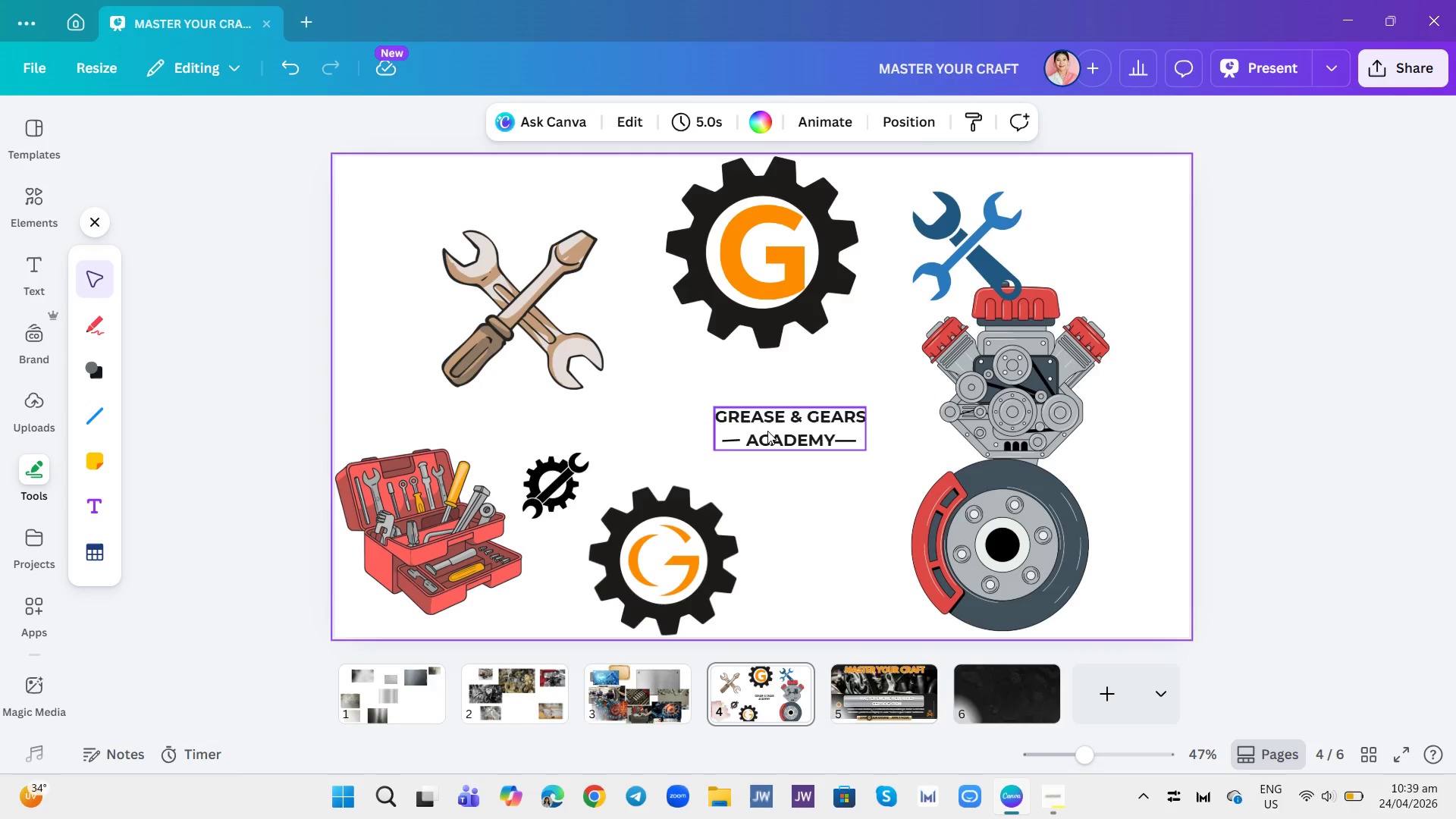 
double_click([742, 438])
 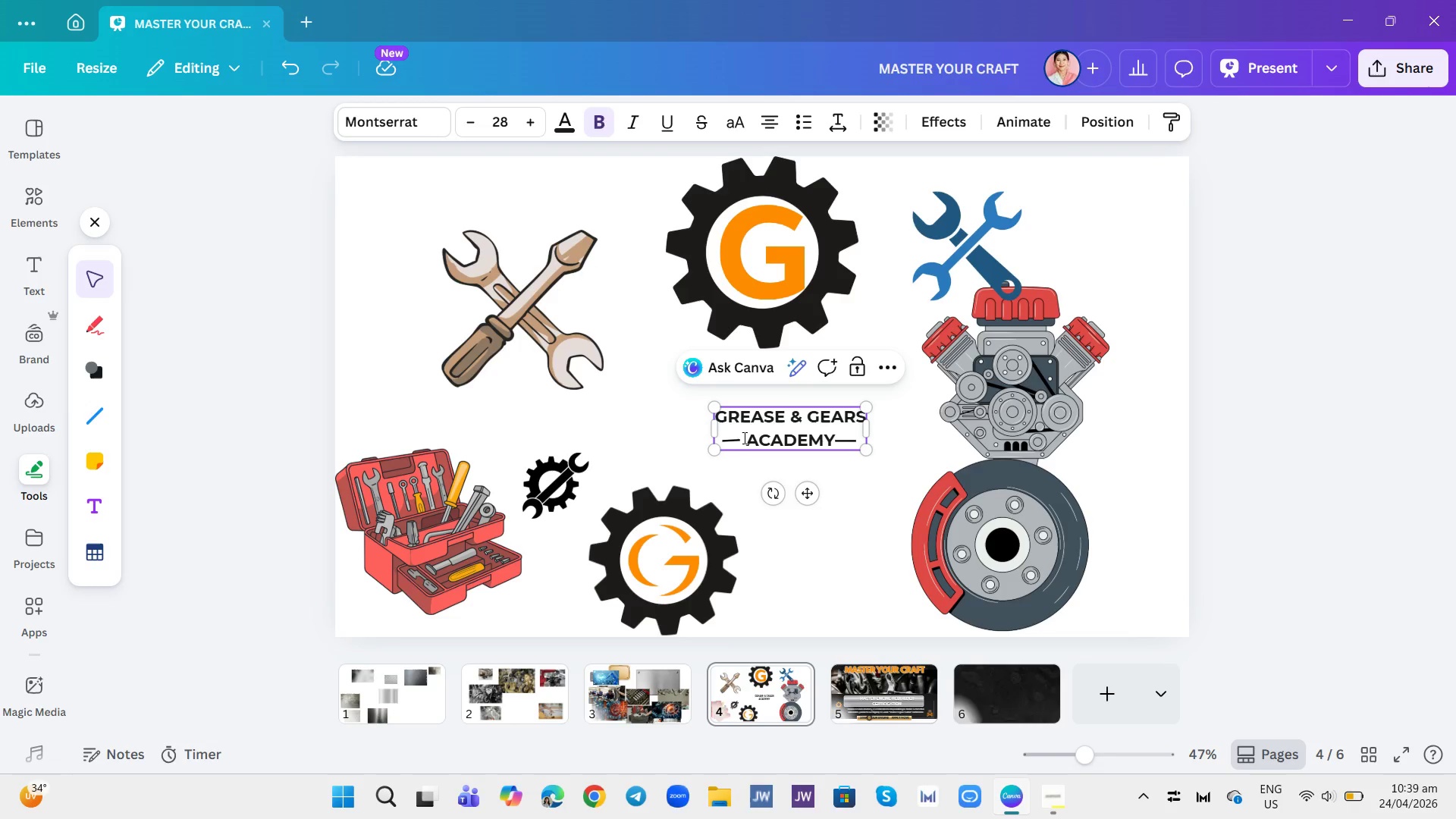 
key(Backspace)
 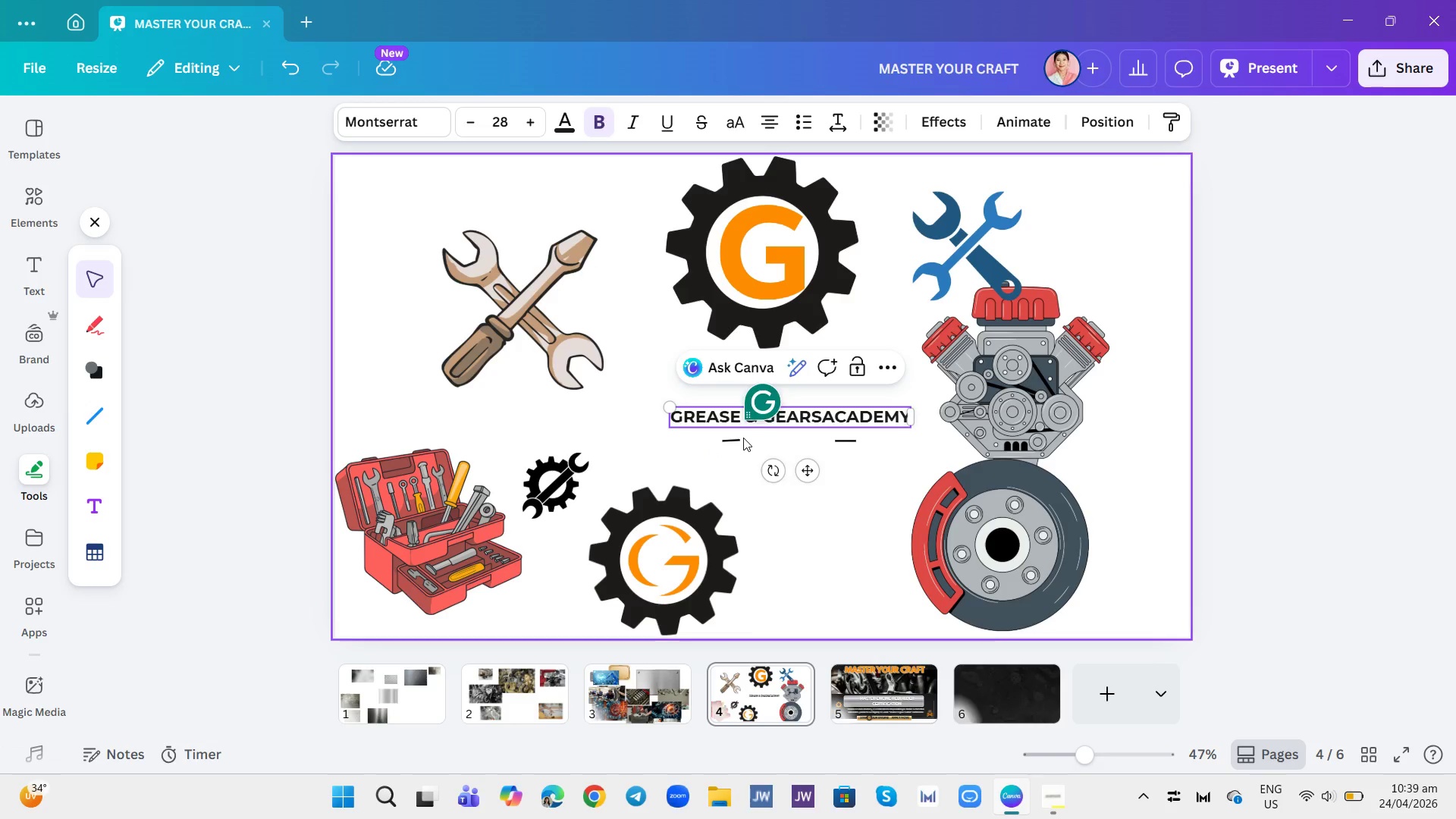 
key(Enter)
 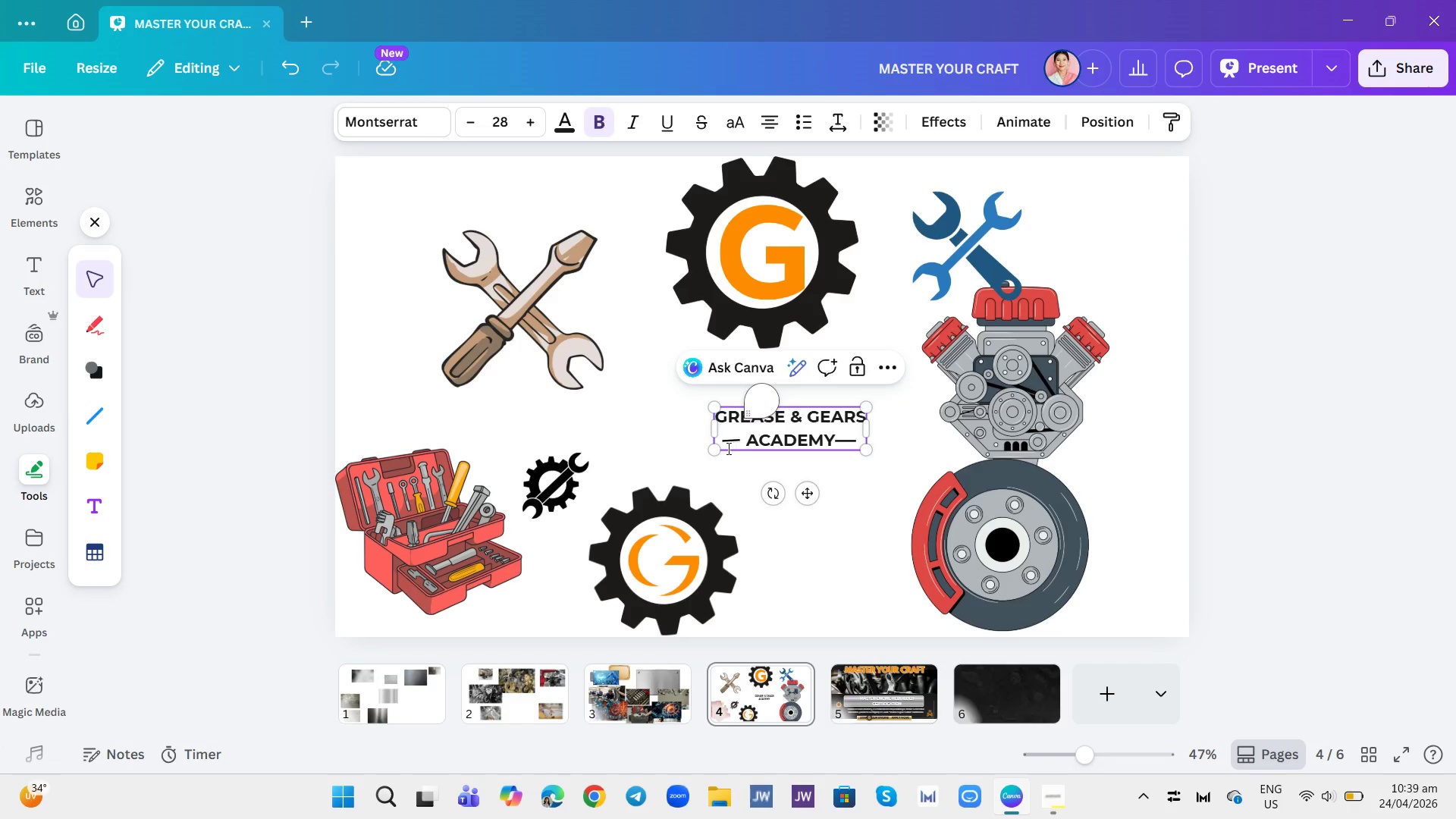 
left_click([752, 480])
 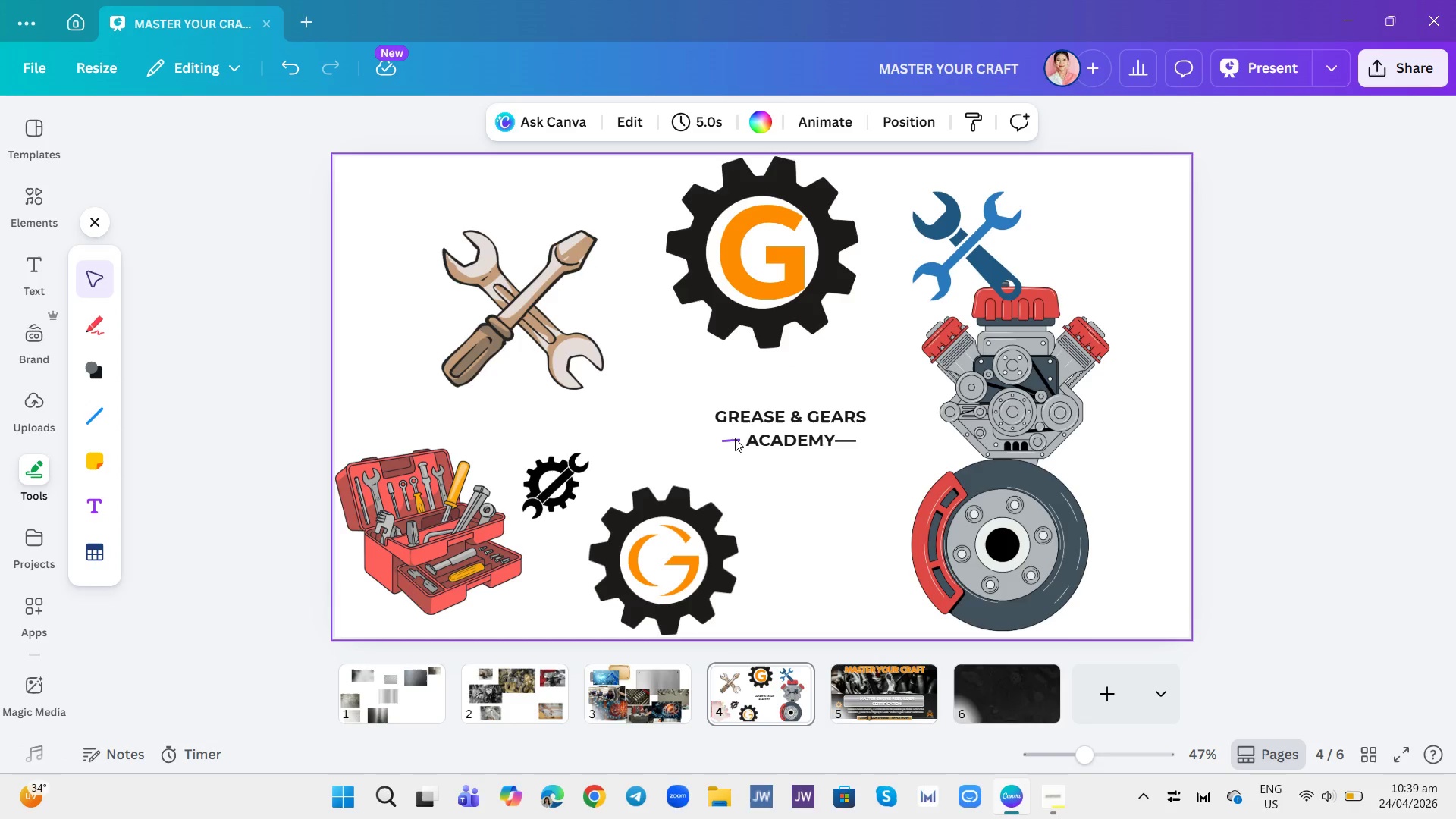 
left_click([735, 438])
 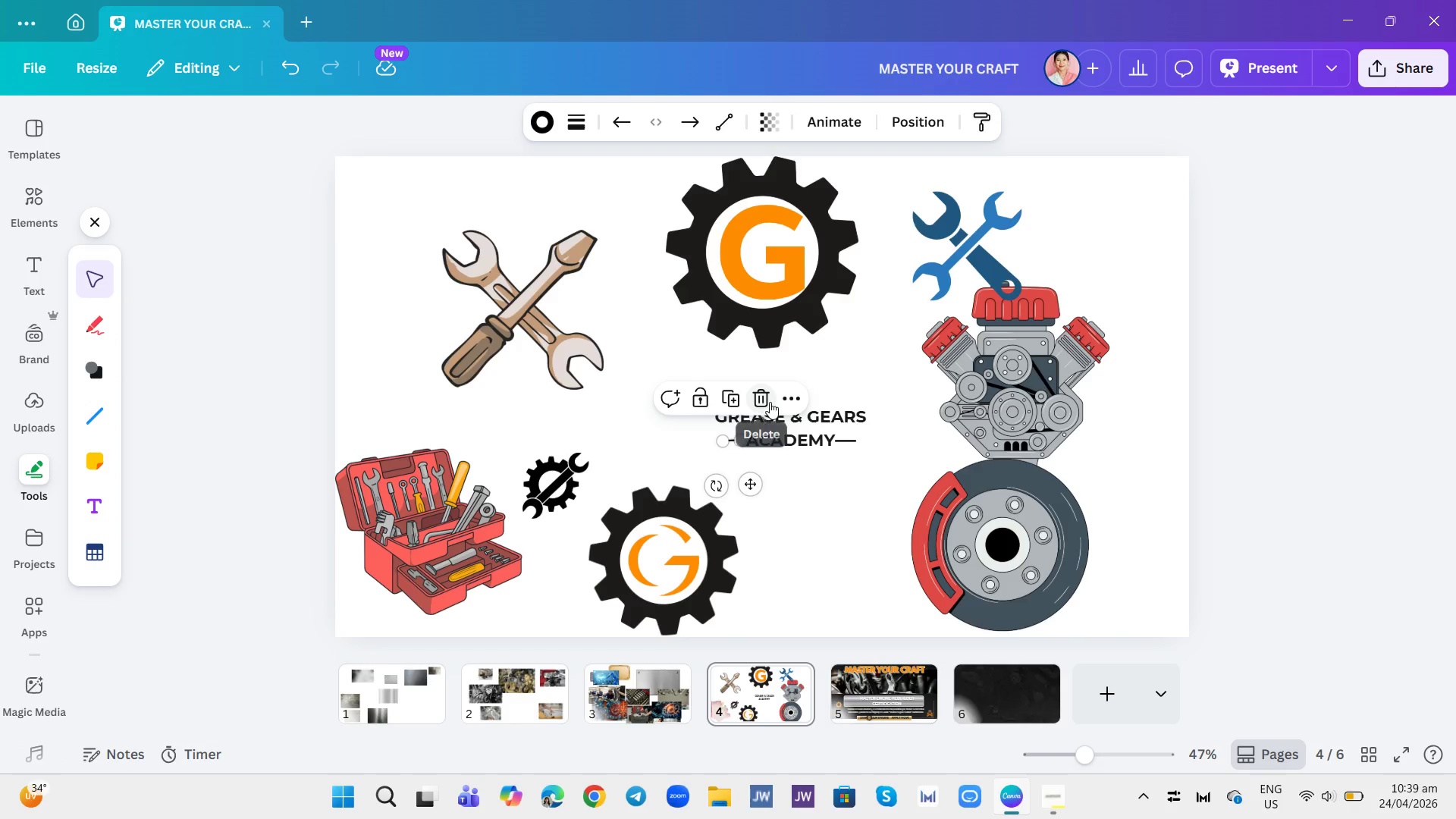 
left_click([766, 398])
 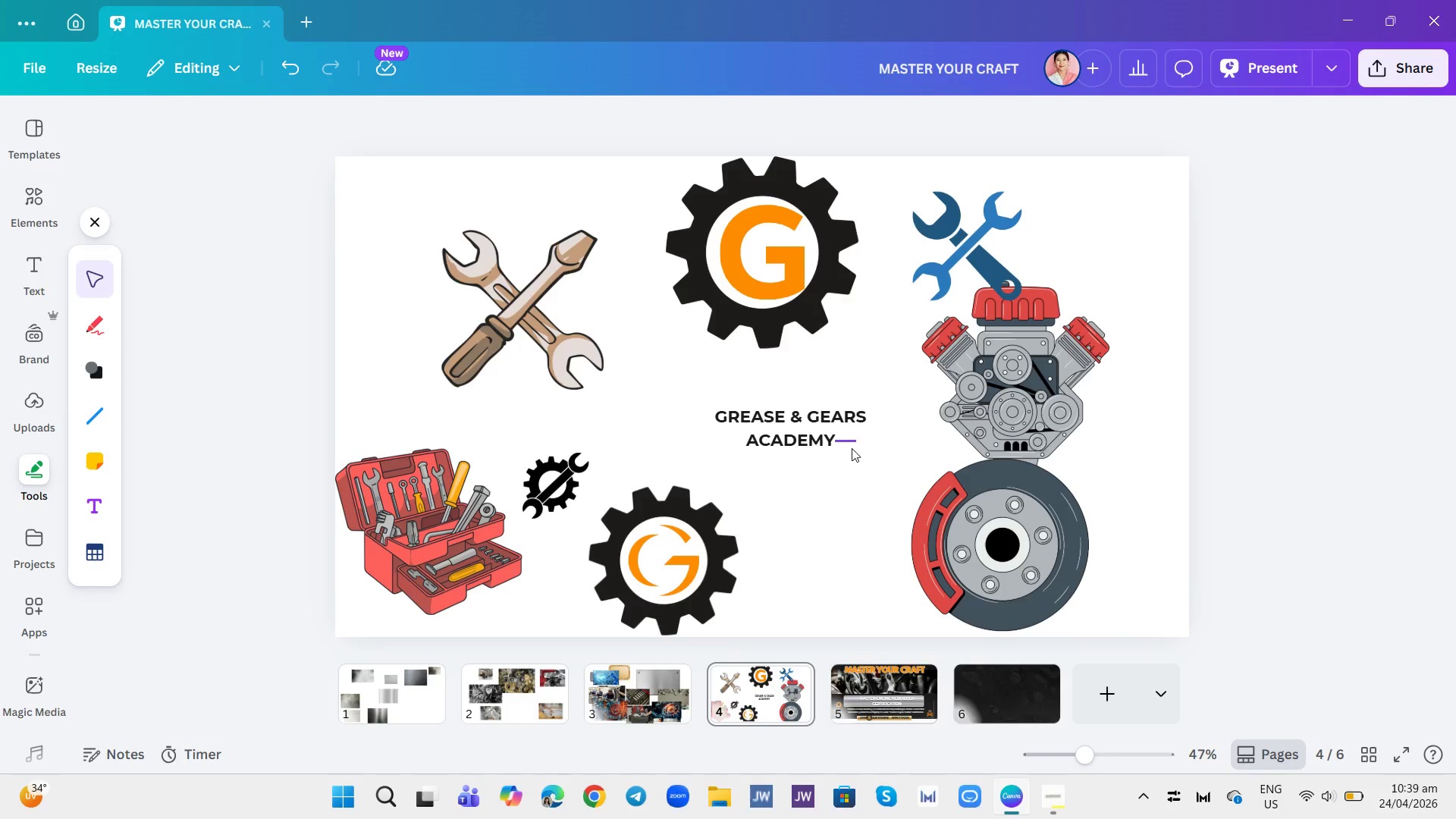 
left_click([849, 444])
 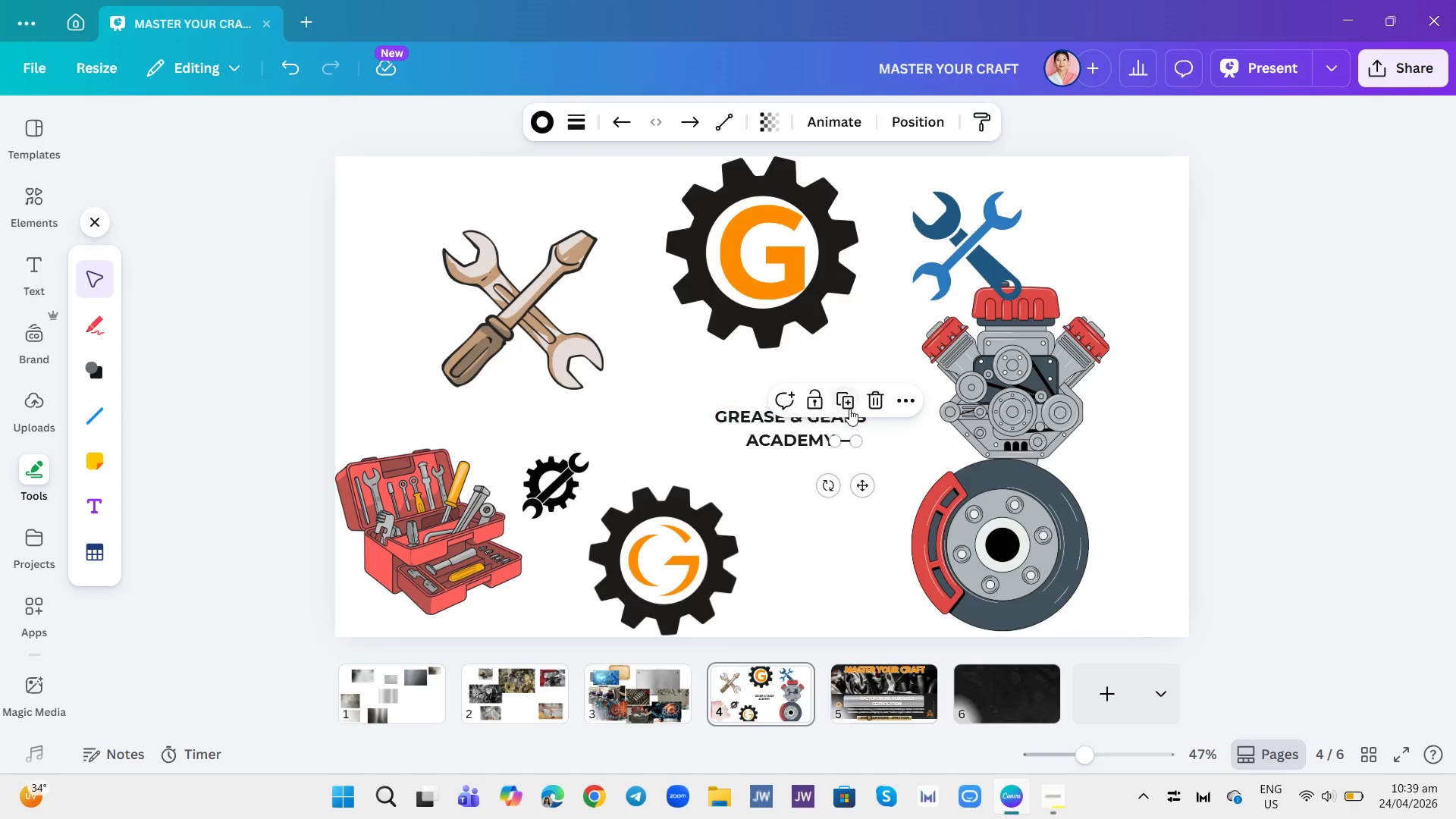 
left_click([844, 403])
 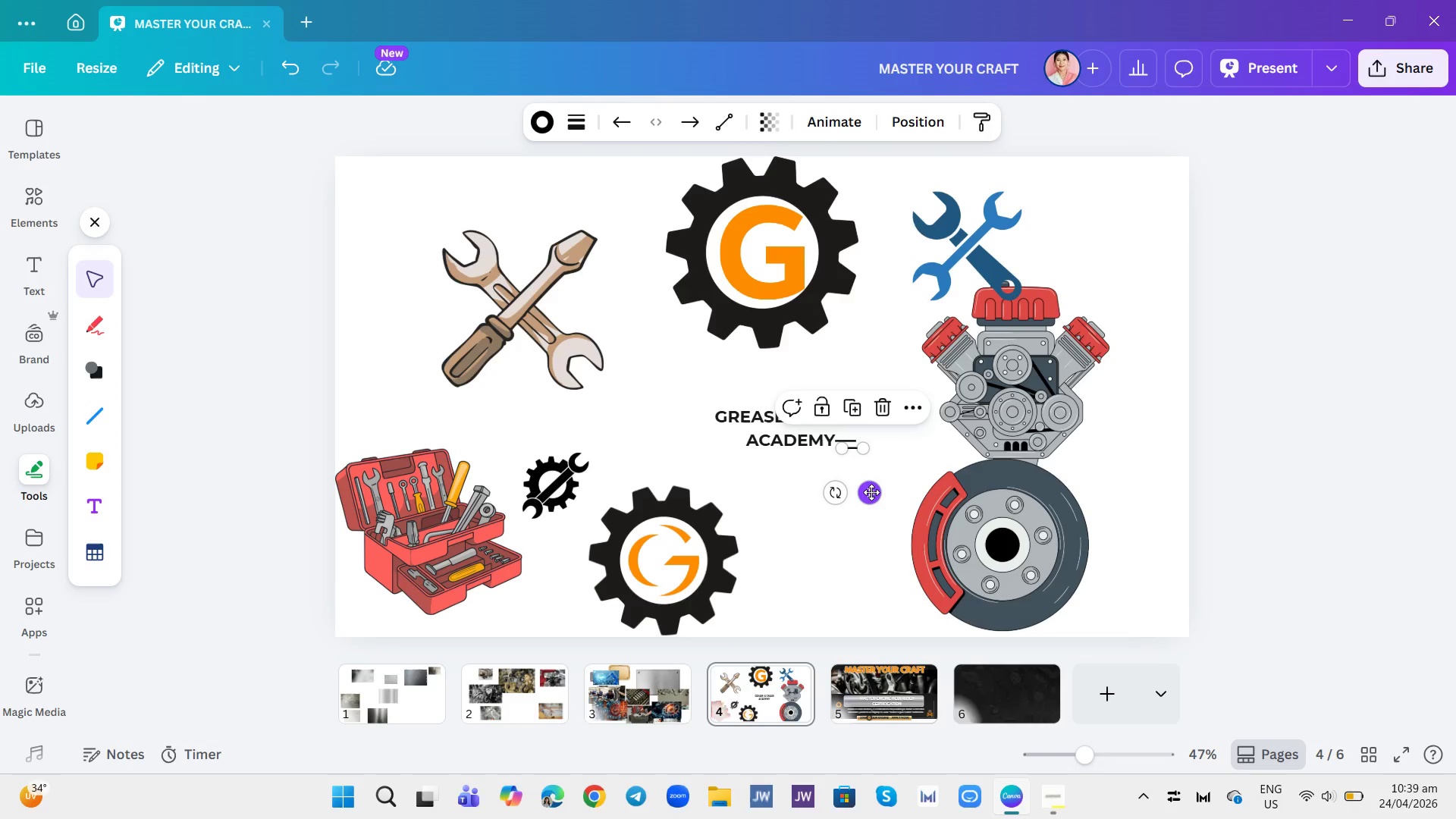 
left_click_drag(start_coordinate=[871, 492], to_coordinate=[751, 482])
 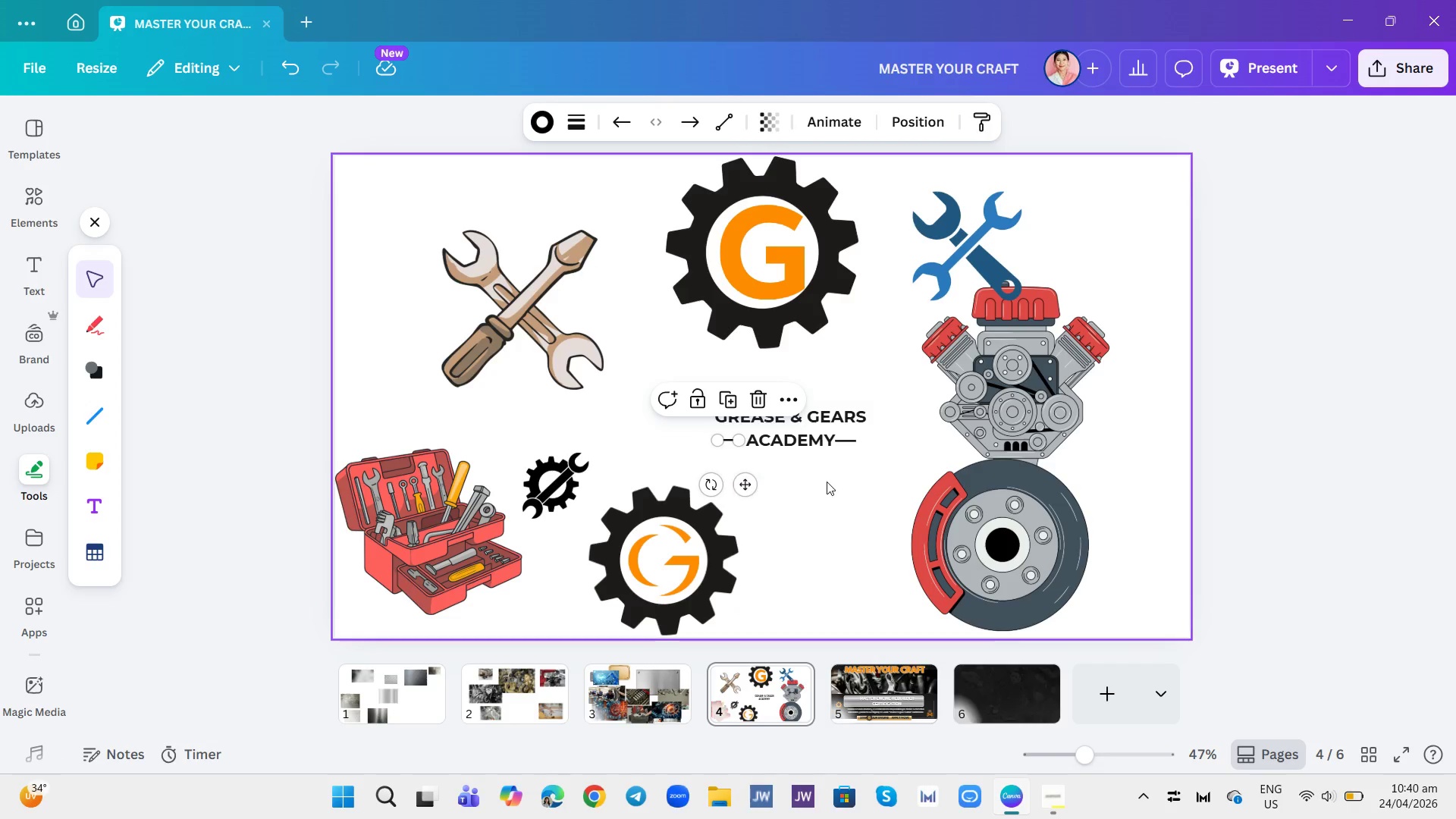 
left_click([827, 482])
 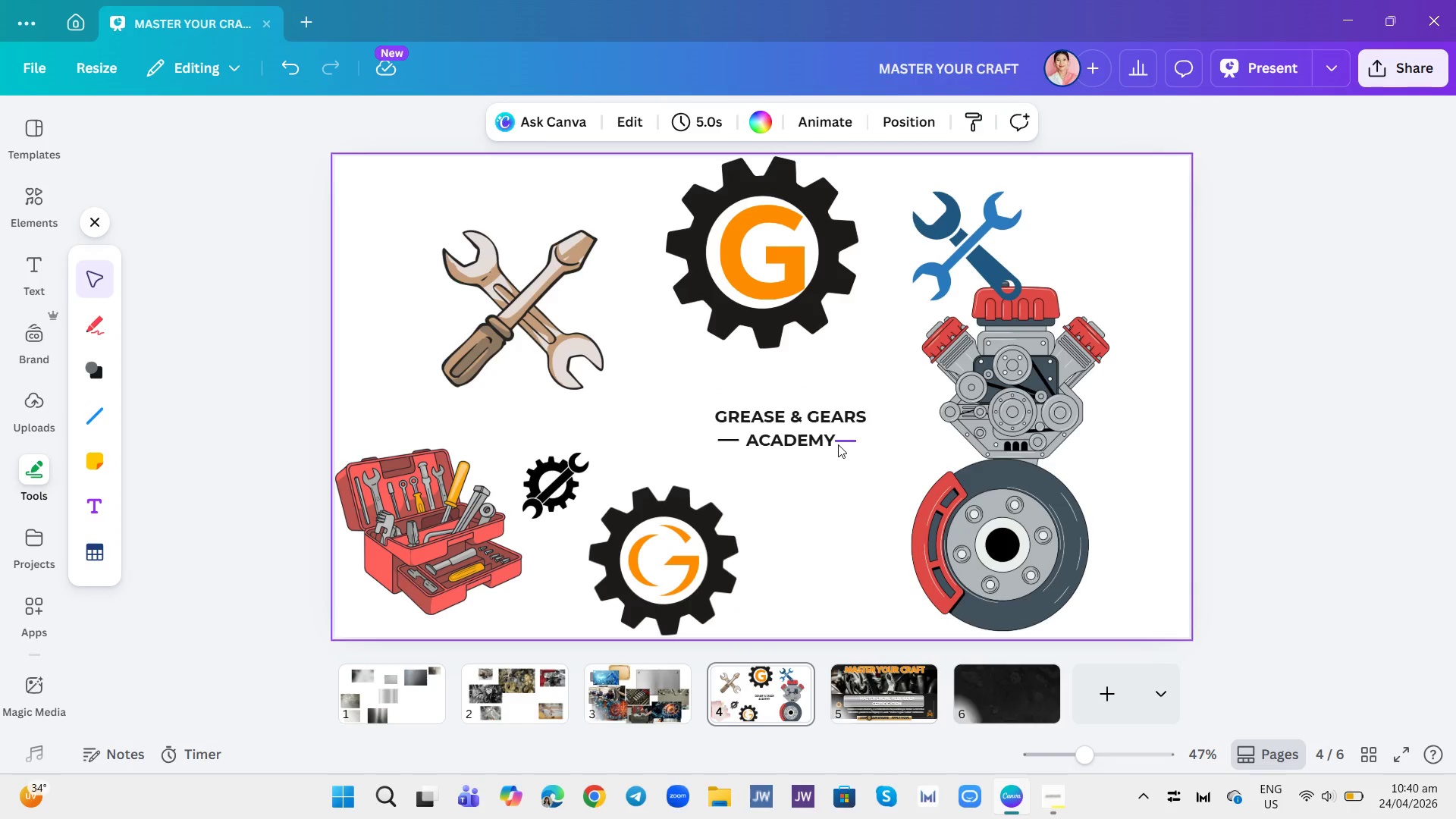 
left_click([844, 442])
 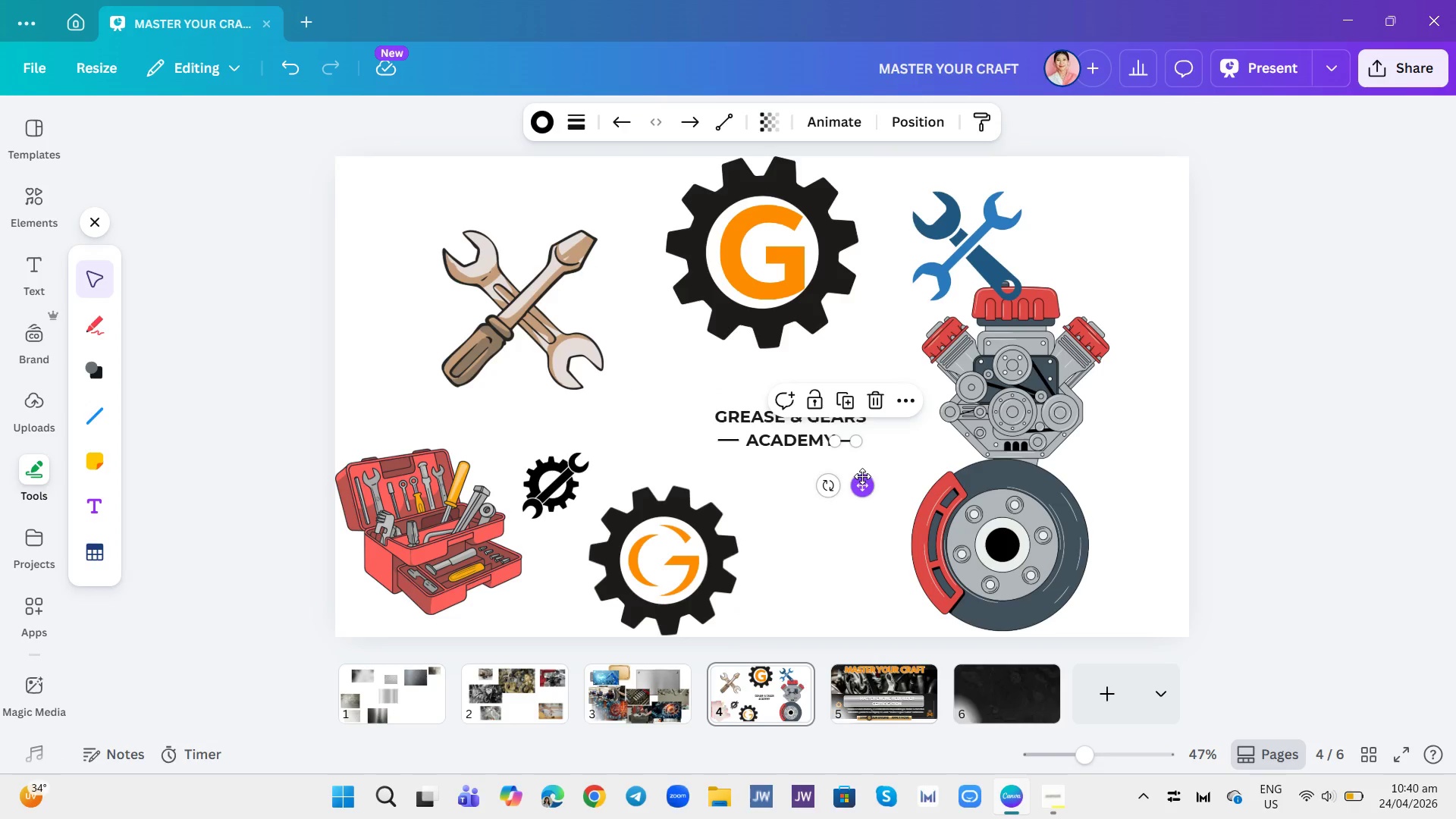 
left_click_drag(start_coordinate=[862, 482], to_coordinate=[870, 477])
 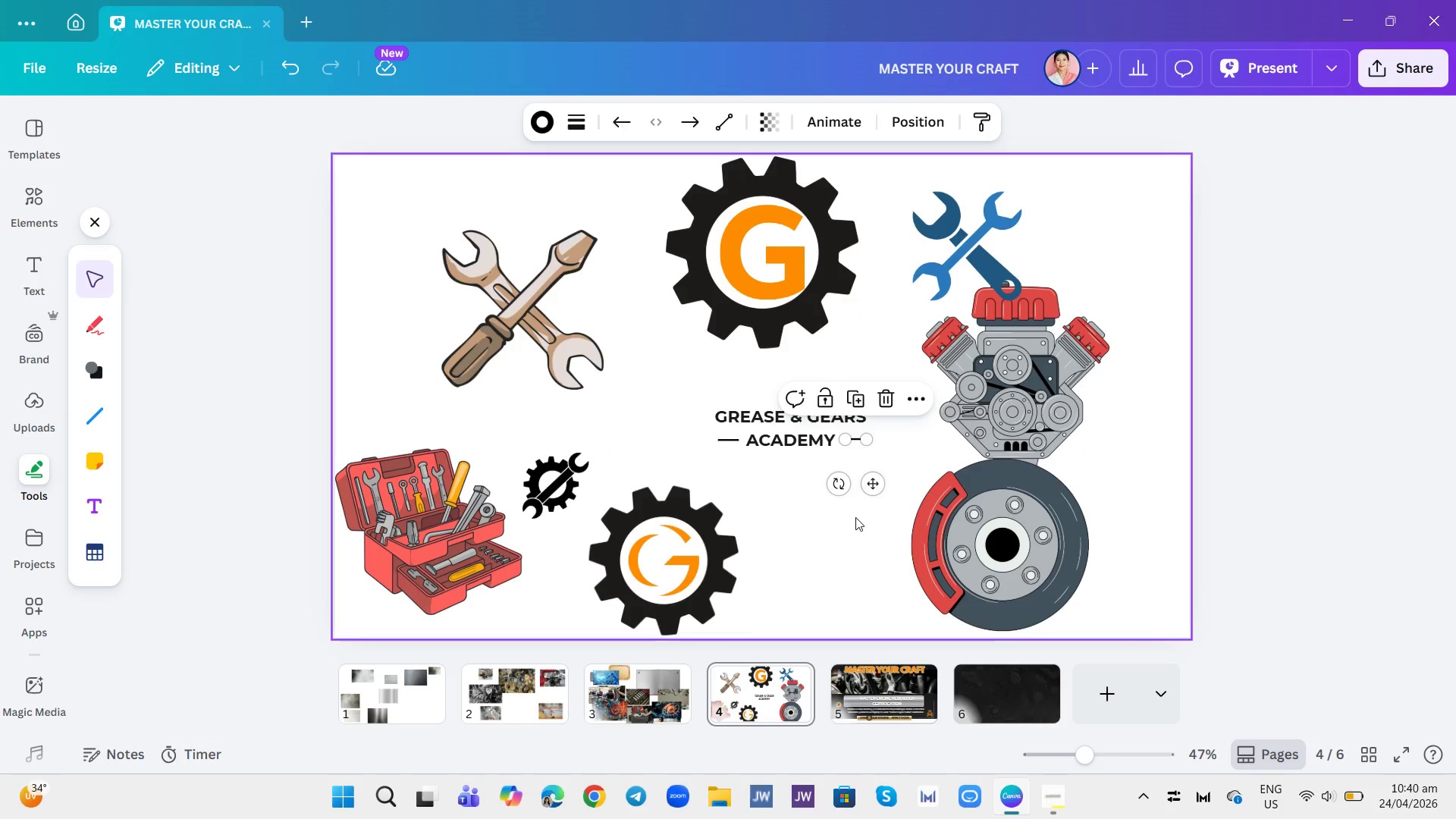 
left_click([854, 519])
 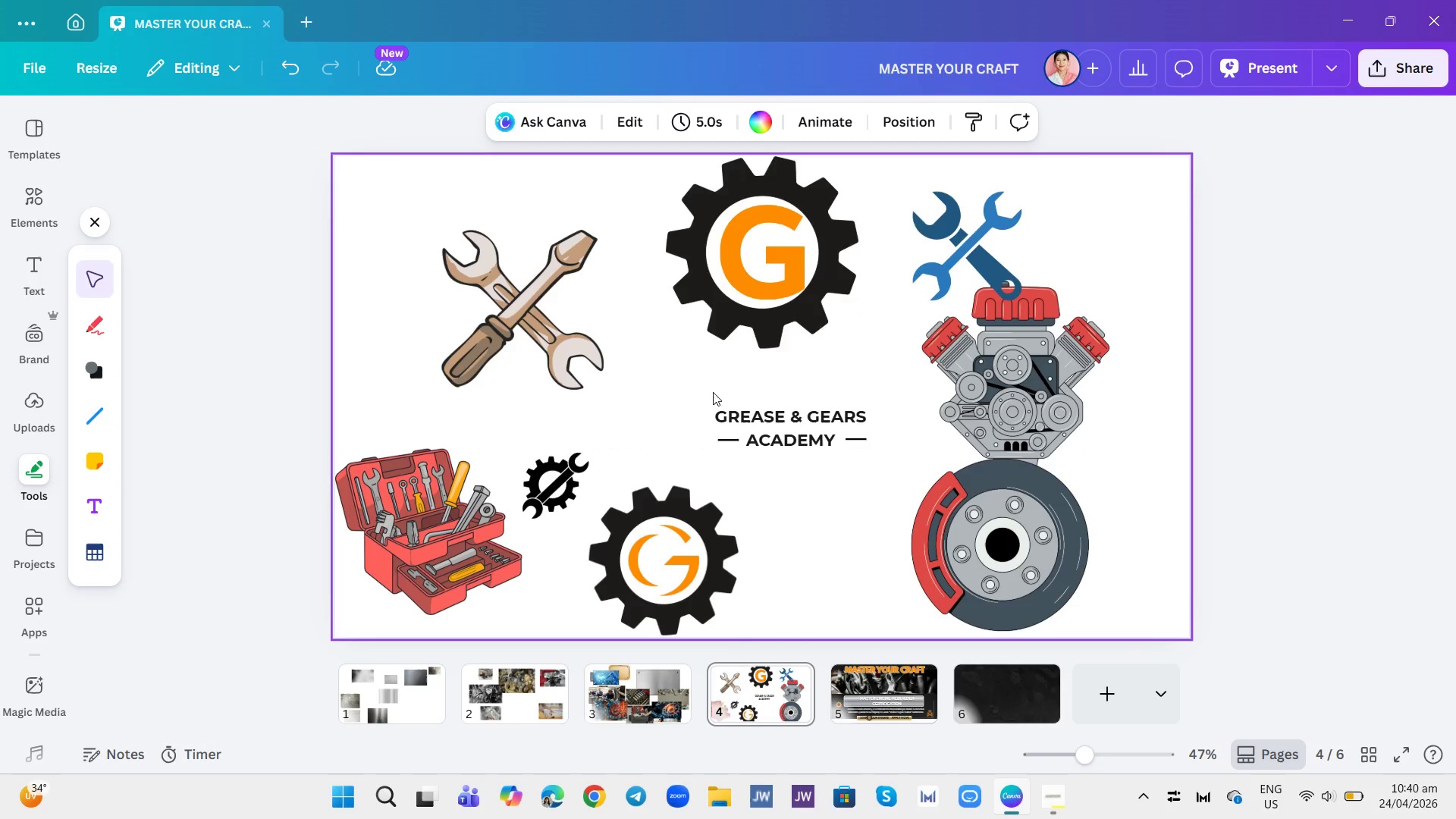 
left_click_drag(start_coordinate=[700, 385], to_coordinate=[874, 457])
 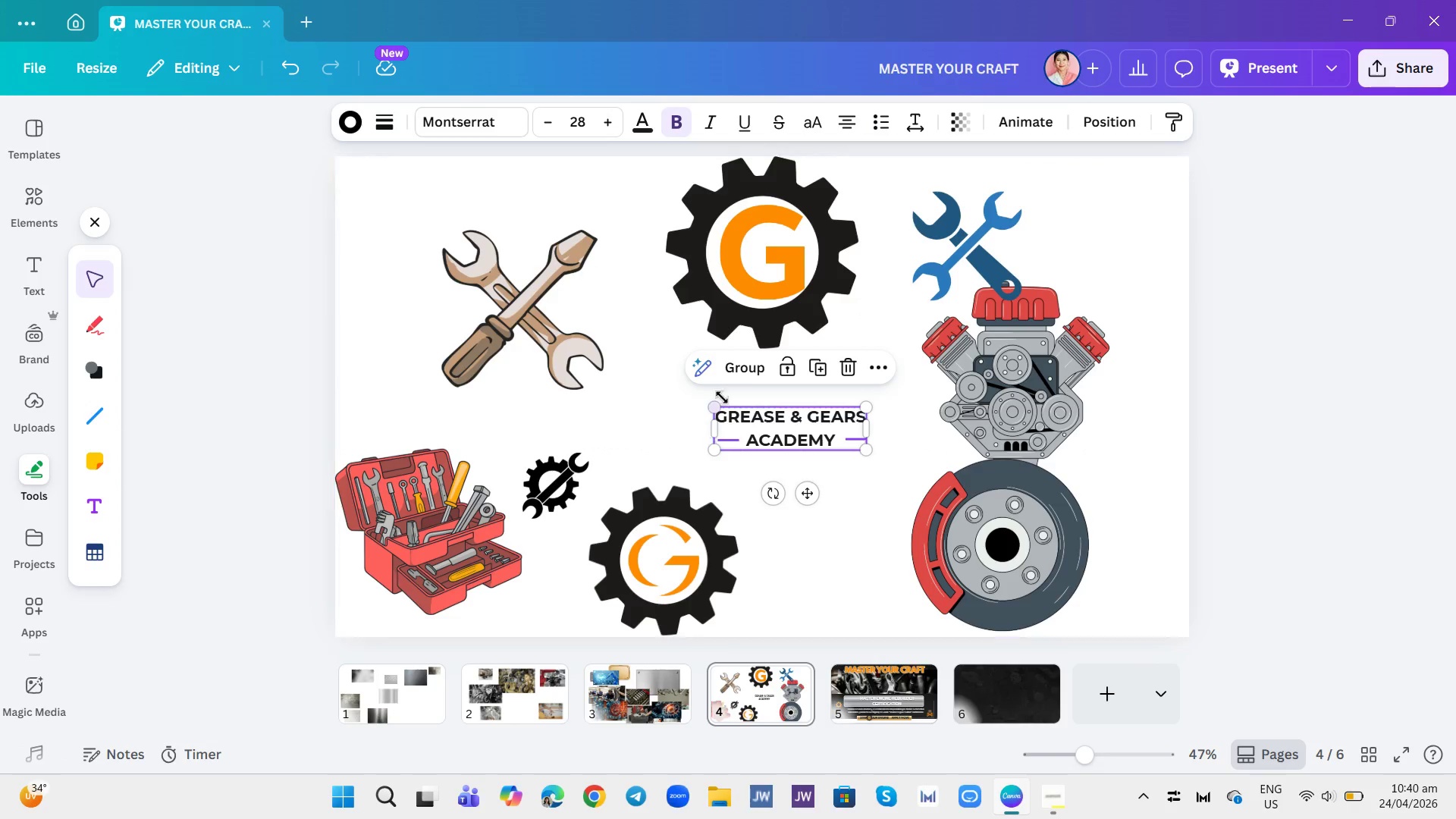 
left_click([750, 375])
 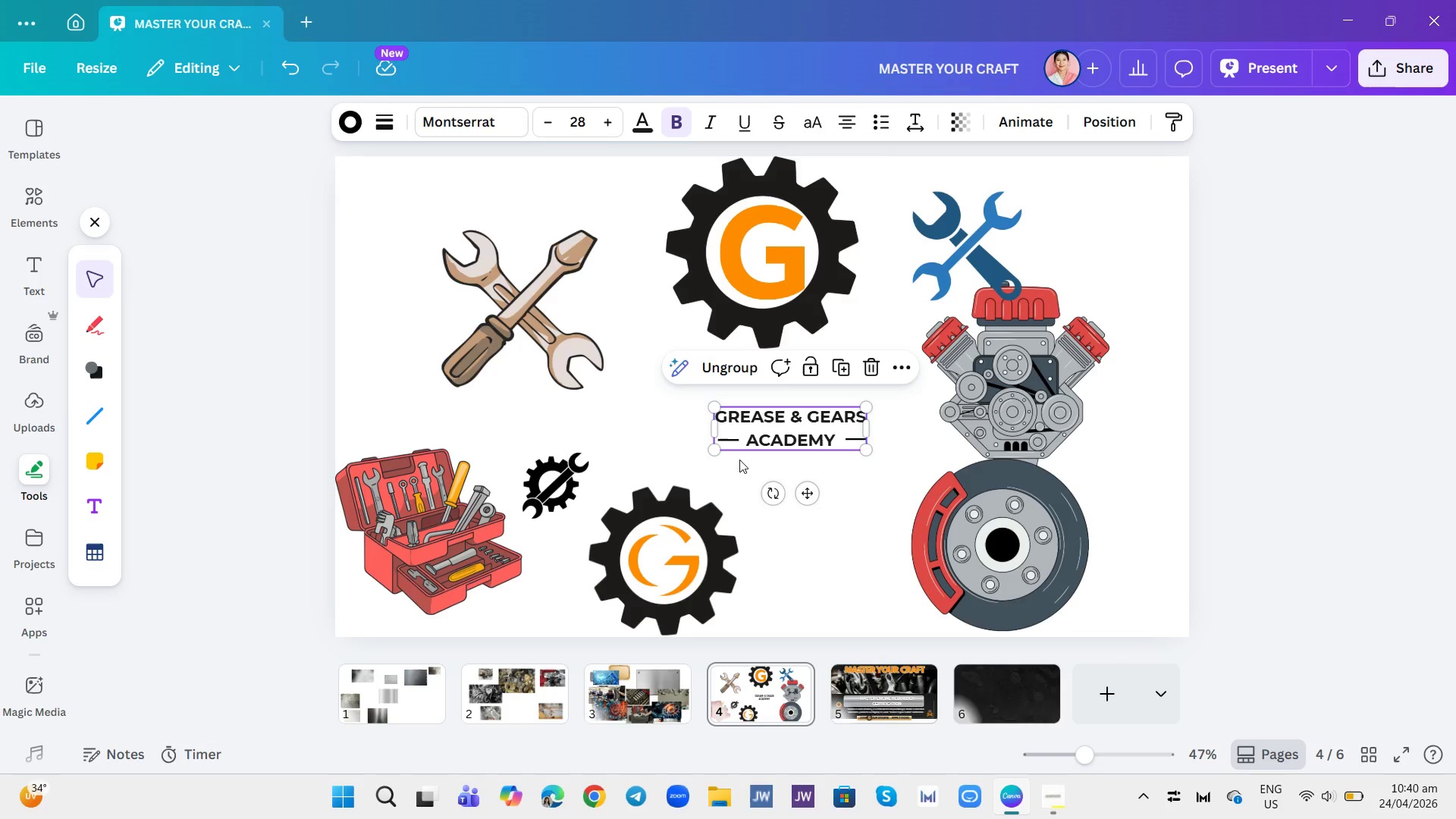 
double_click([815, 438])
 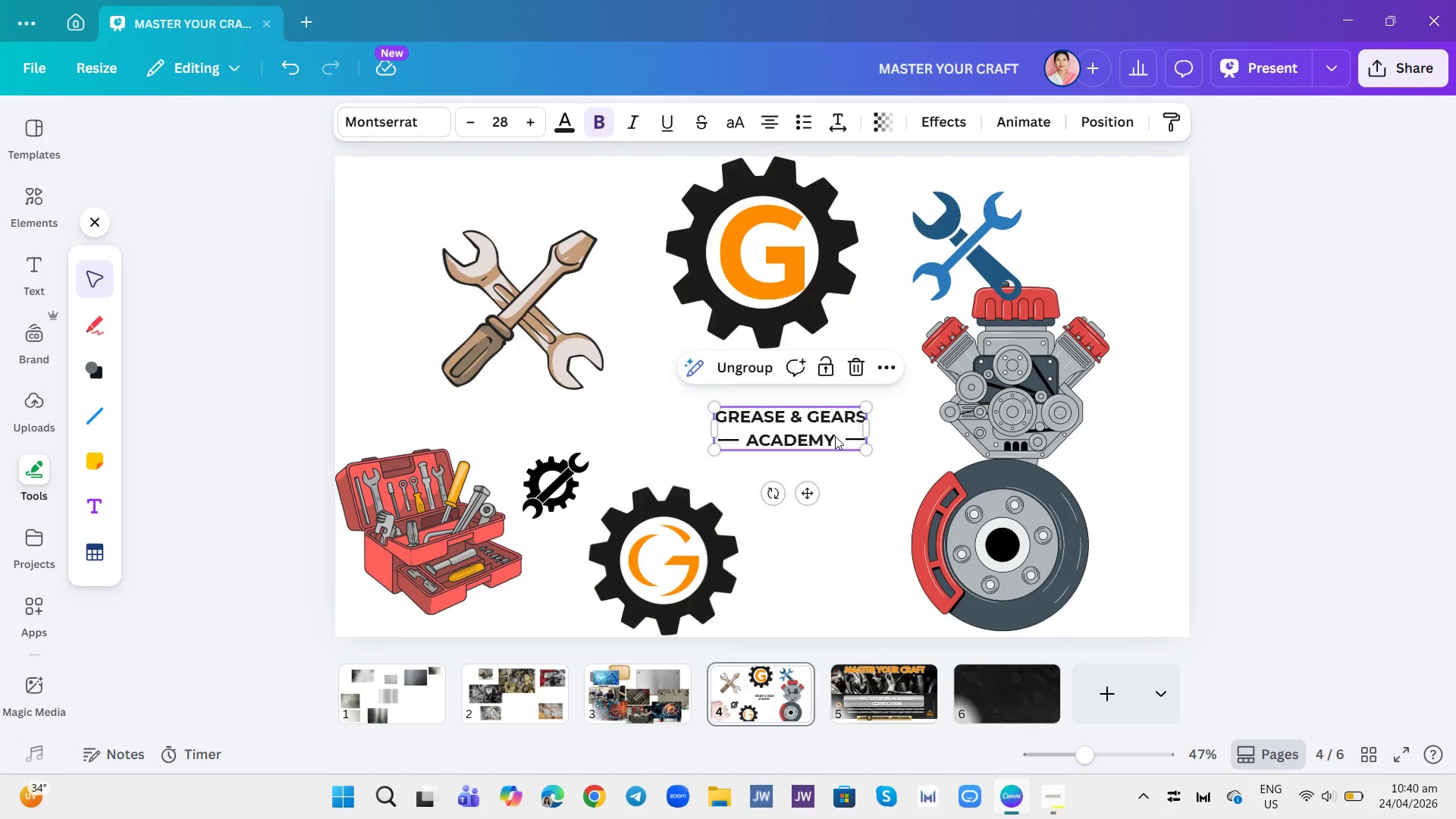 
triple_click([835, 436])
 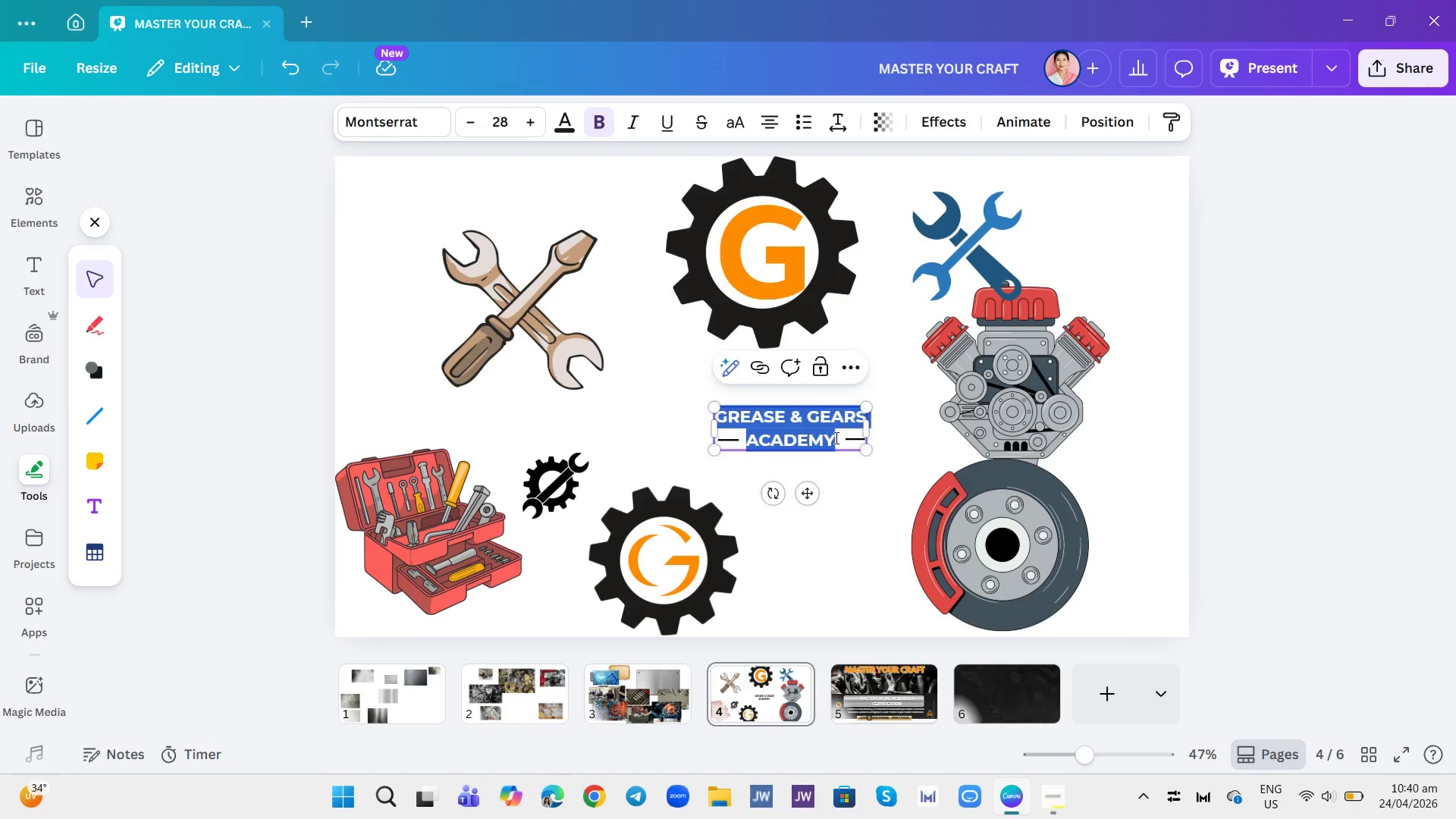 
triple_click([835, 438])
 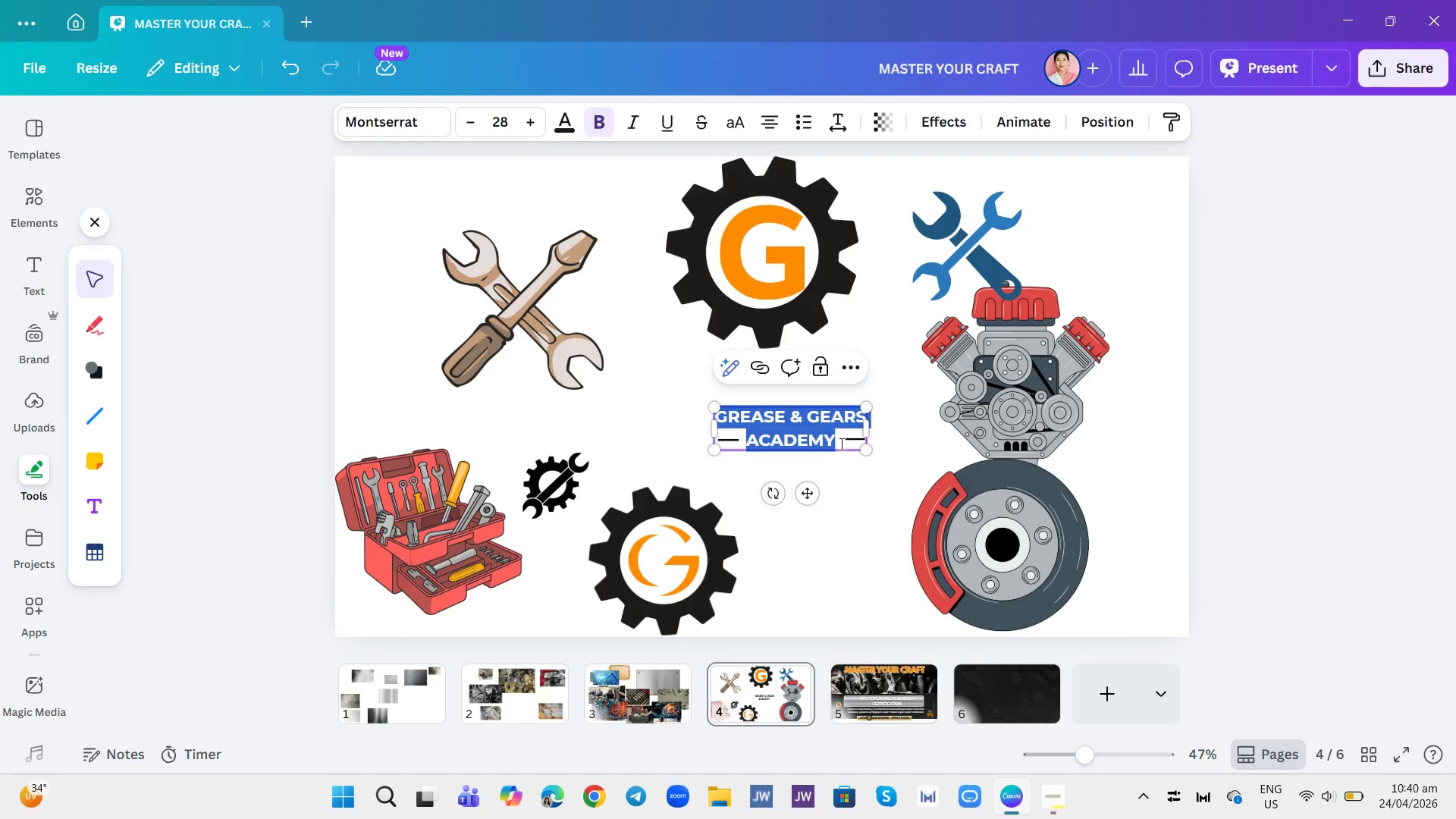 
left_click([840, 444])
 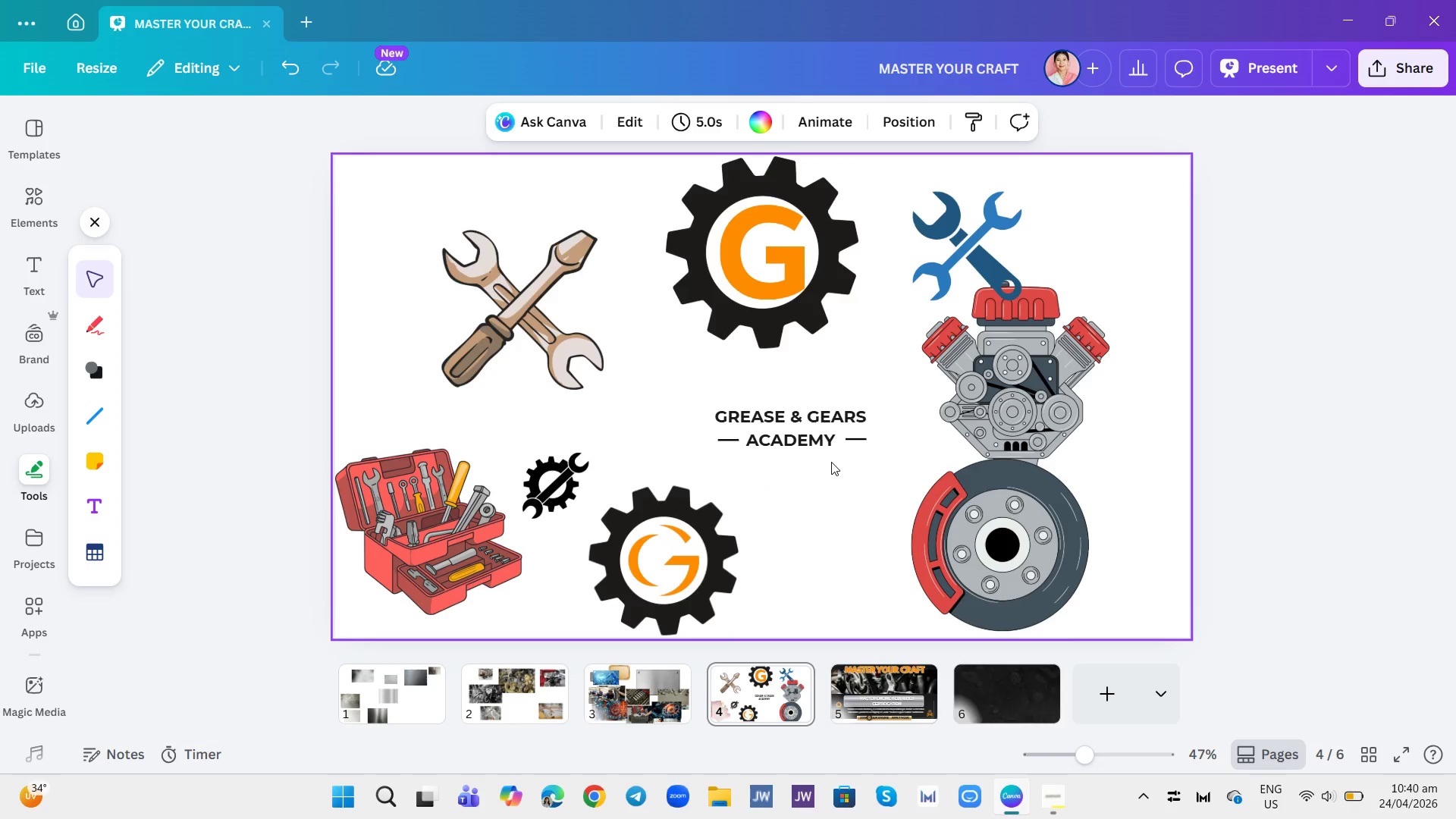 
wait(8.52)
 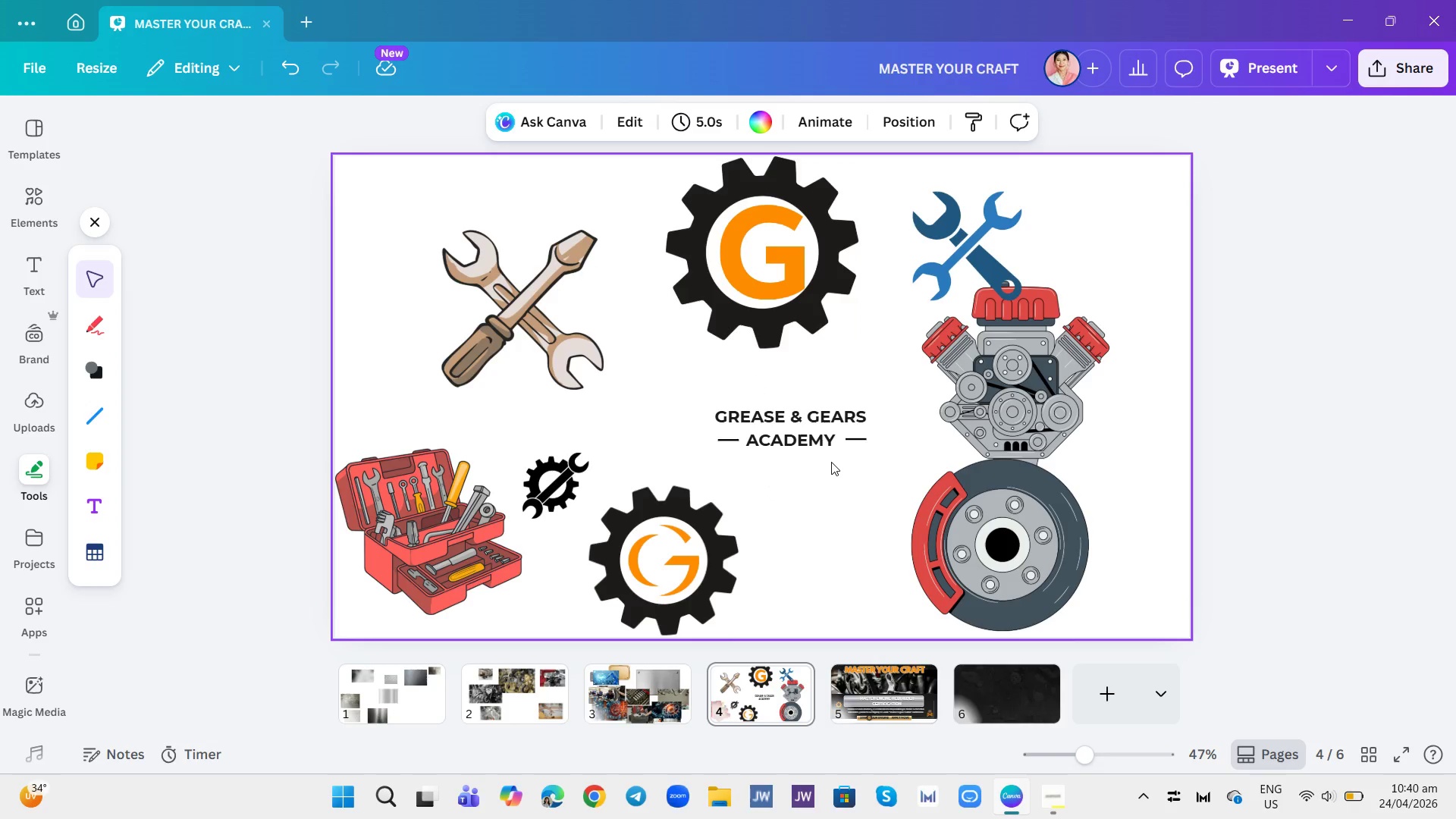 
left_click([810, 435])
 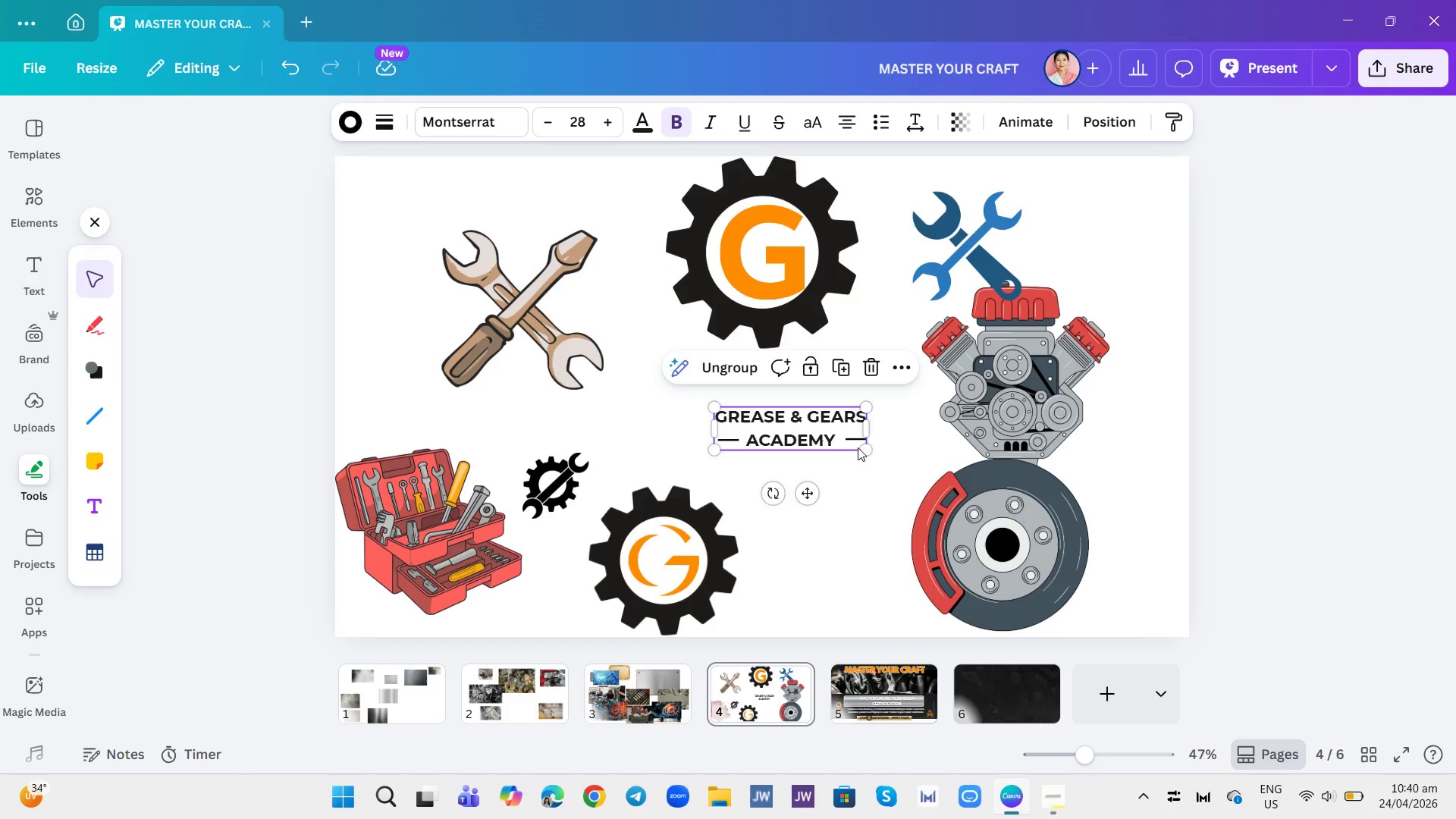 
left_click_drag(start_coordinate=[864, 450], to_coordinate=[836, 422])
 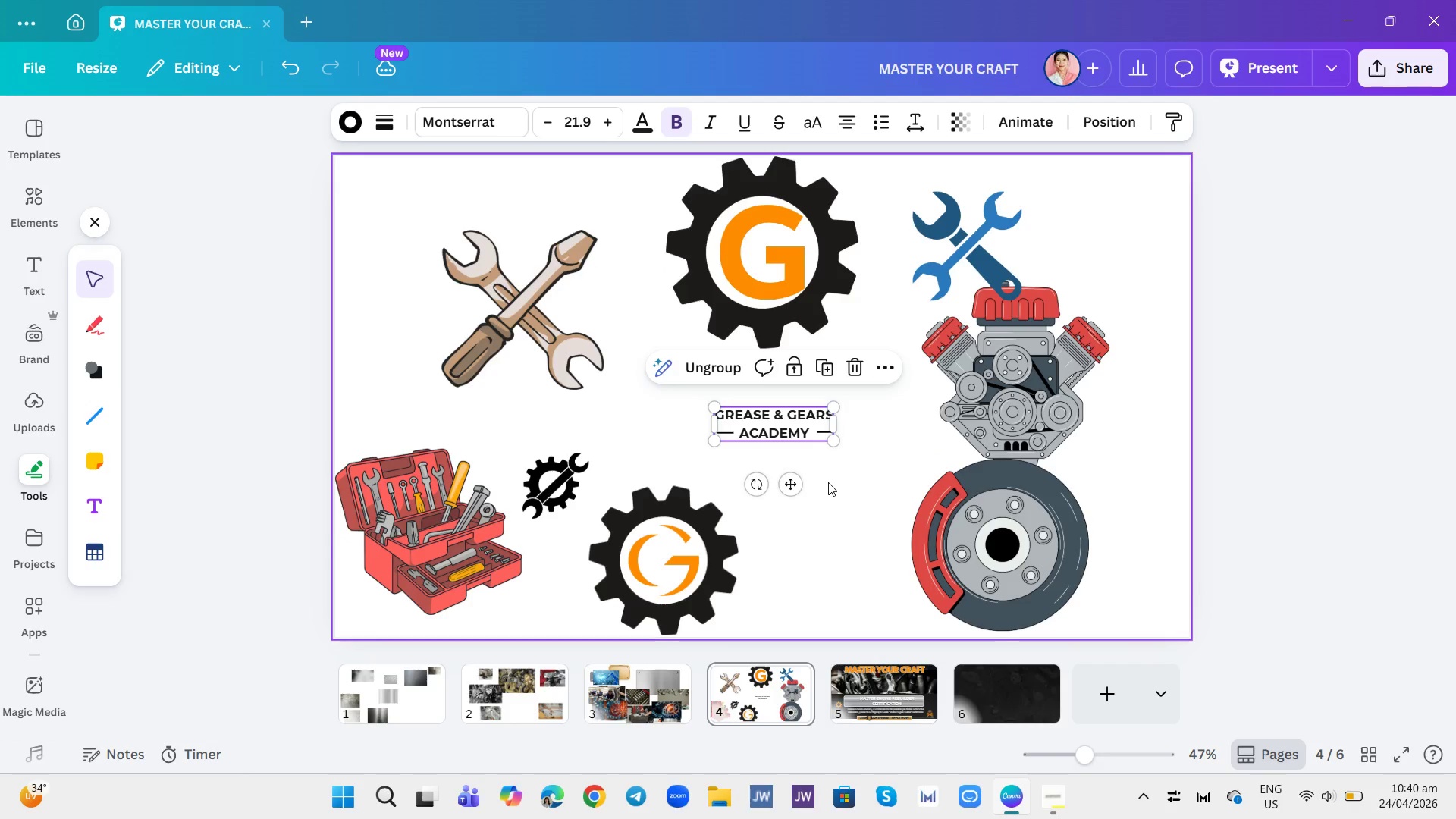 
left_click([828, 482])
 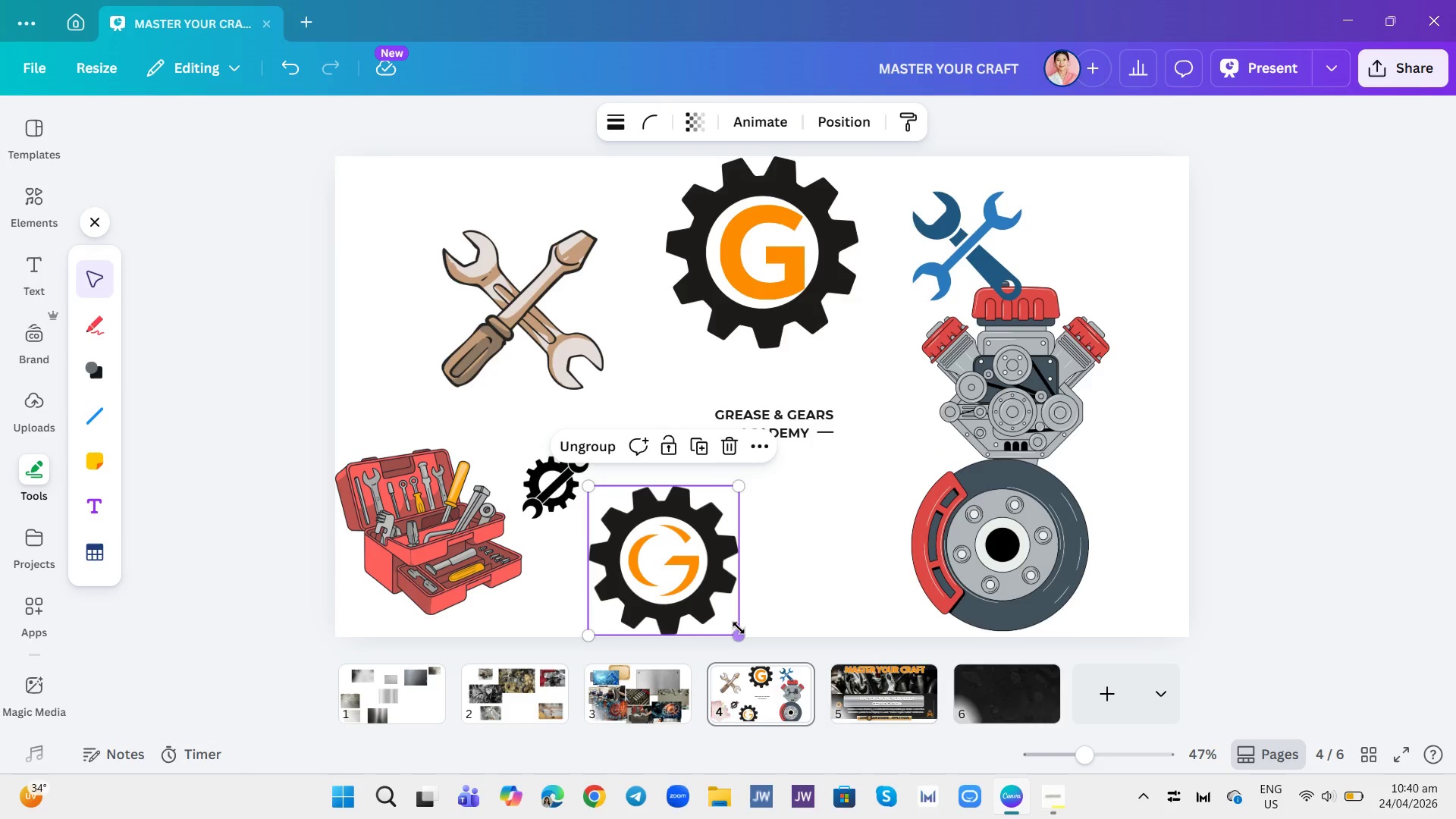 
left_click_drag(start_coordinate=[739, 635], to_coordinate=[643, 521])
 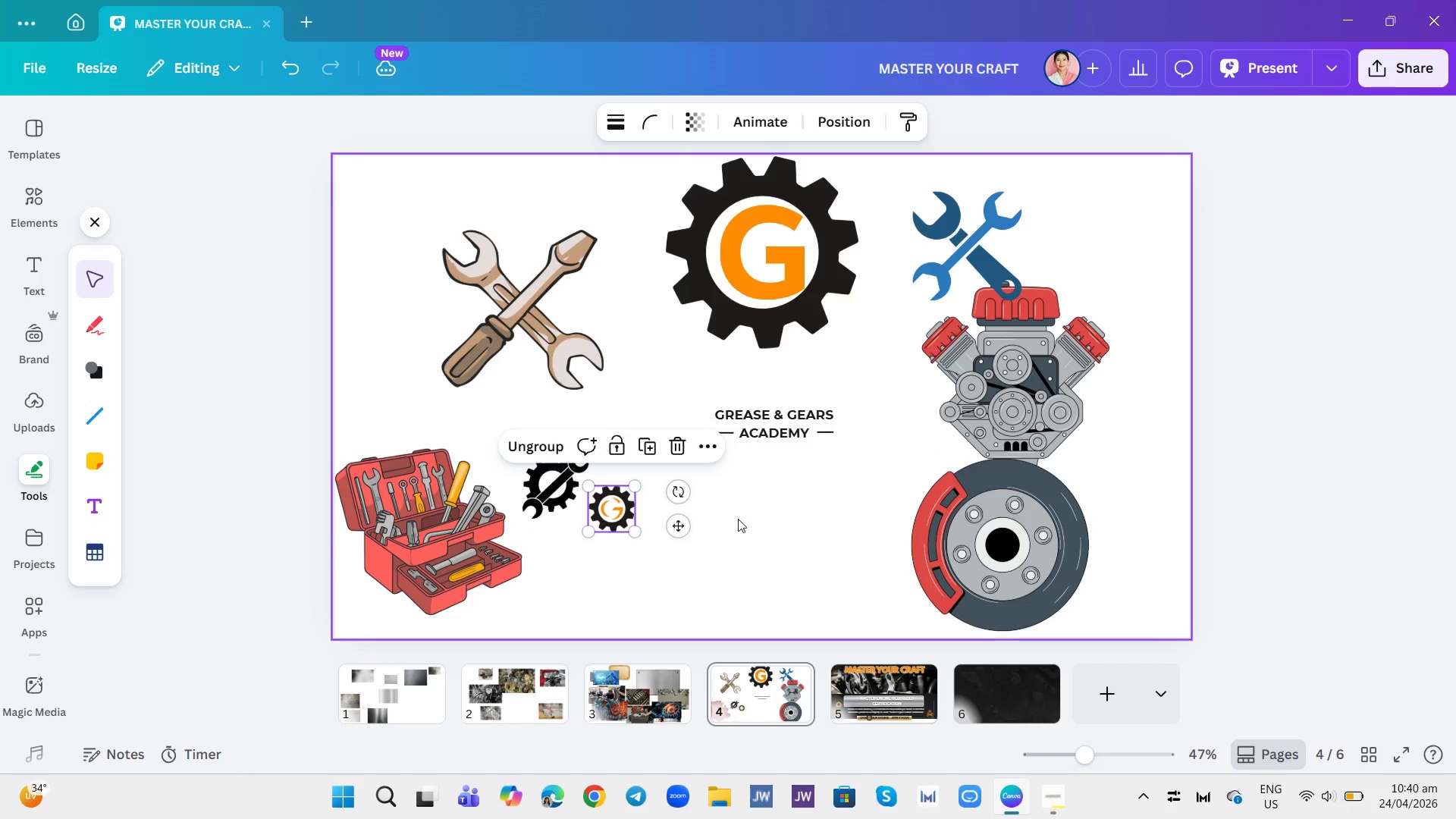 
left_click([754, 529])
 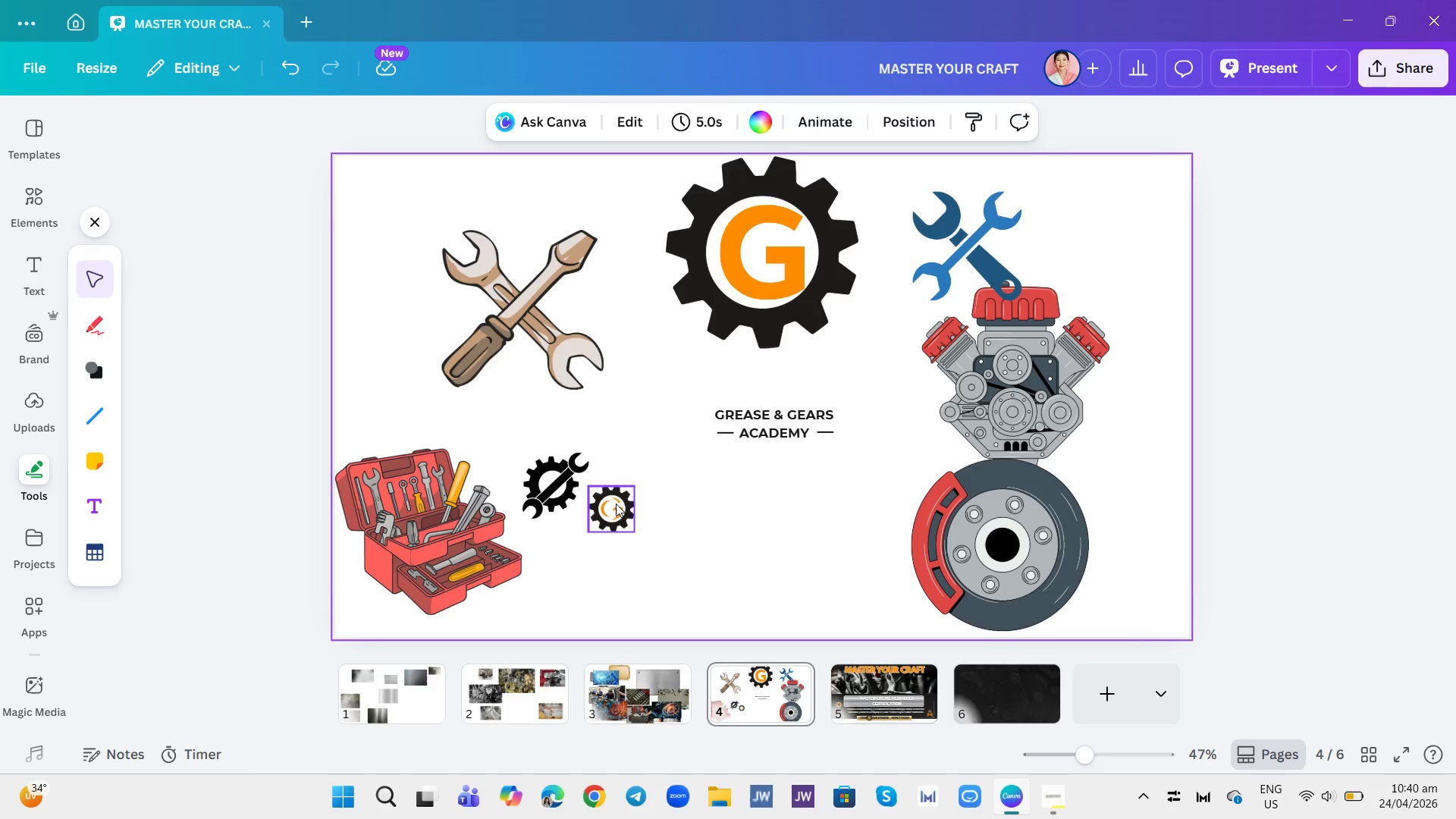 
left_click_drag(start_coordinate=[610, 506], to_coordinate=[677, 425])
 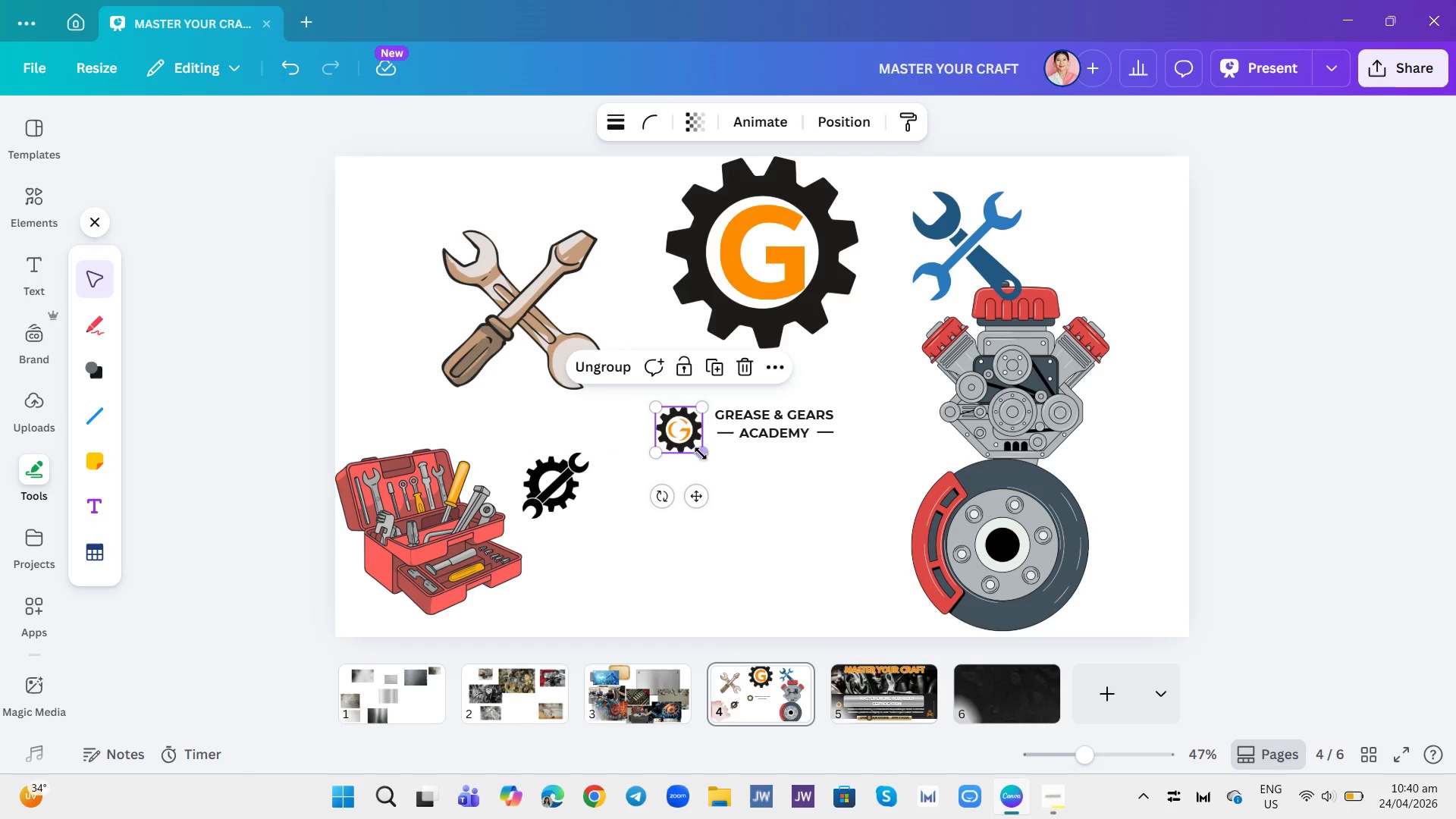 
left_click_drag(start_coordinate=[702, 453], to_coordinate=[699, 447])
 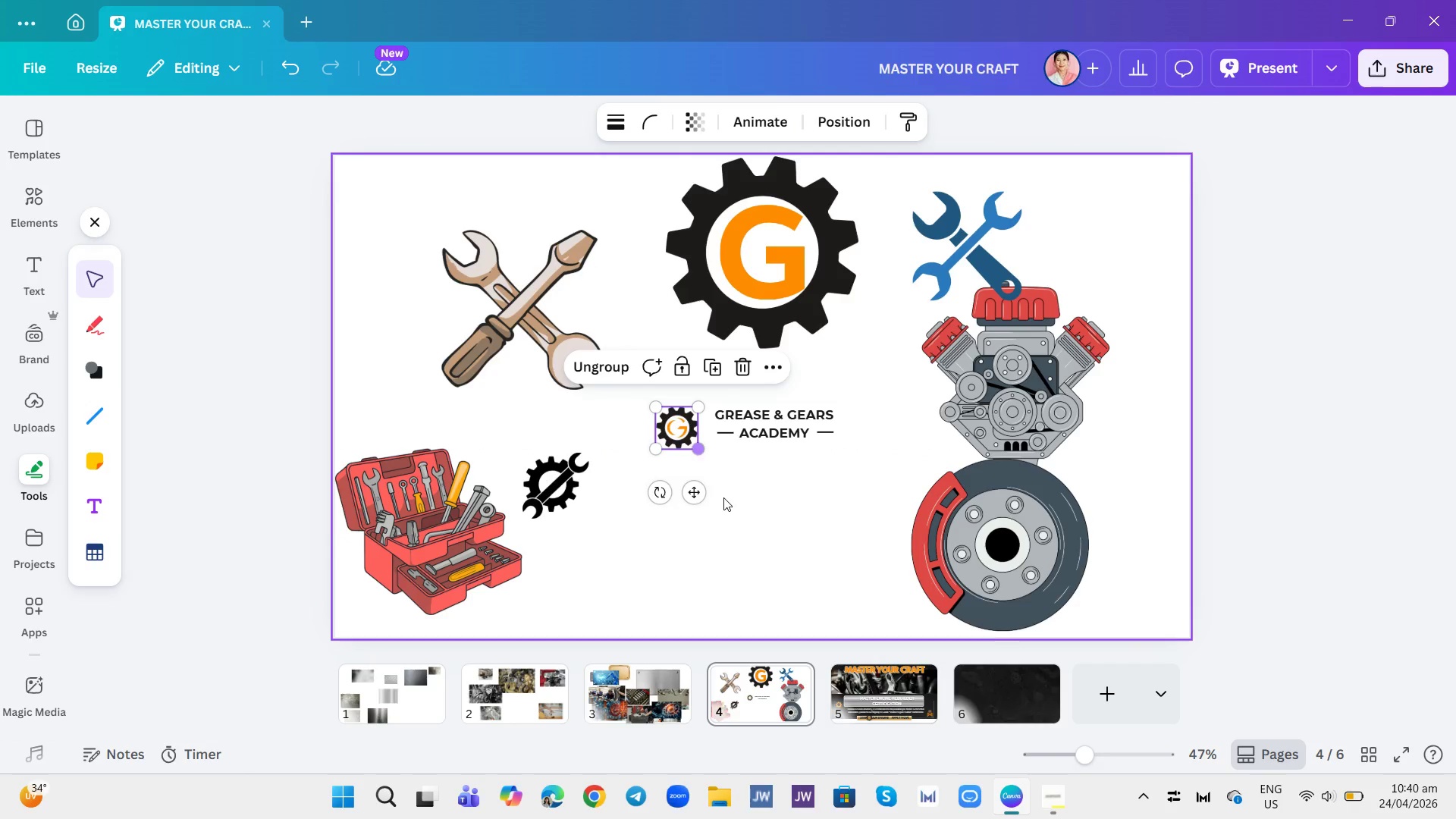 
left_click([724, 499])
 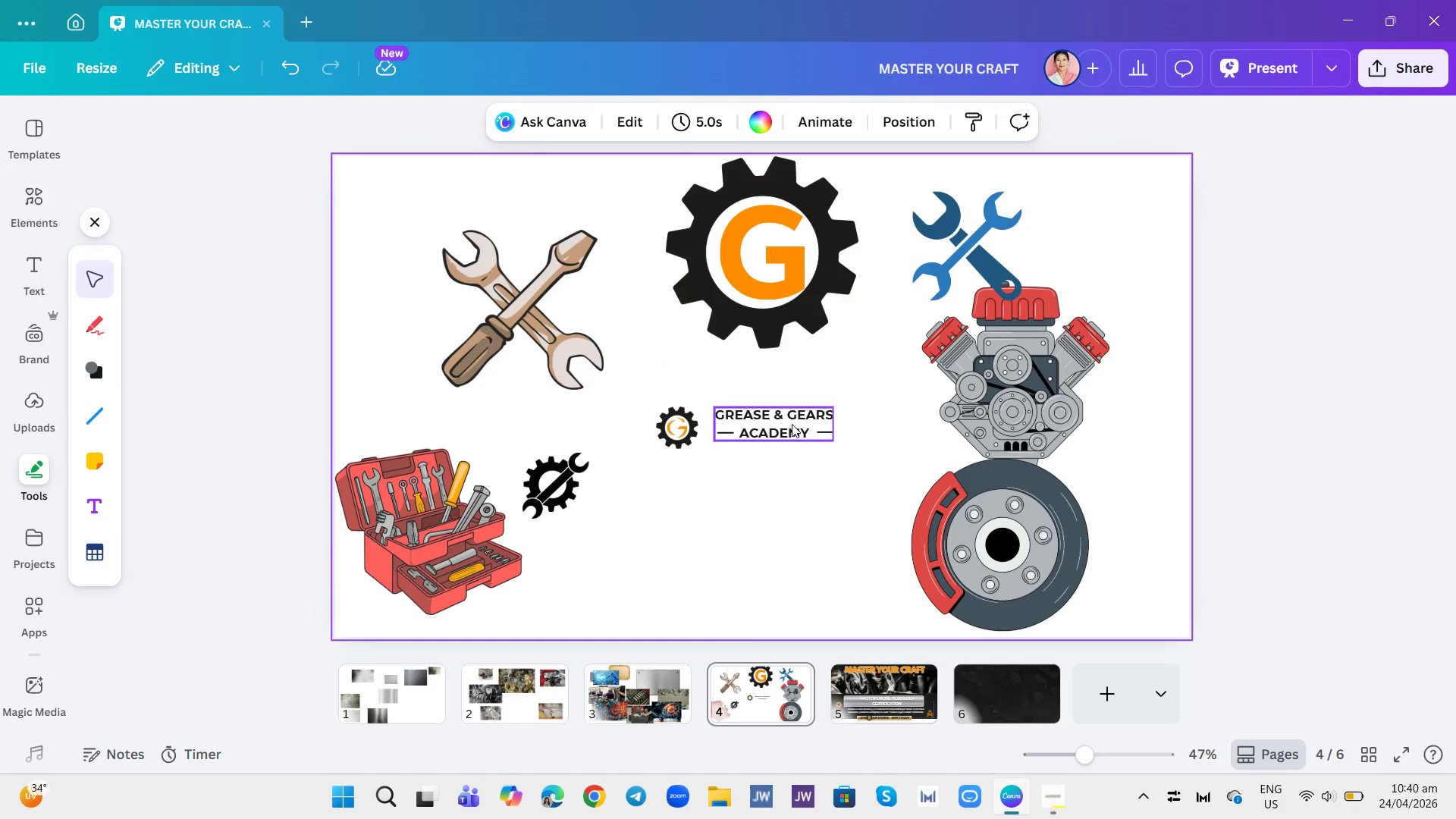 
left_click_drag(start_coordinate=[790, 422], to_coordinate=[783, 425])
 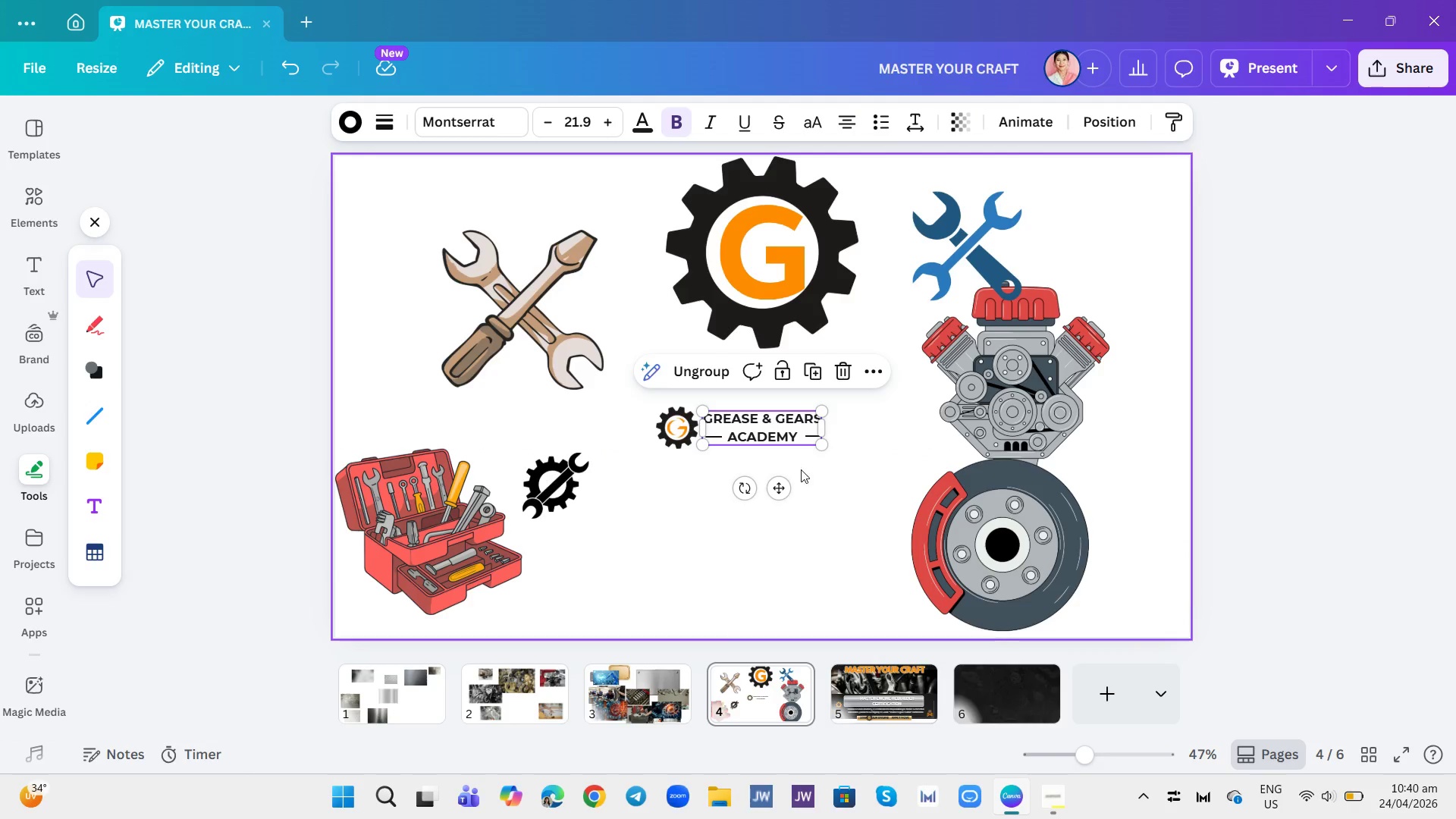 
left_click([818, 481])
 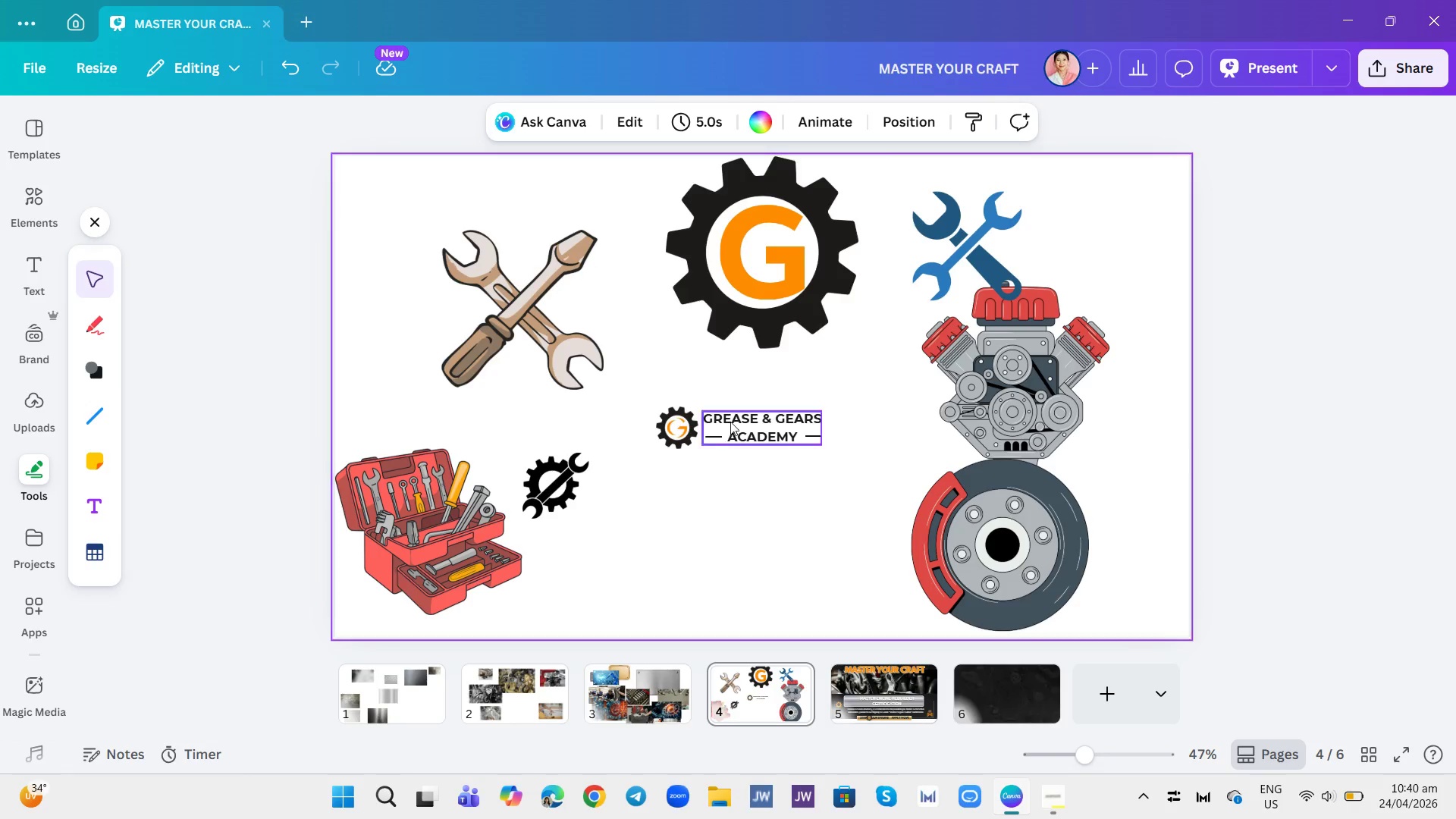 
left_click_drag(start_coordinate=[649, 383], to_coordinate=[868, 460])
 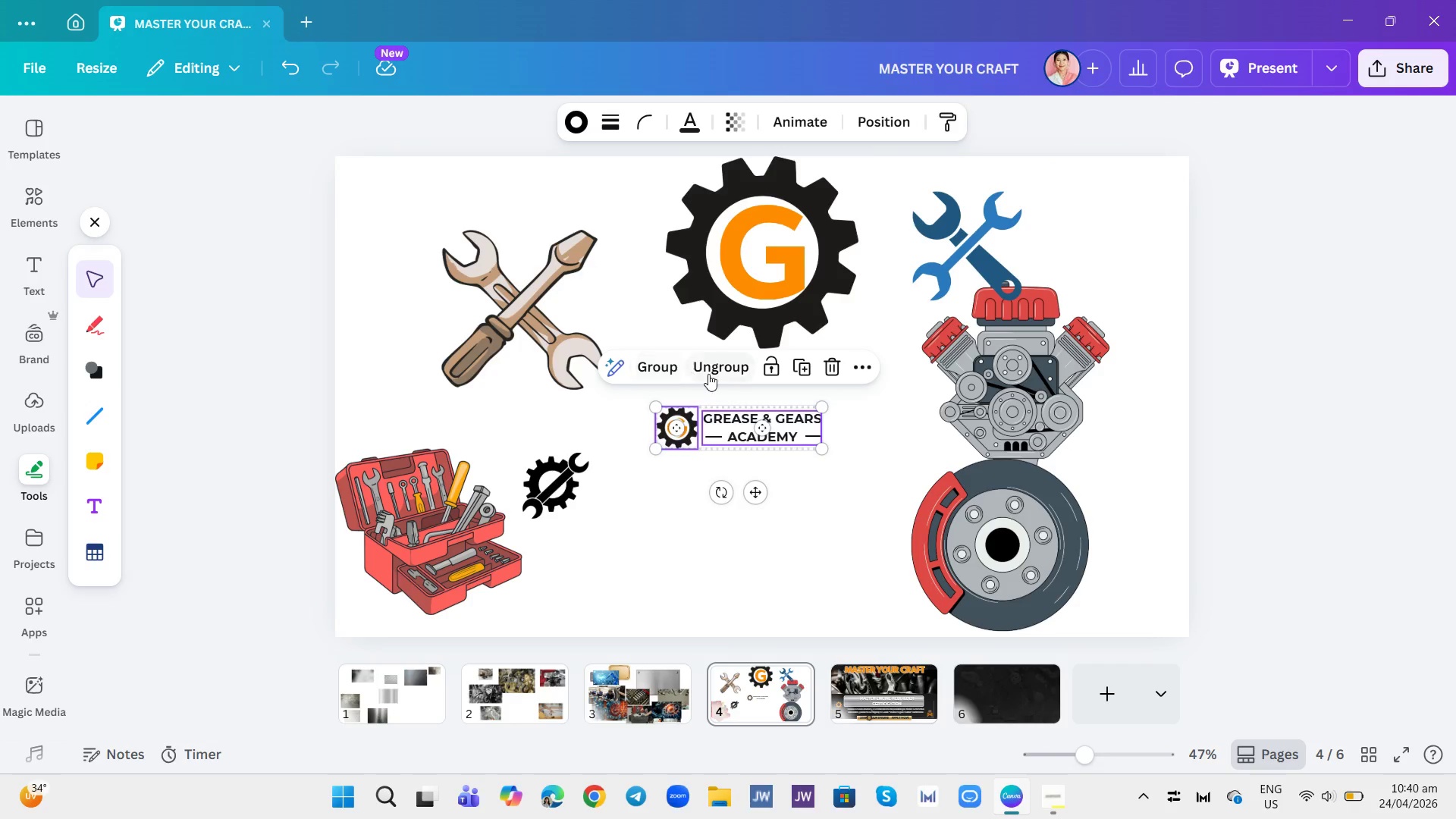 
left_click([665, 365])
 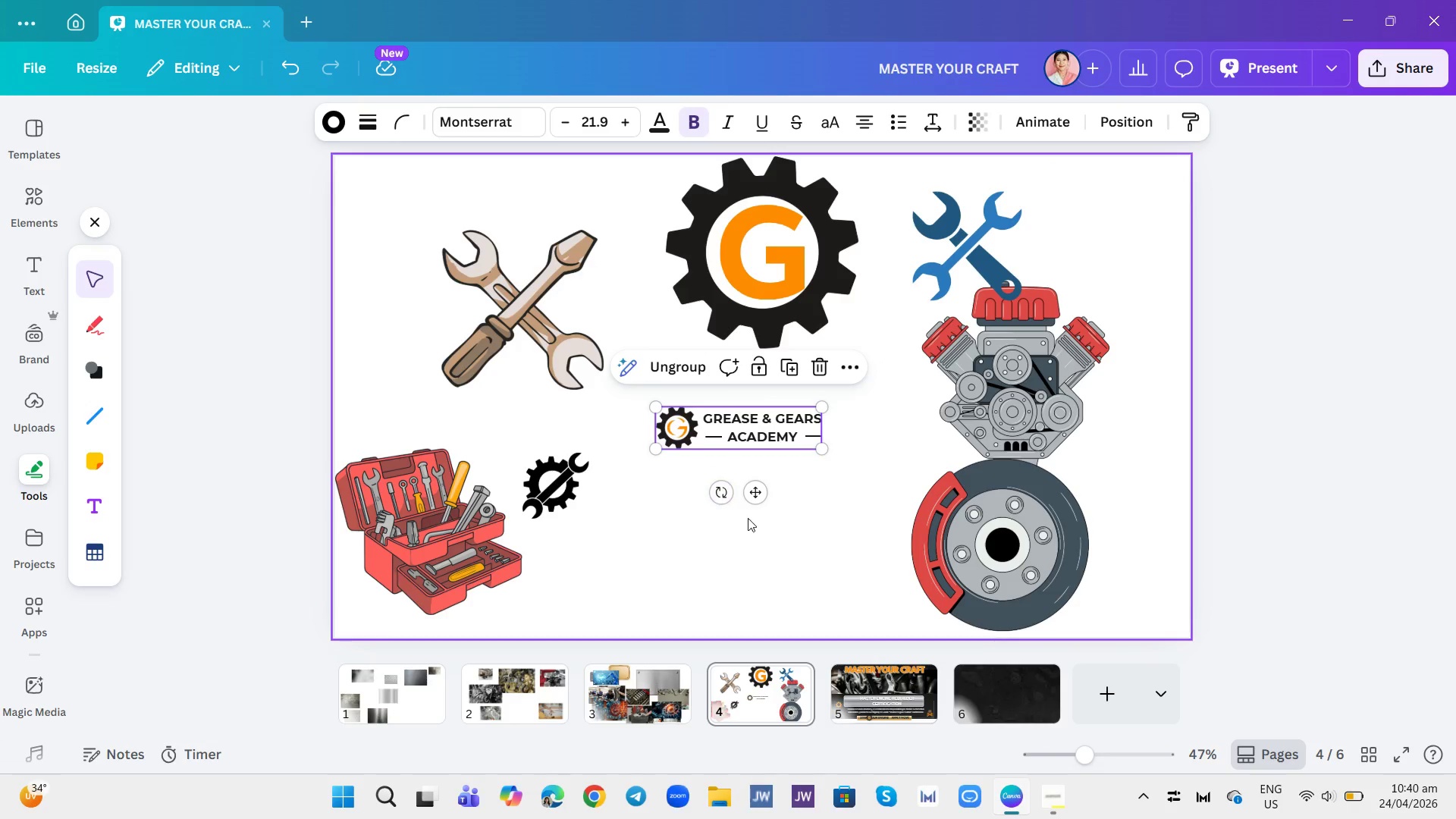 
left_click([822, 525])
 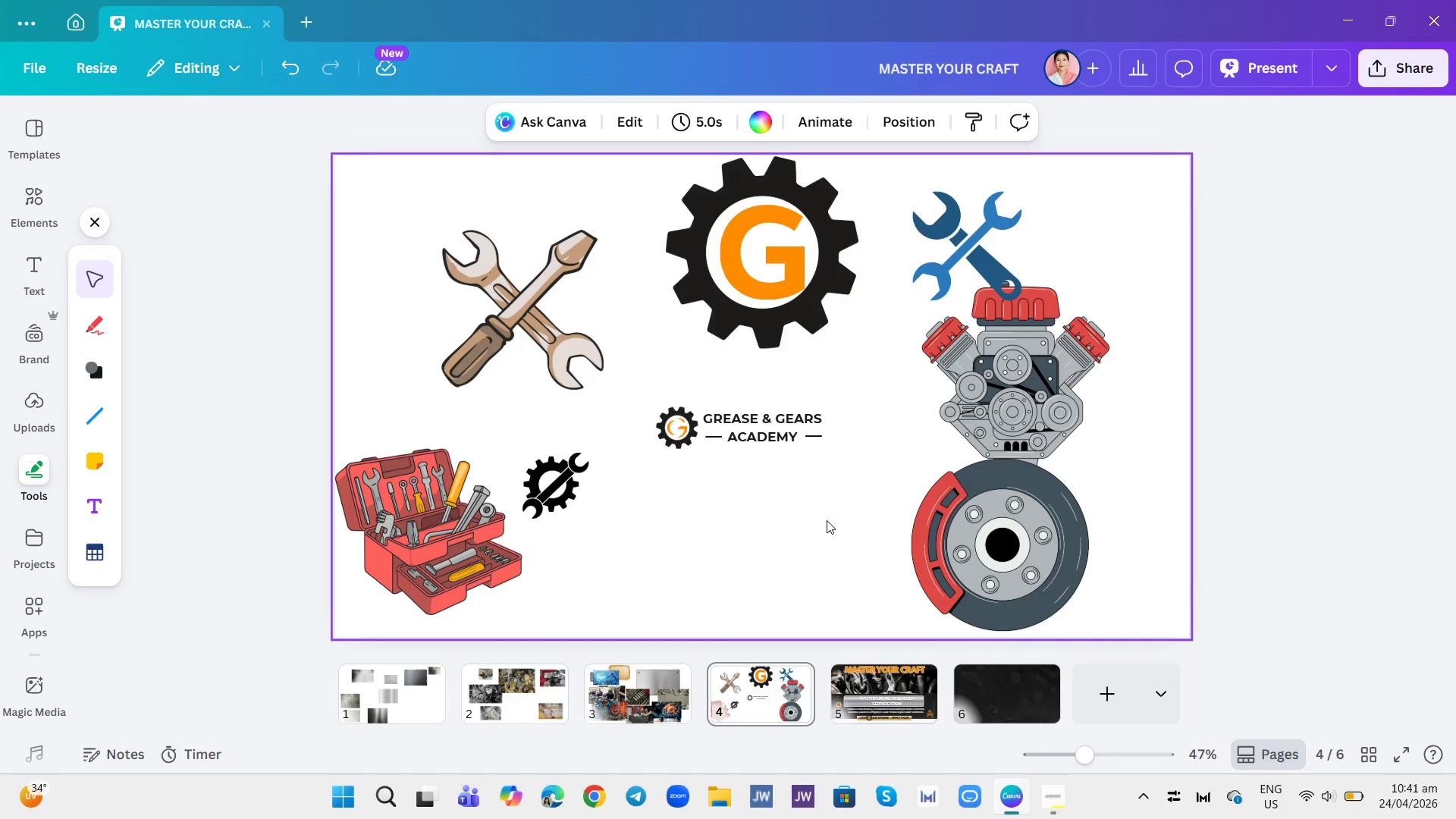 
wait(5.22)
 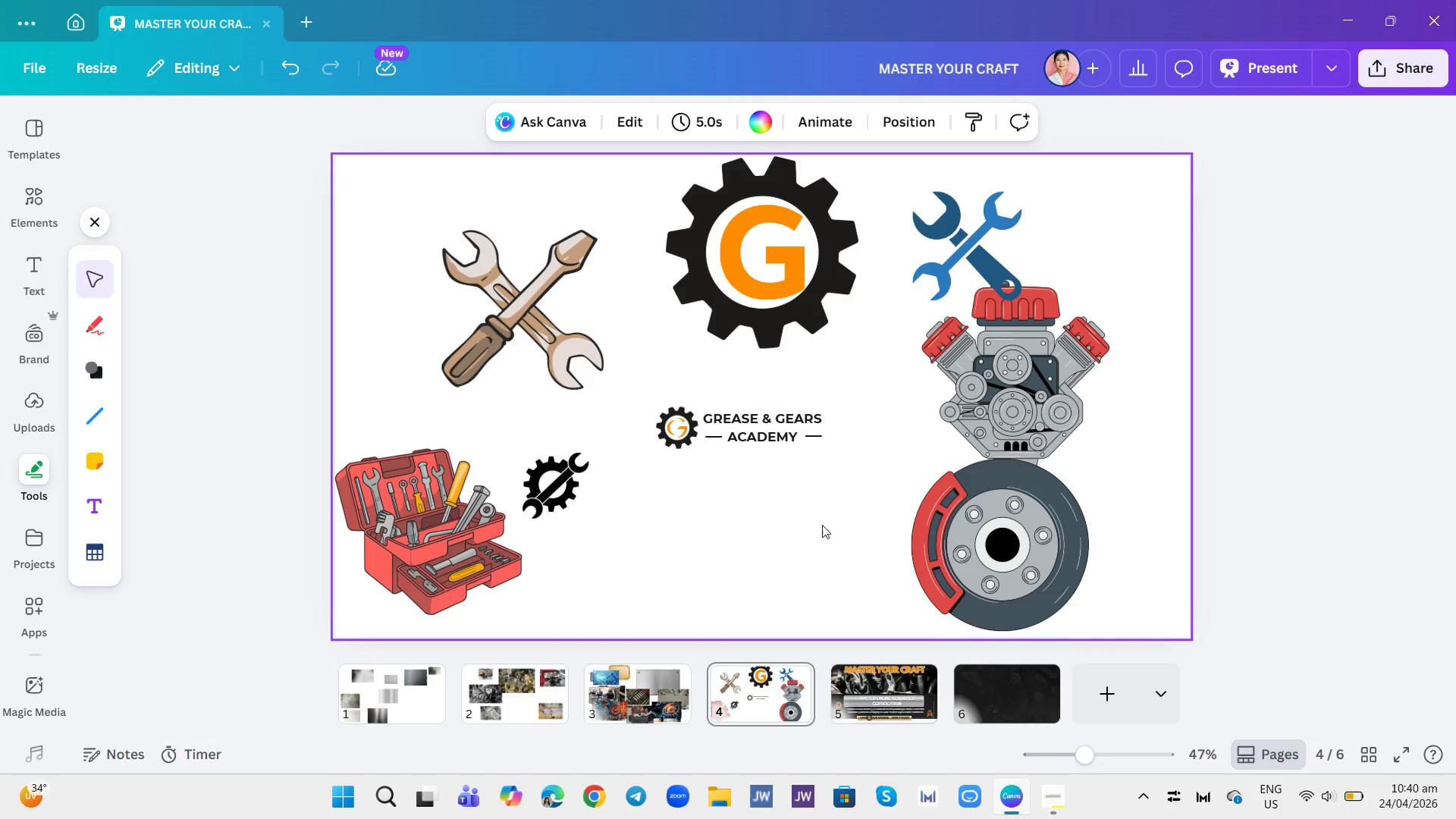 
left_click([892, 690])
 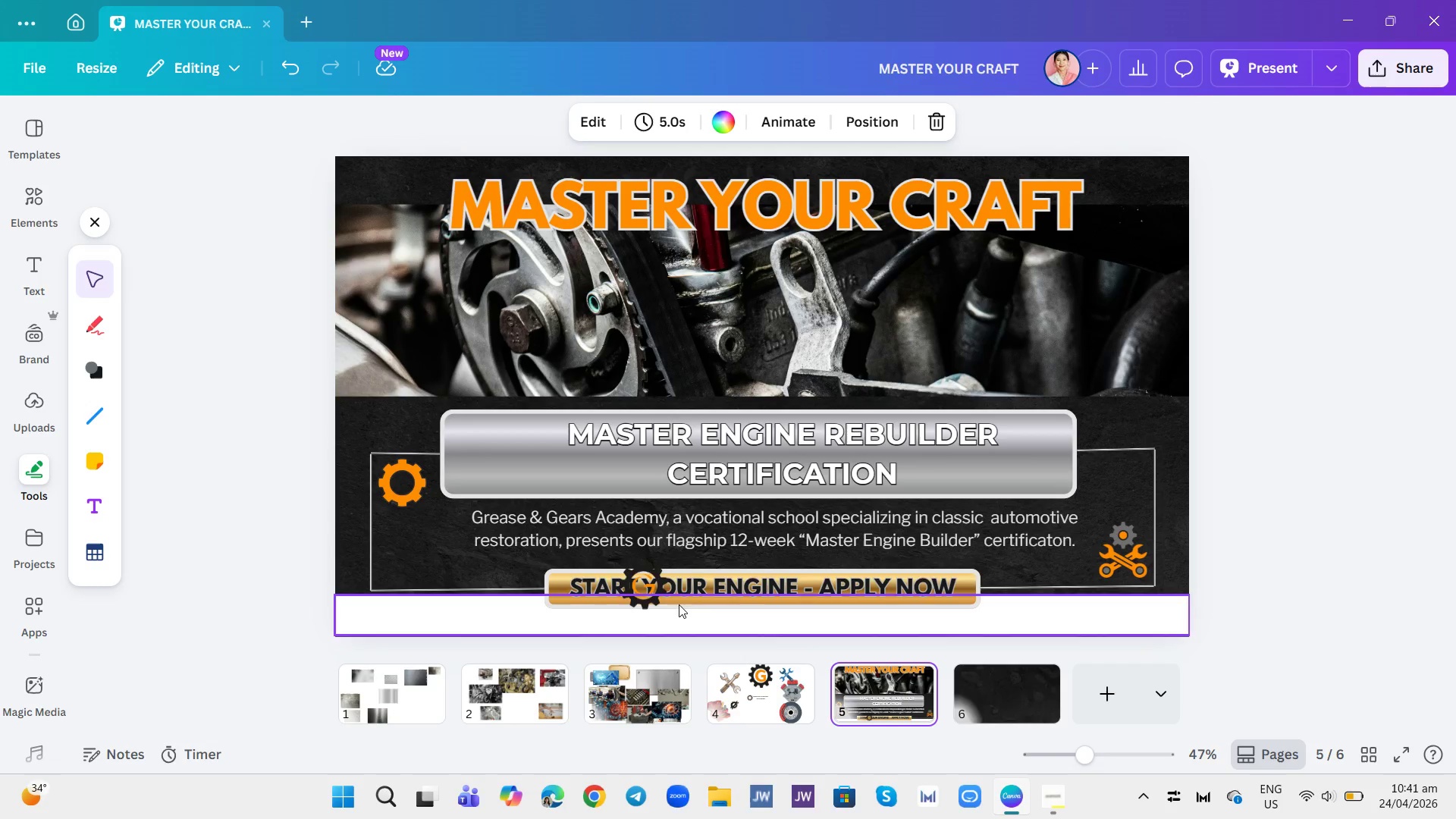 
left_click([654, 577])
 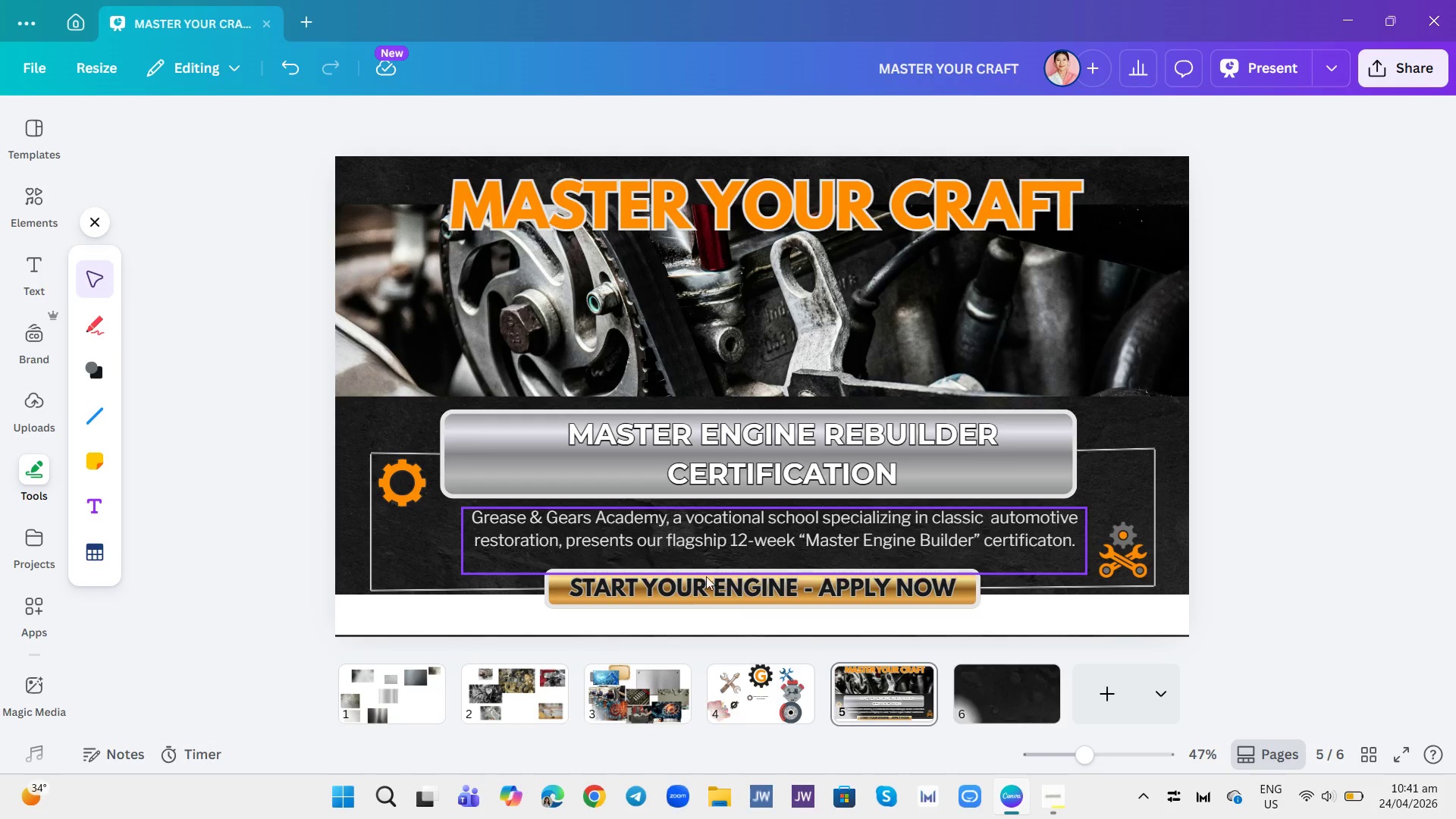 
left_click([780, 684])
 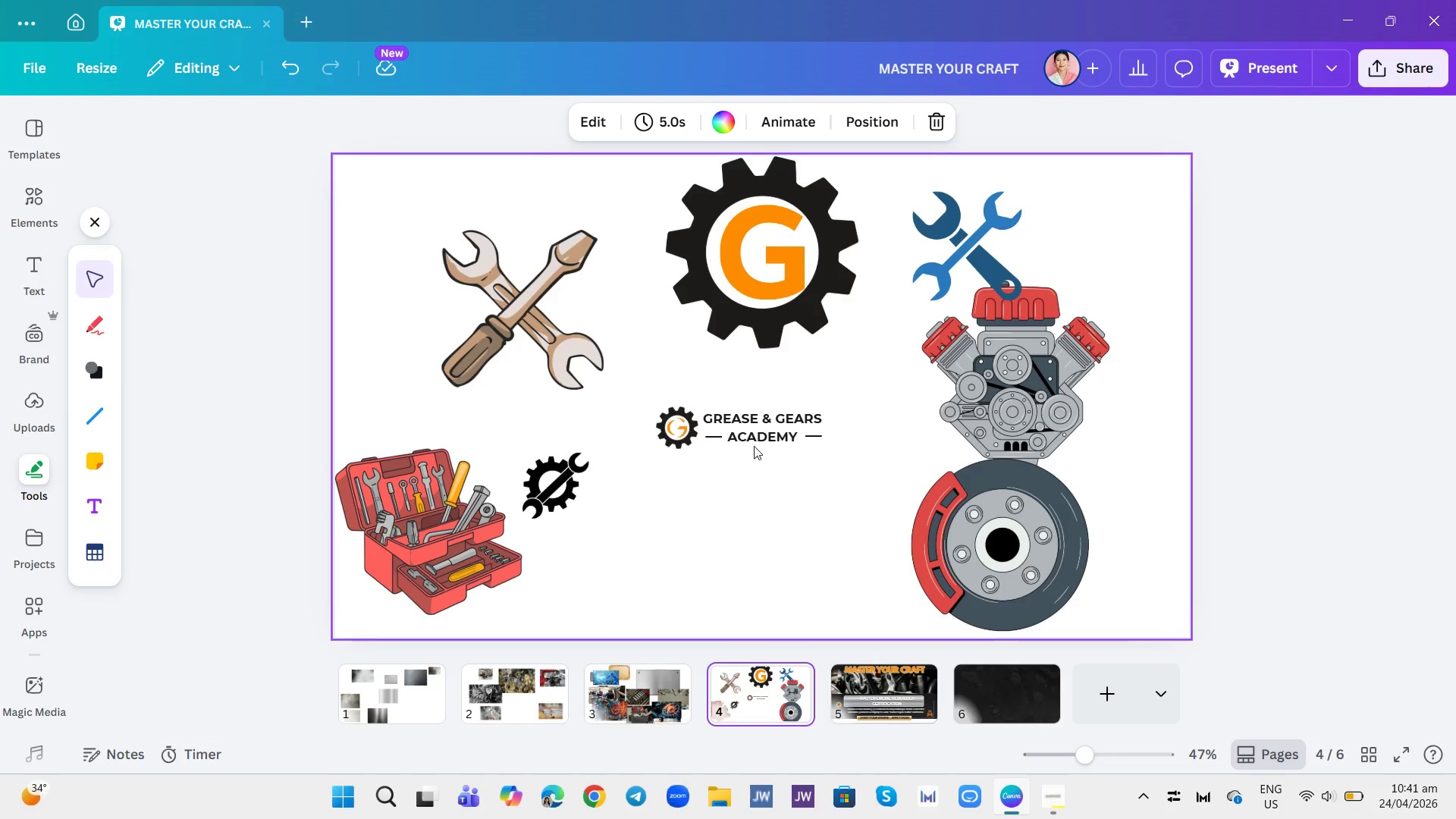 
left_click([758, 428])
 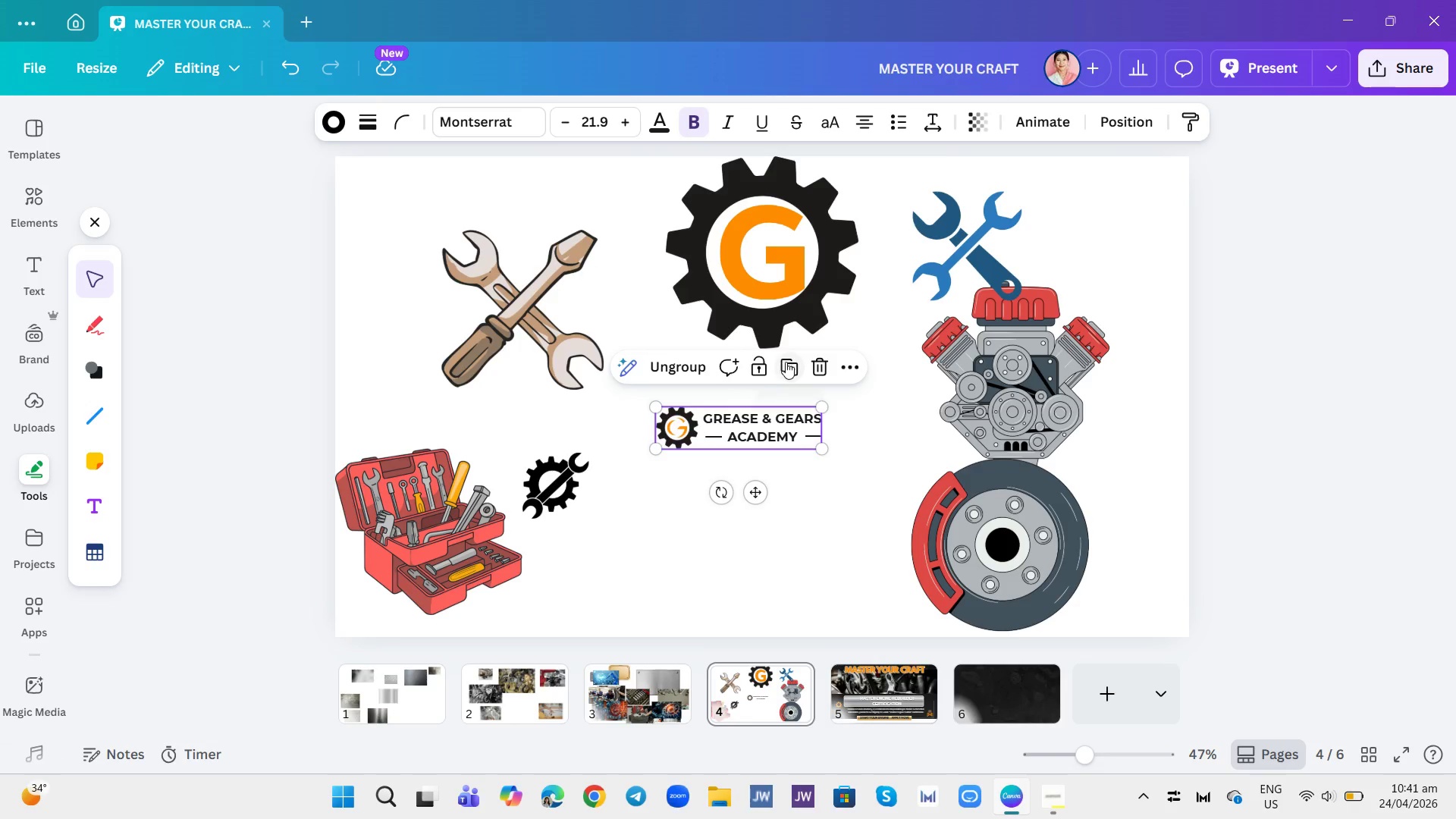 
left_click([789, 366])
 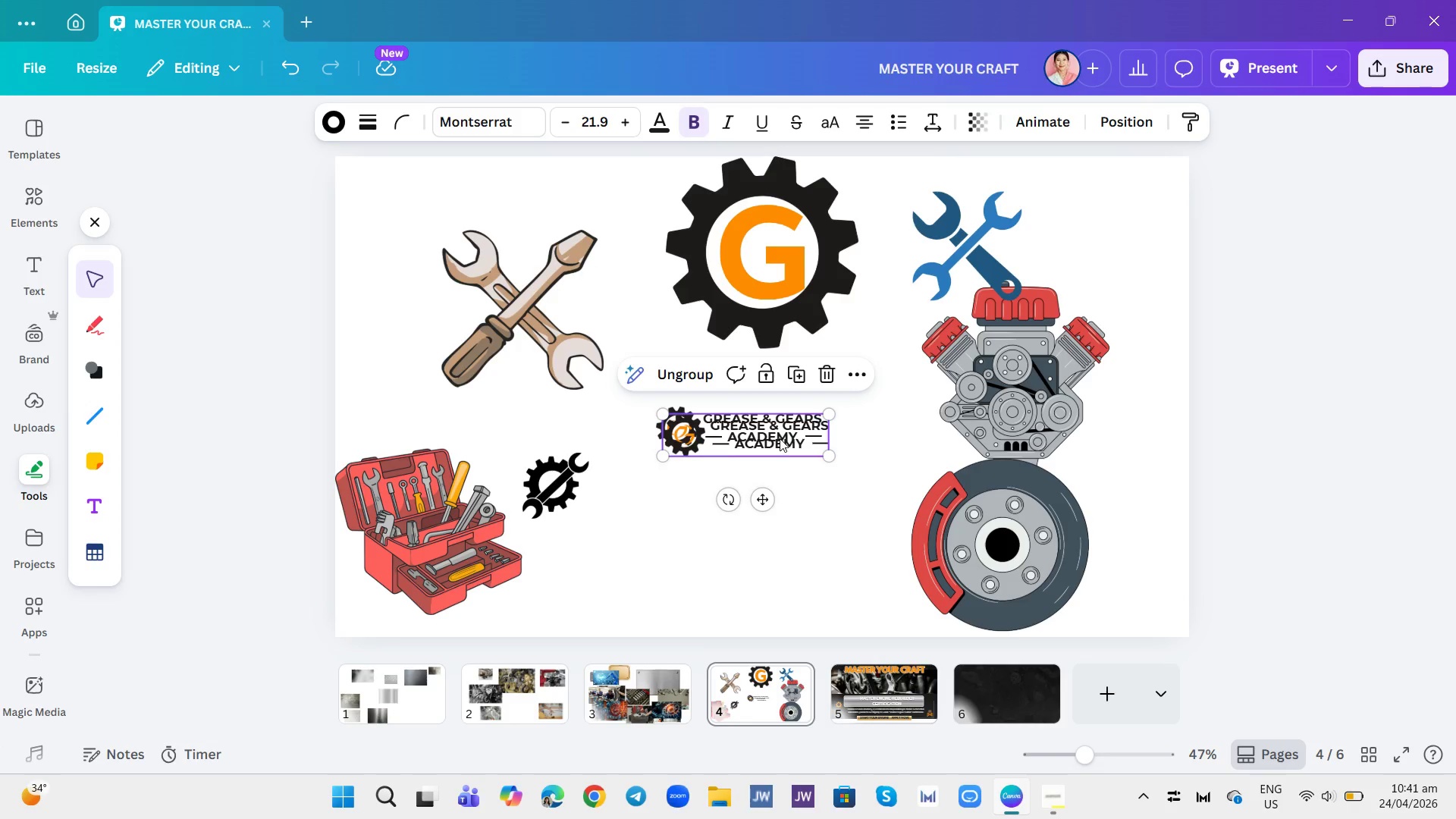 
left_click_drag(start_coordinate=[775, 429], to_coordinate=[889, 683])
 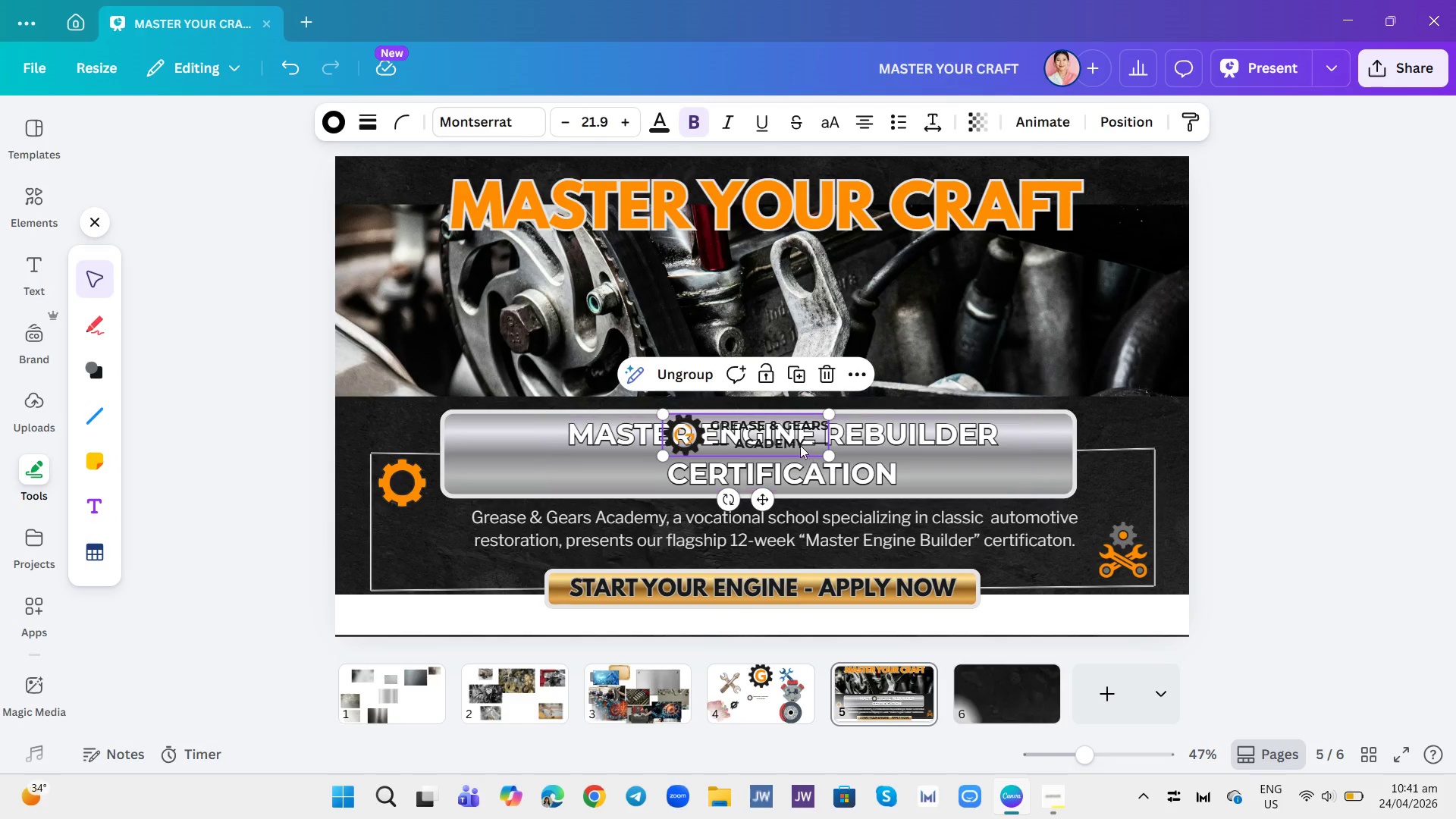 
left_click_drag(start_coordinate=[787, 428], to_coordinate=[476, 602])
 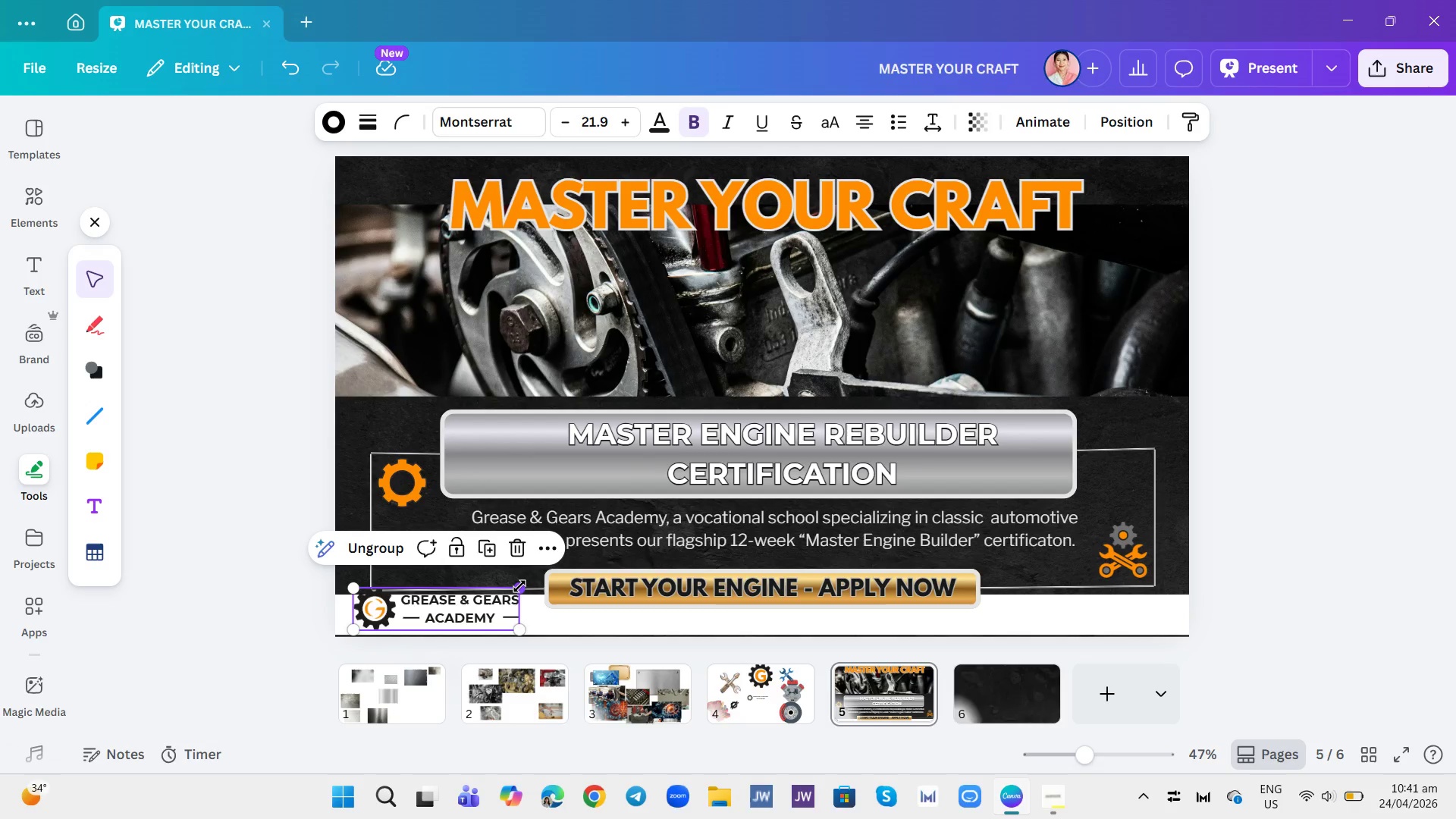 
left_click_drag(start_coordinate=[519, 586], to_coordinate=[486, 594])
 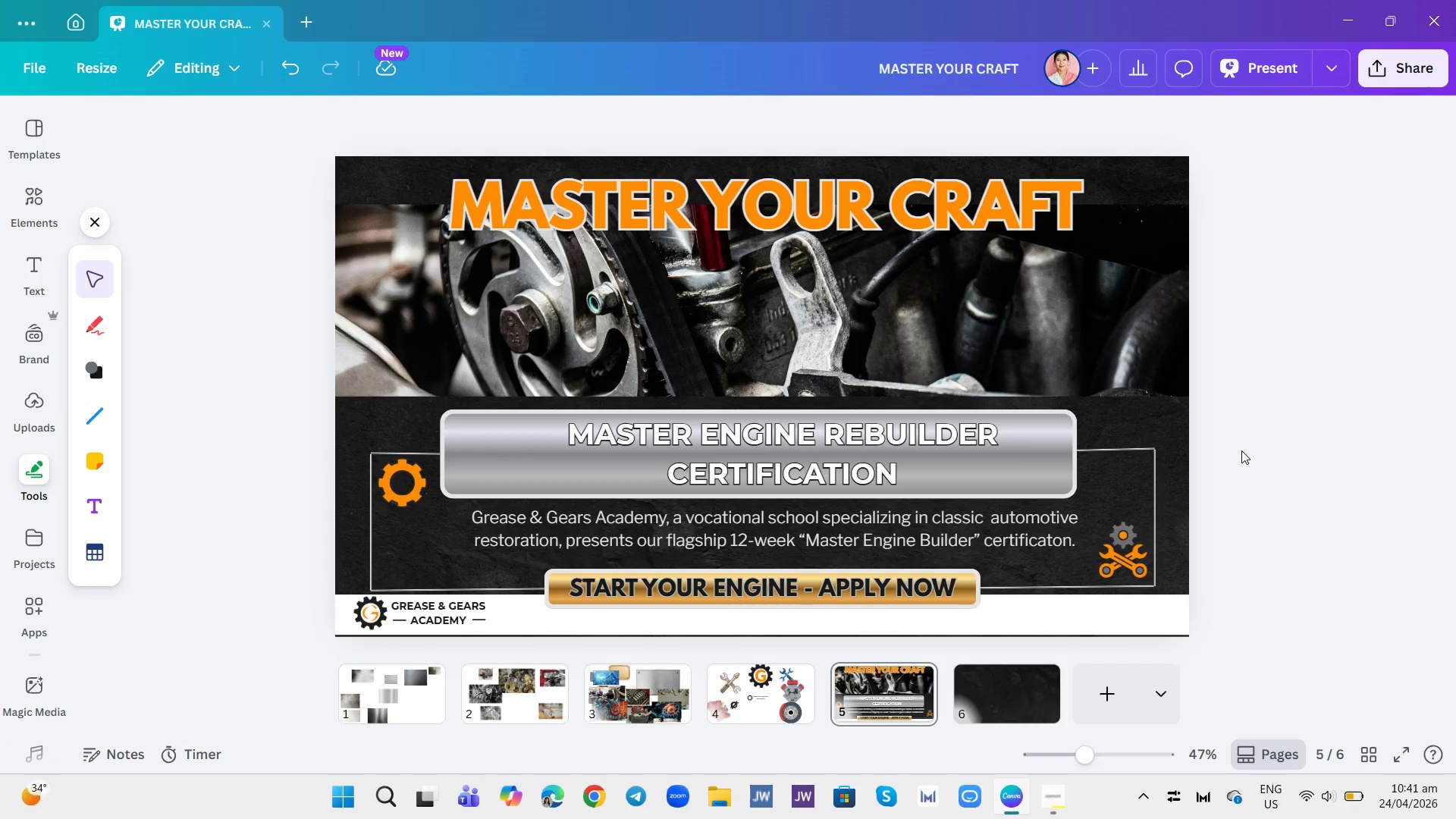 
wait(12.98)
 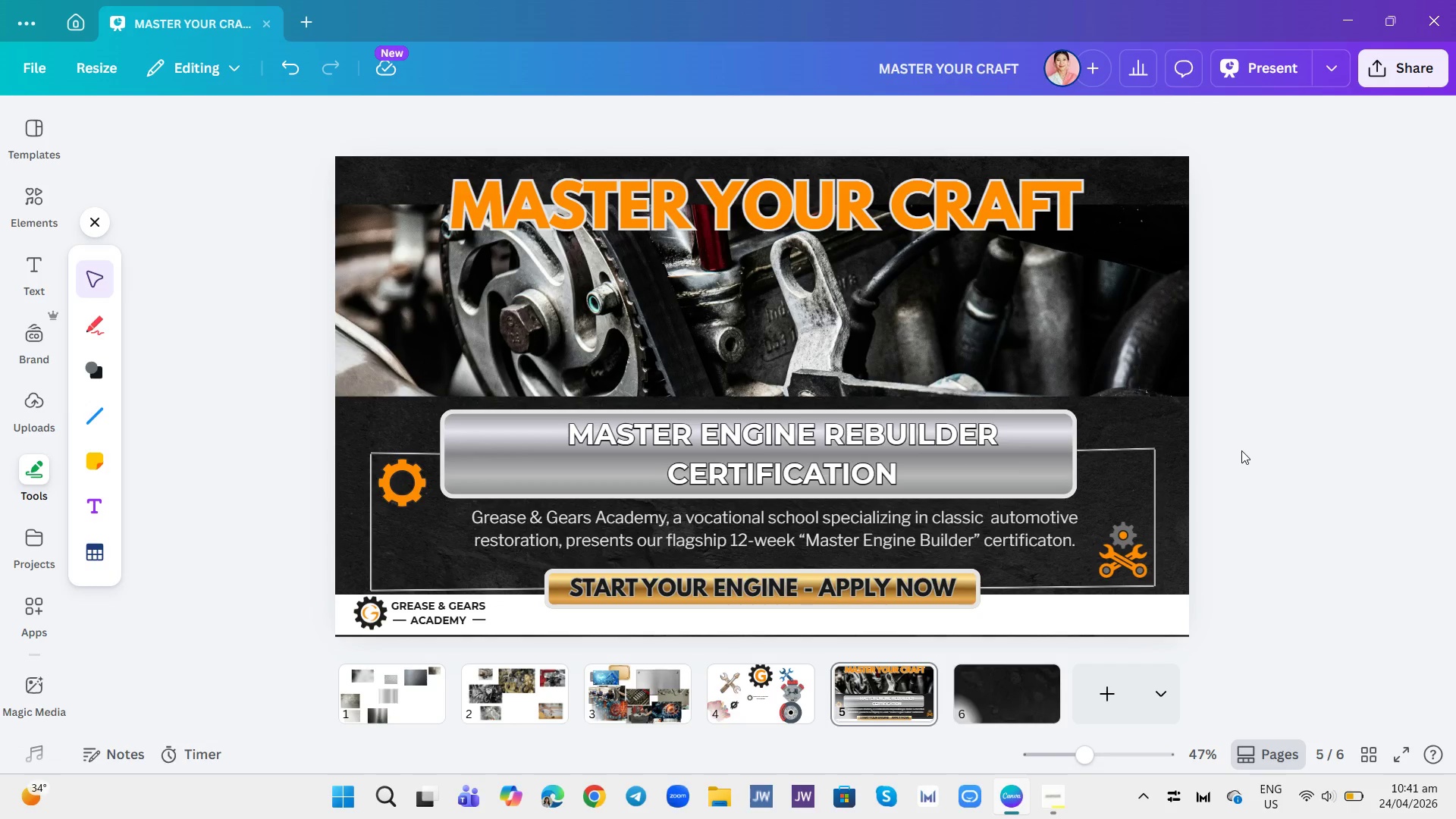 
left_click([665, 692])
 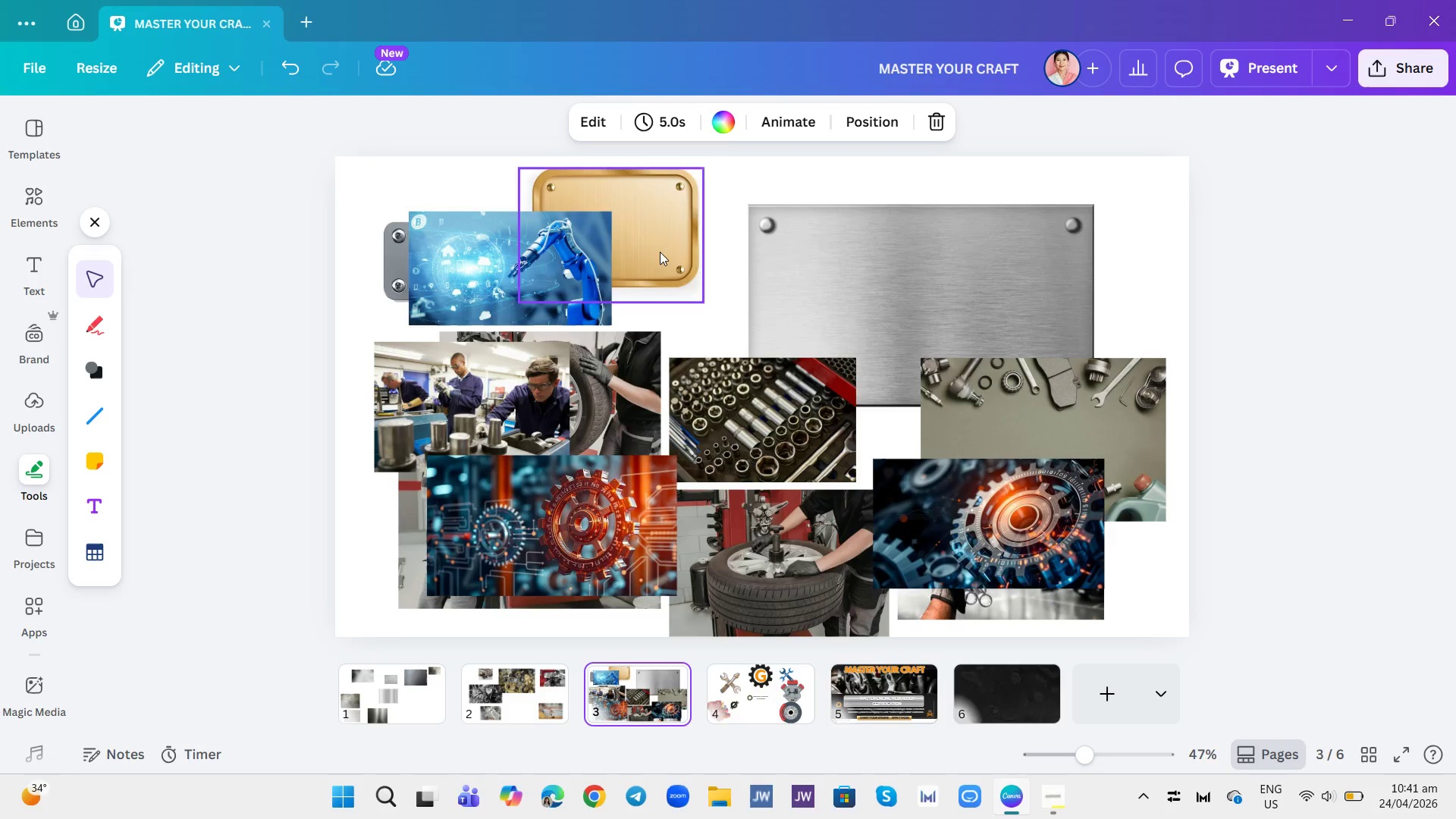 
left_click([393, 261])
 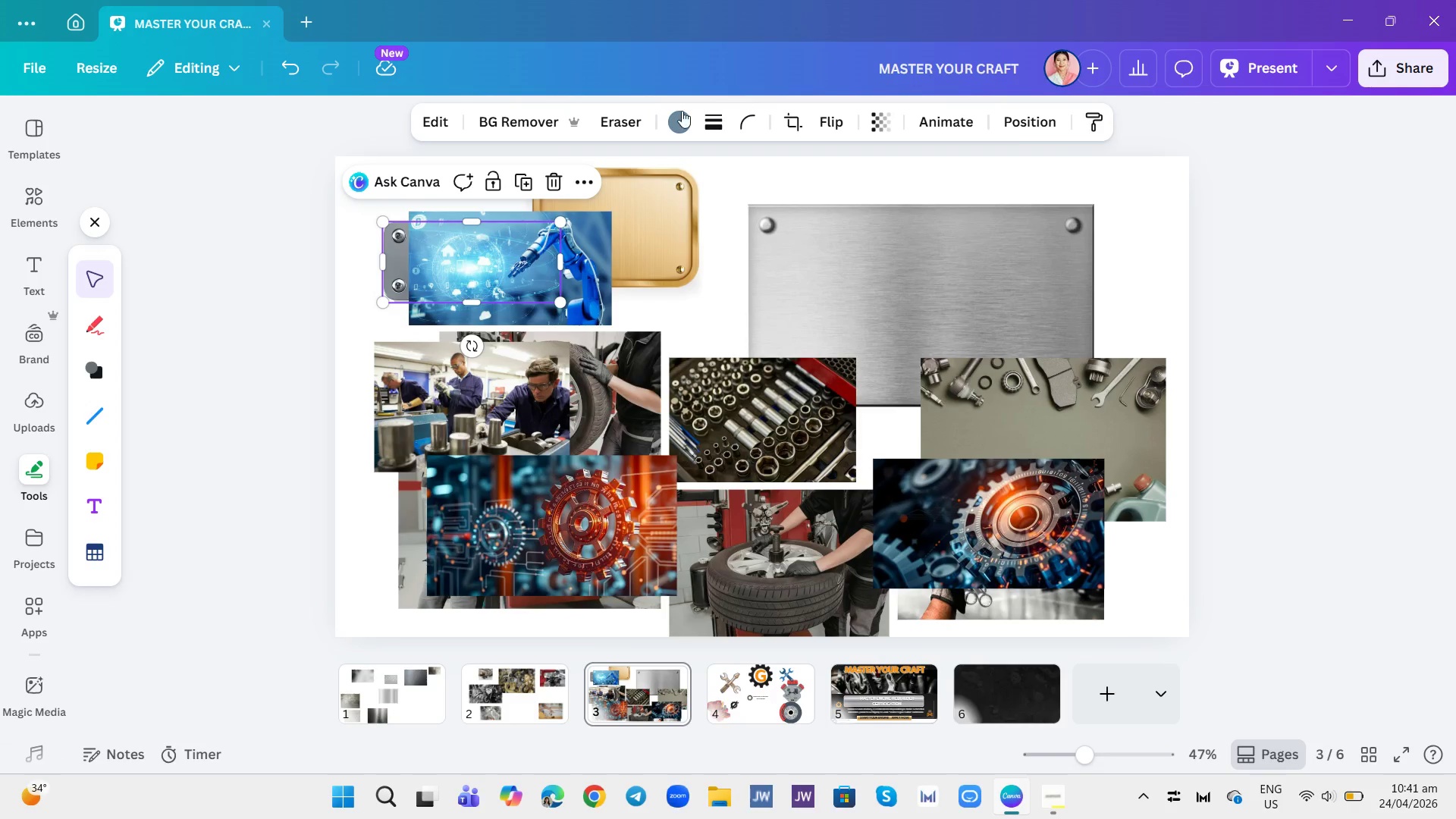 
left_click([682, 111])
 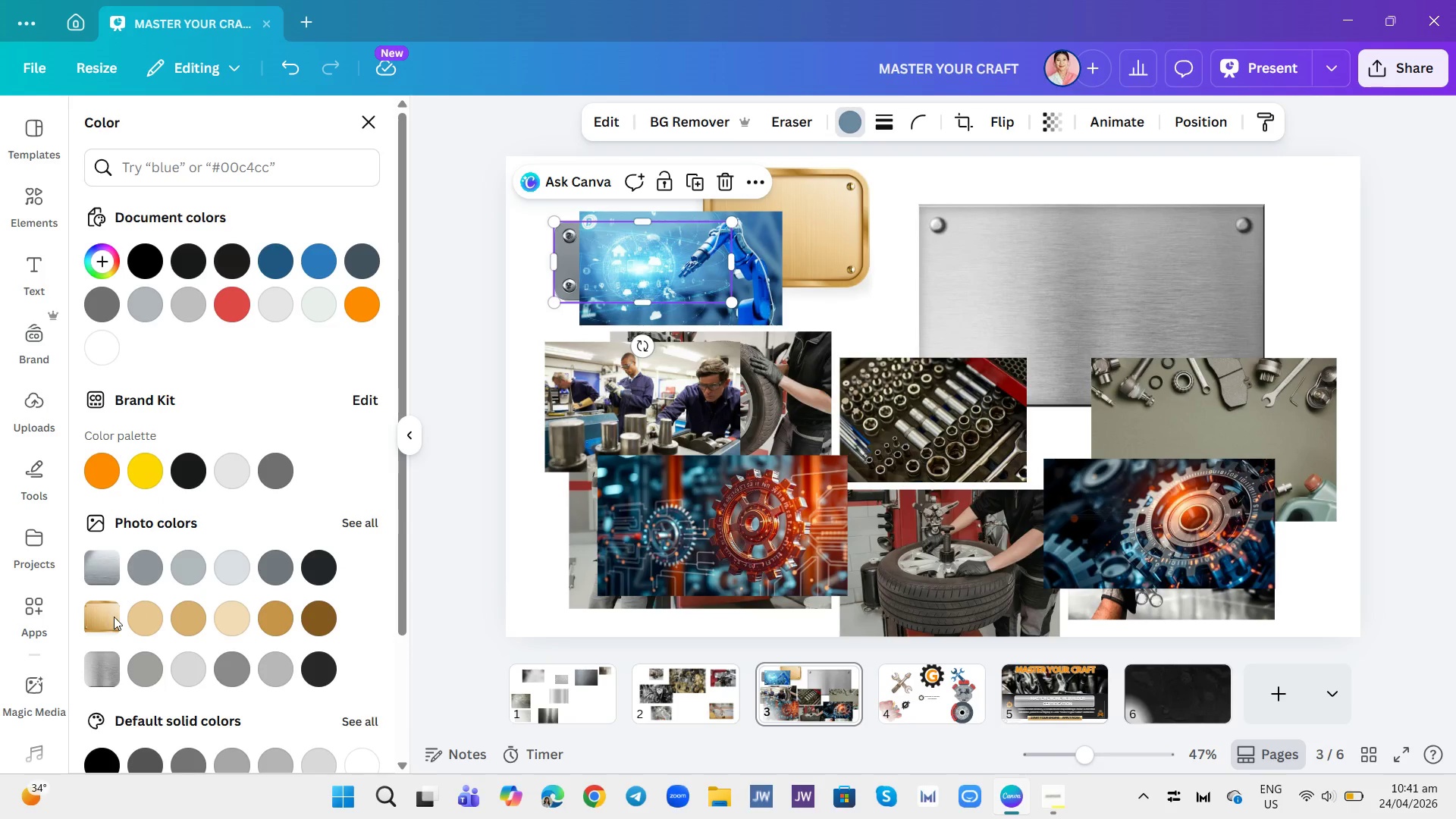 
left_click([264, 621])
 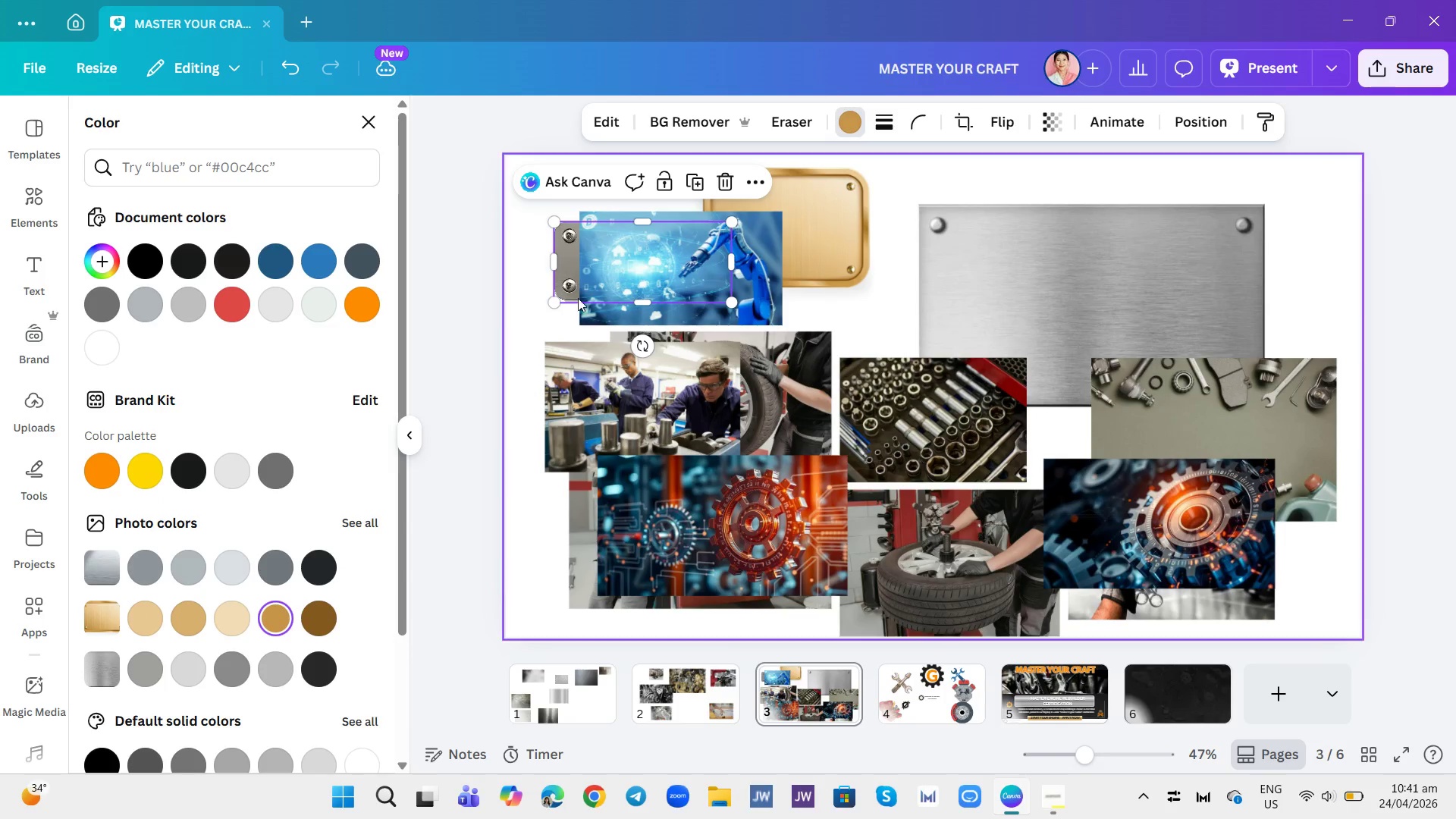 
left_click_drag(start_coordinate=[630, 252], to_coordinate=[902, 204])
 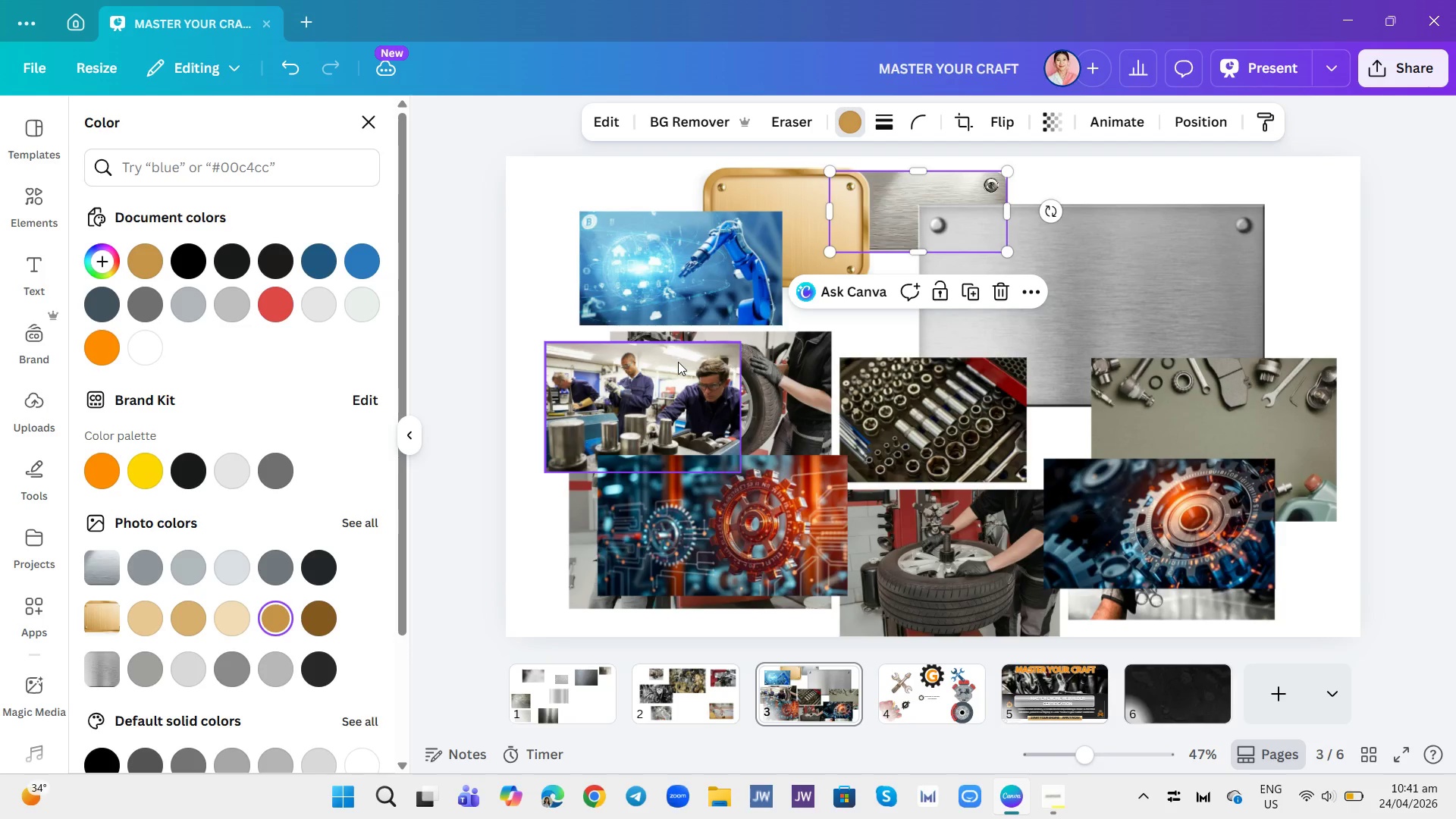 
key(Control+Z)
 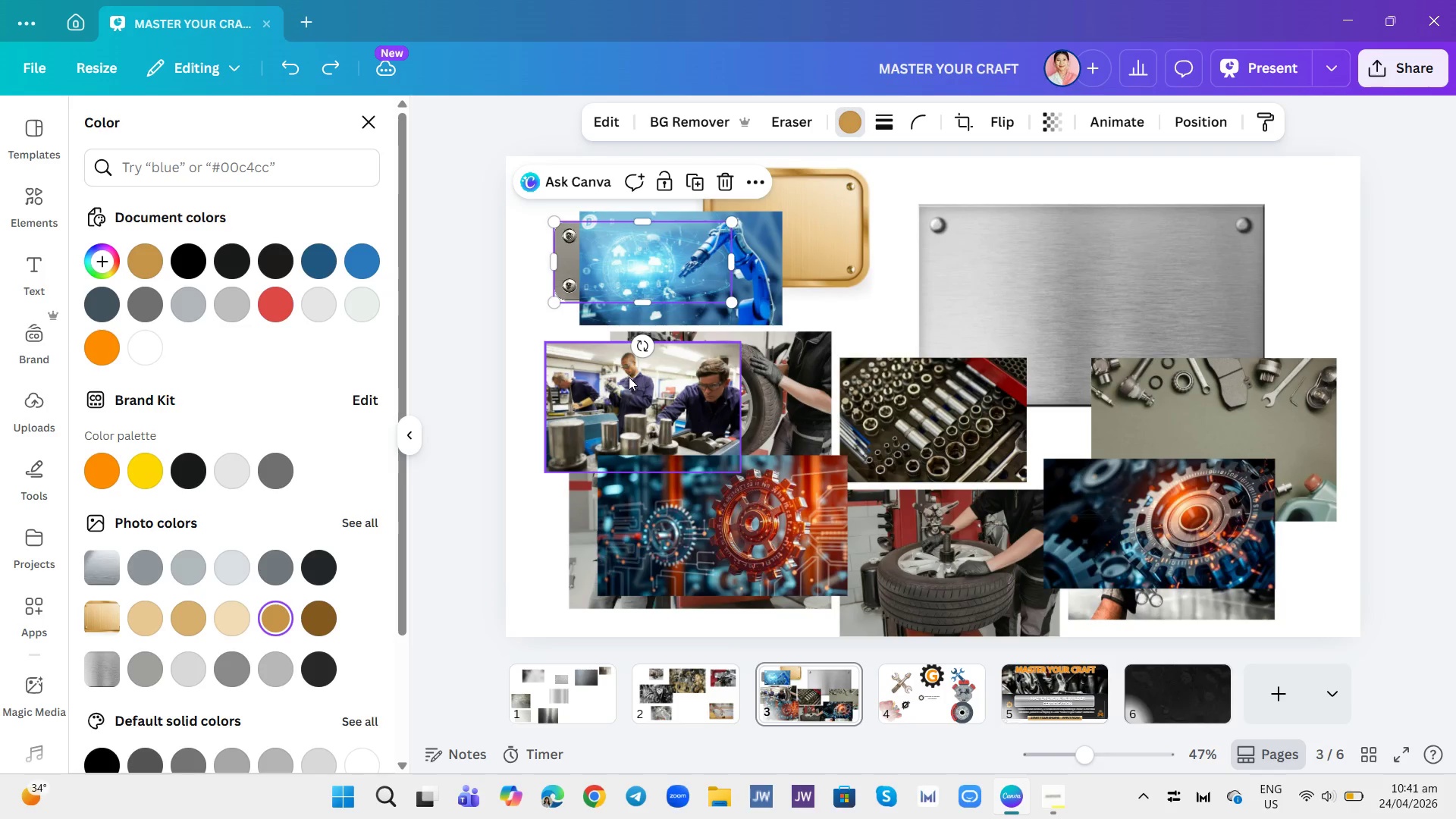 
left_click_drag(start_coordinate=[657, 264], to_coordinate=[930, 209])
 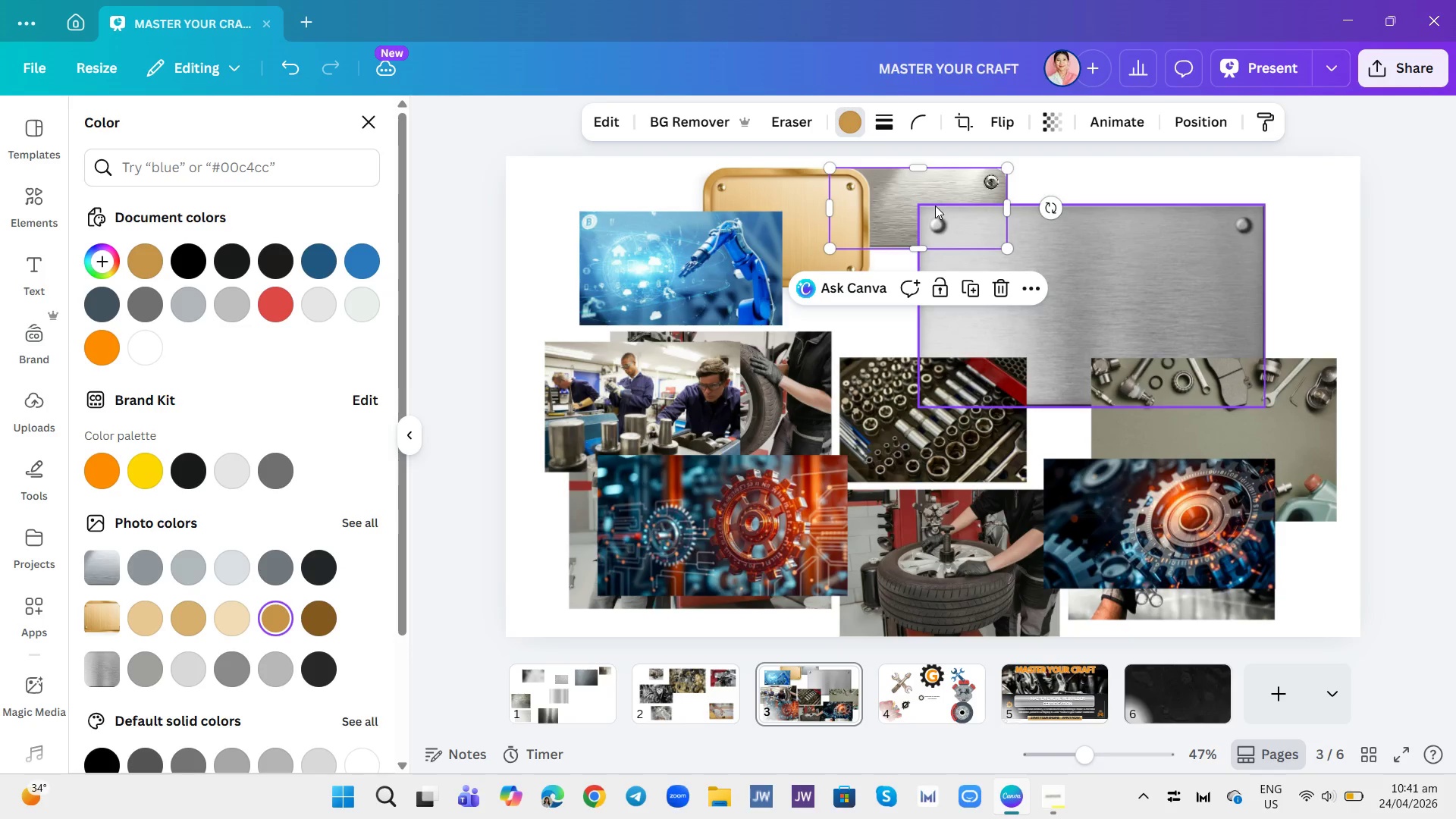 
hold_key(key=ControlLeft, duration=0.7)
 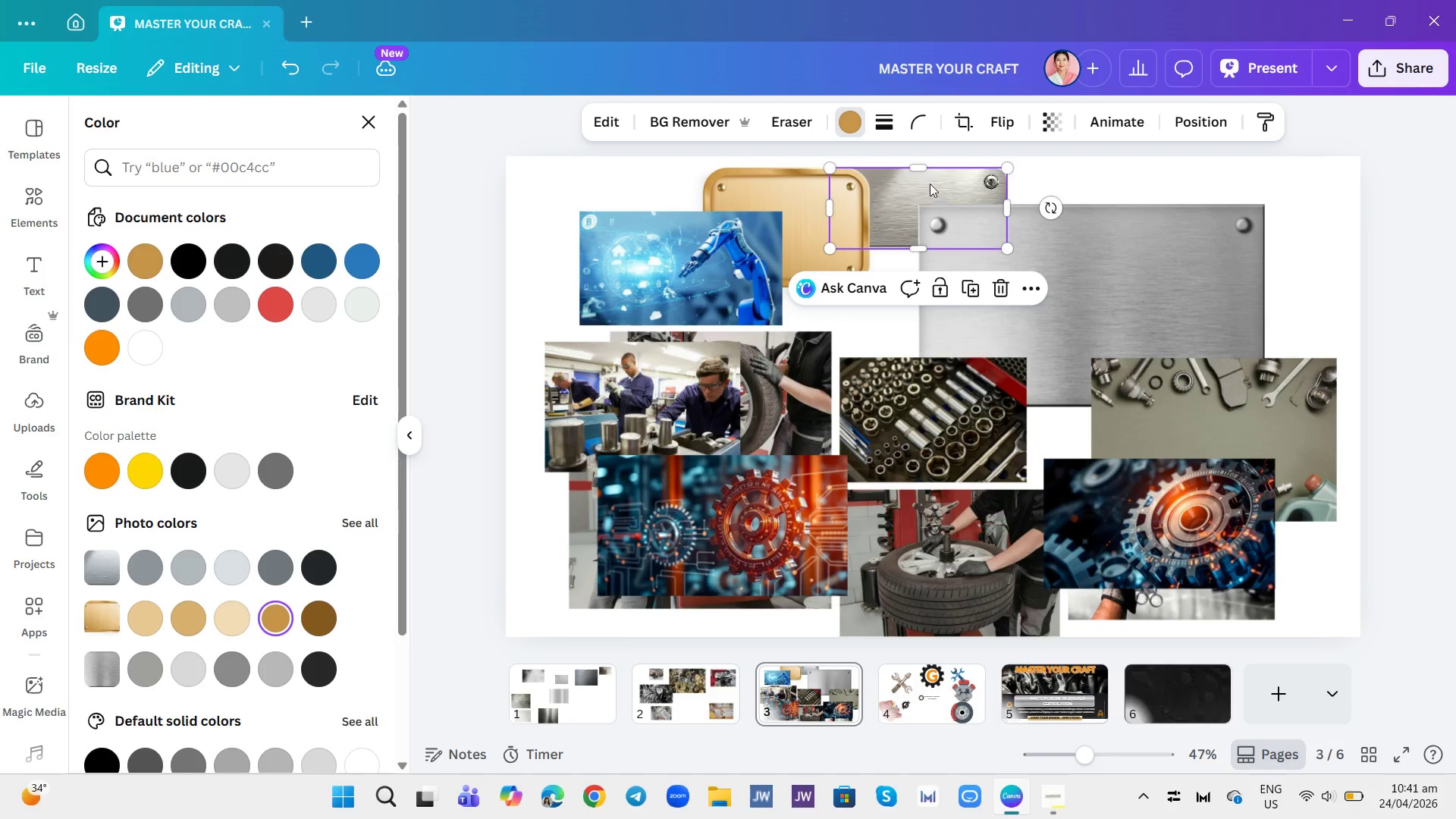 
left_click([925, 177])
 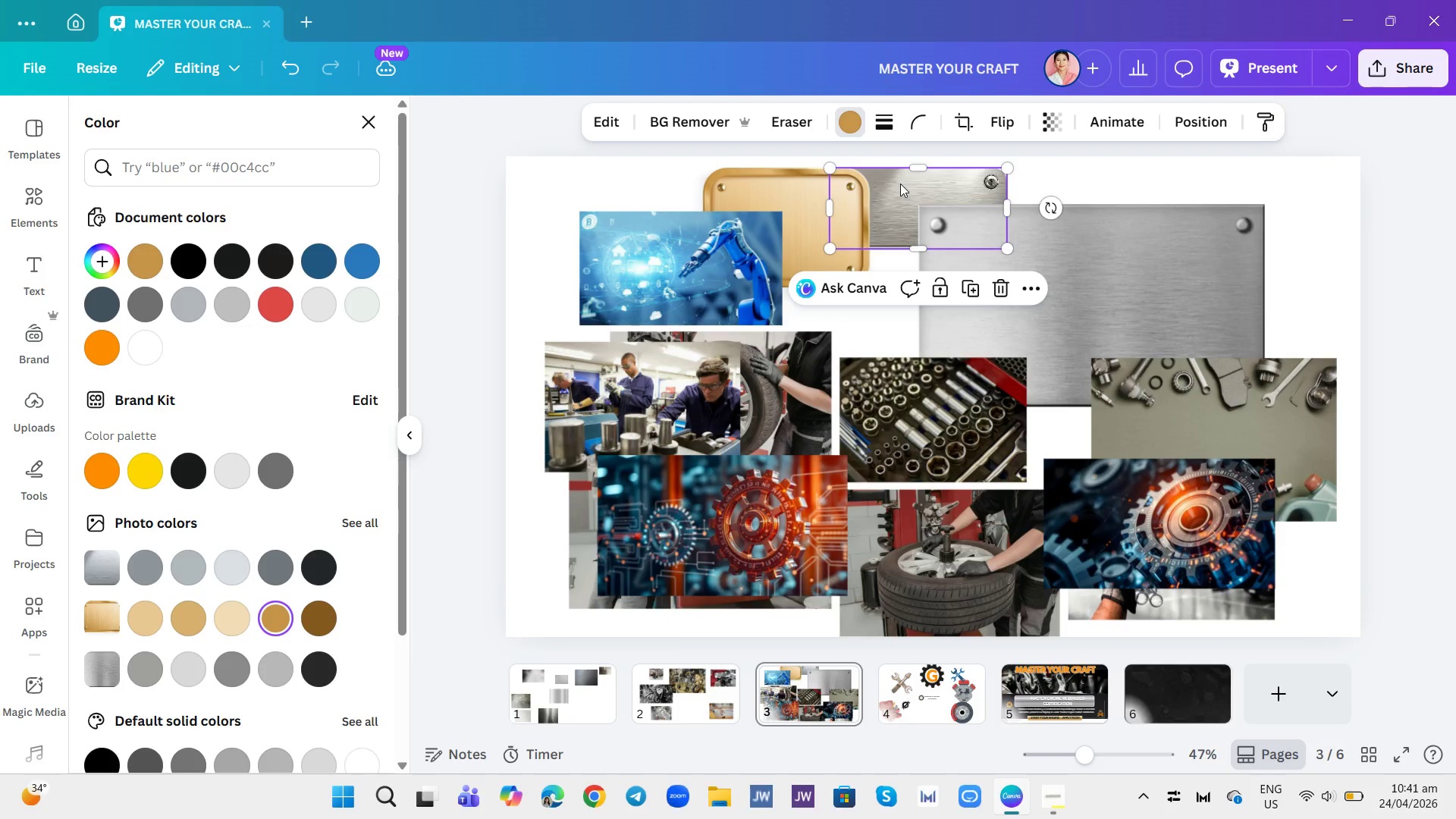 
key(Control+Z)
 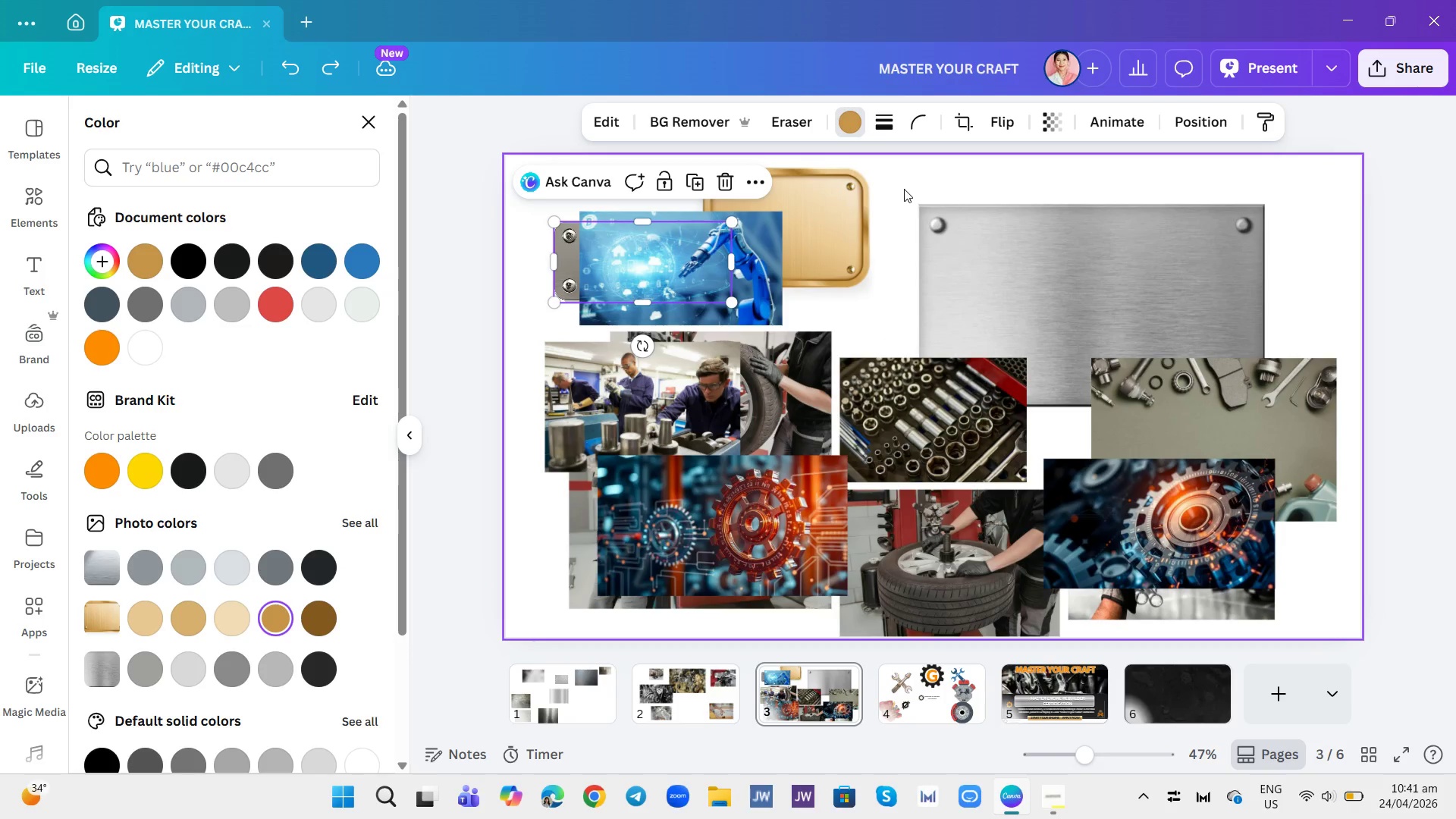 
key(Control+Z)
 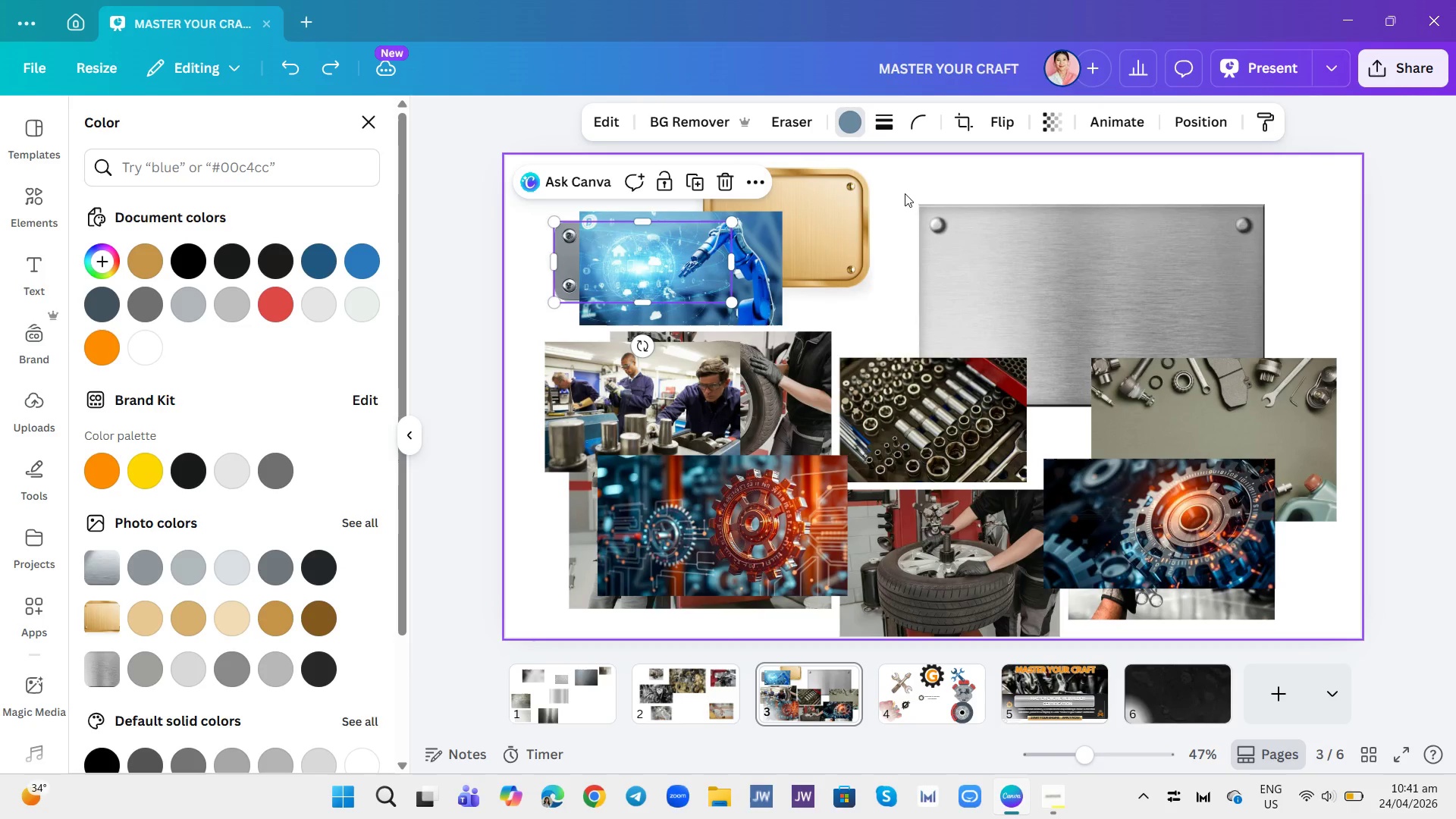 
left_click([905, 193])
 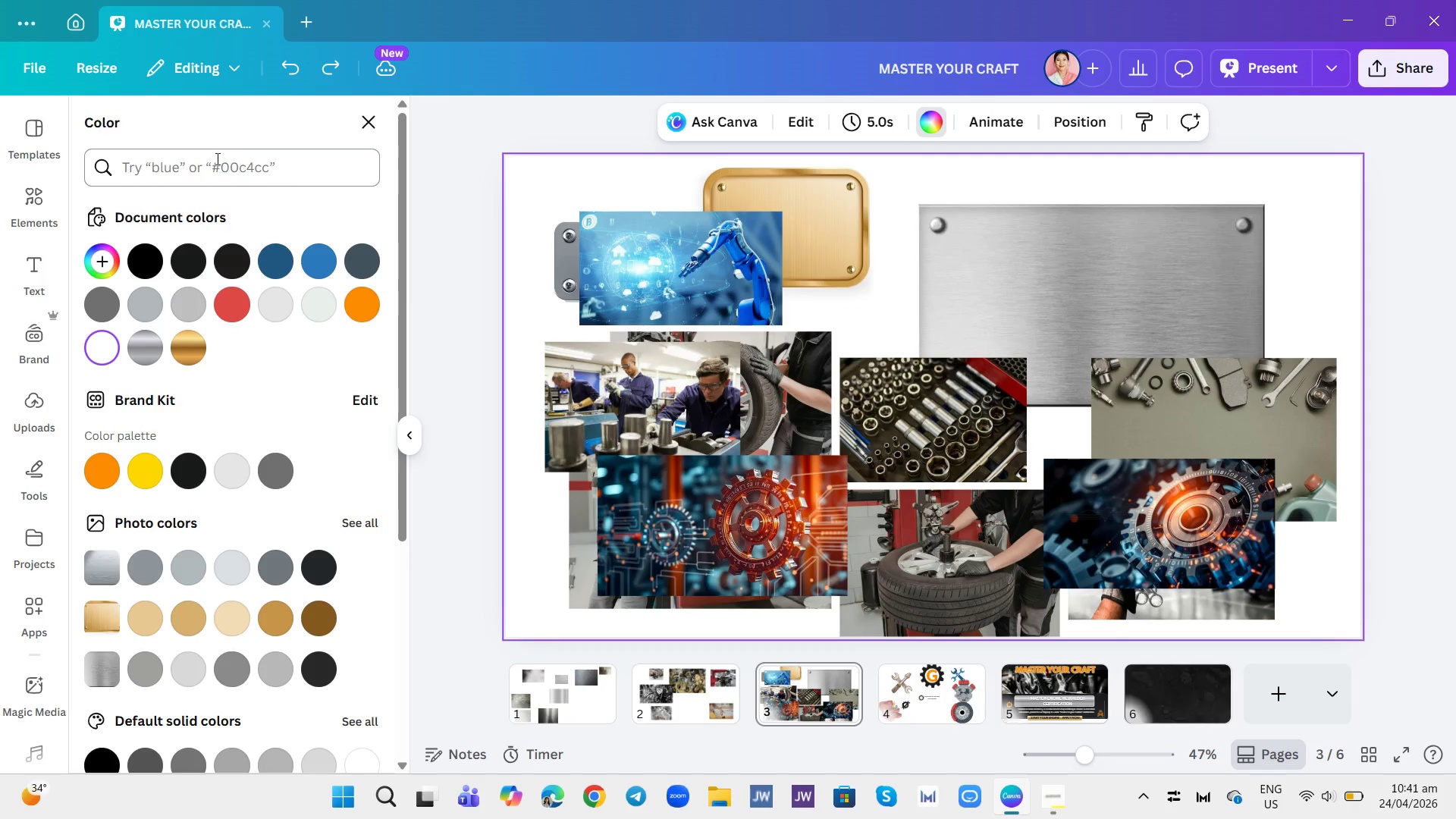 
wait(6.69)
 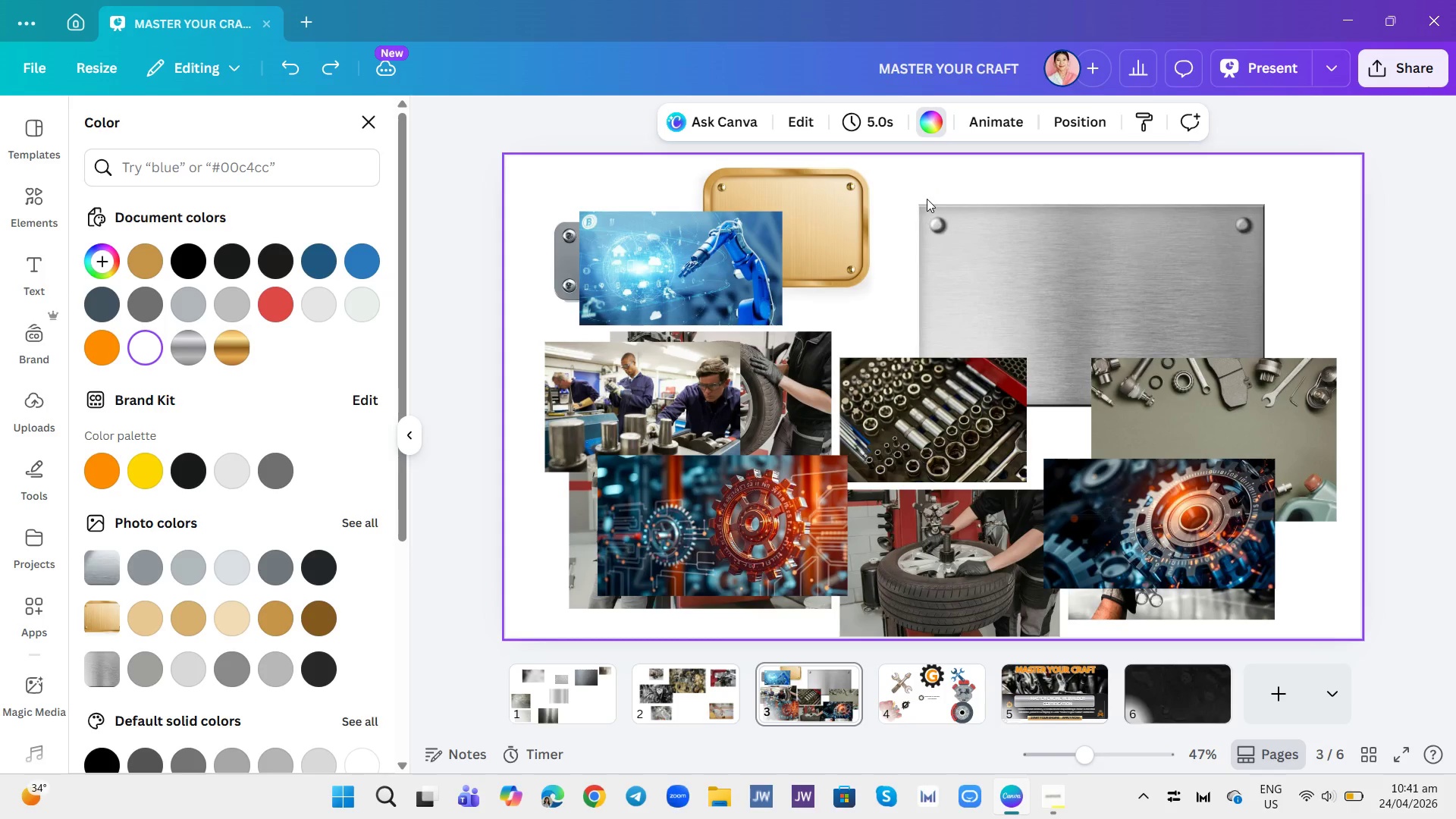 
left_click([367, 119])
 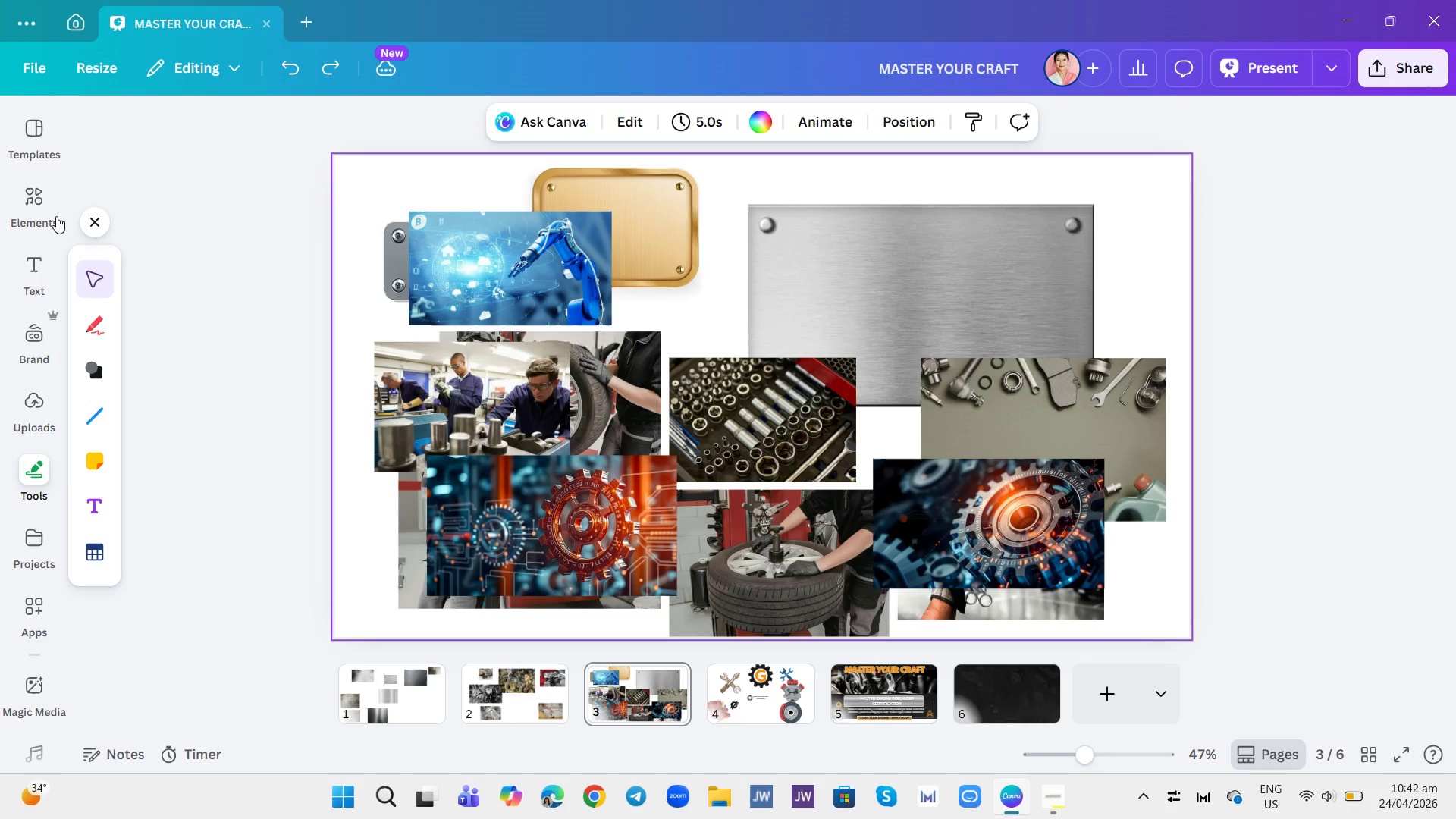 
left_click([28, 203])
 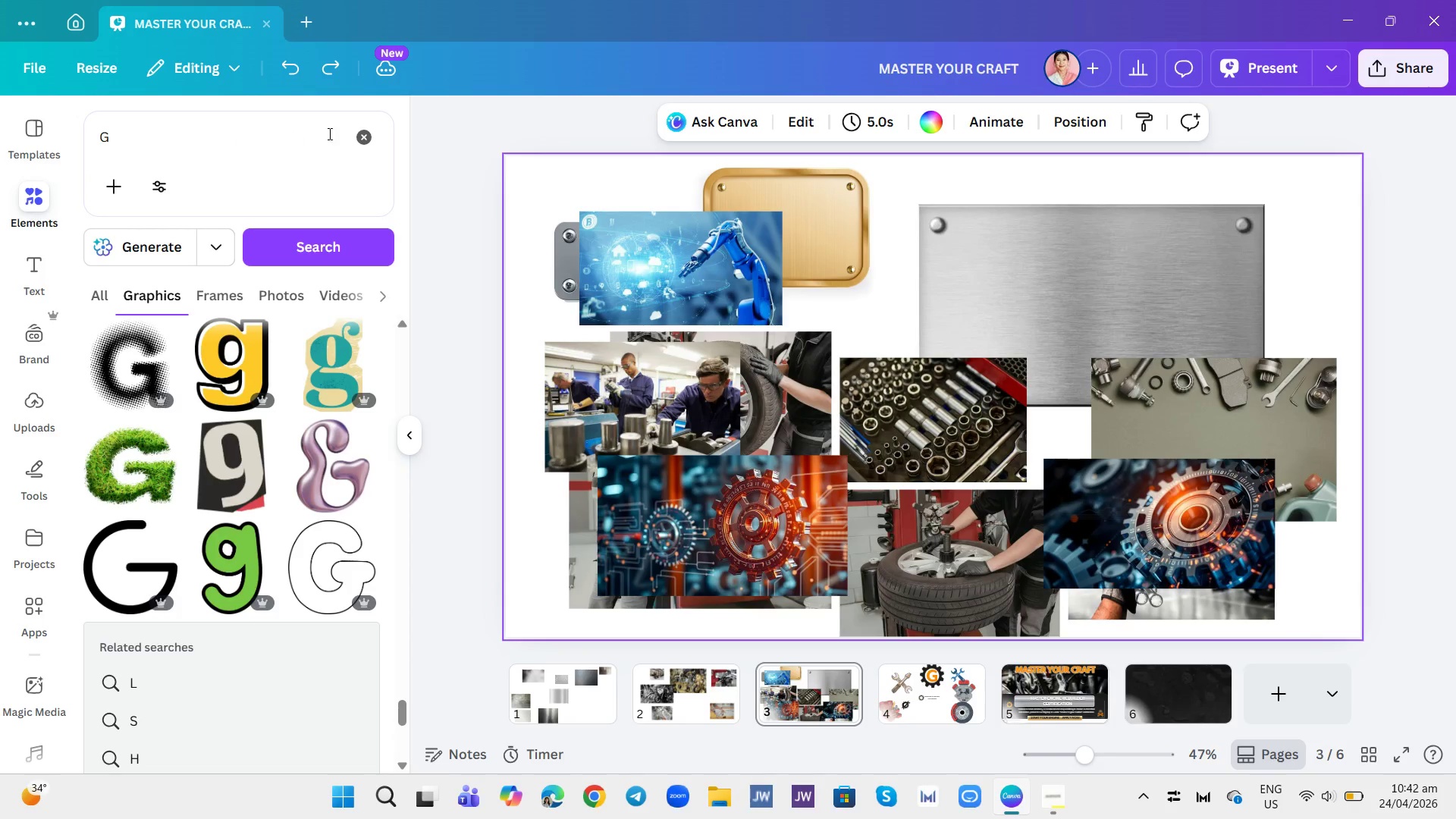 
left_click([359, 134])
 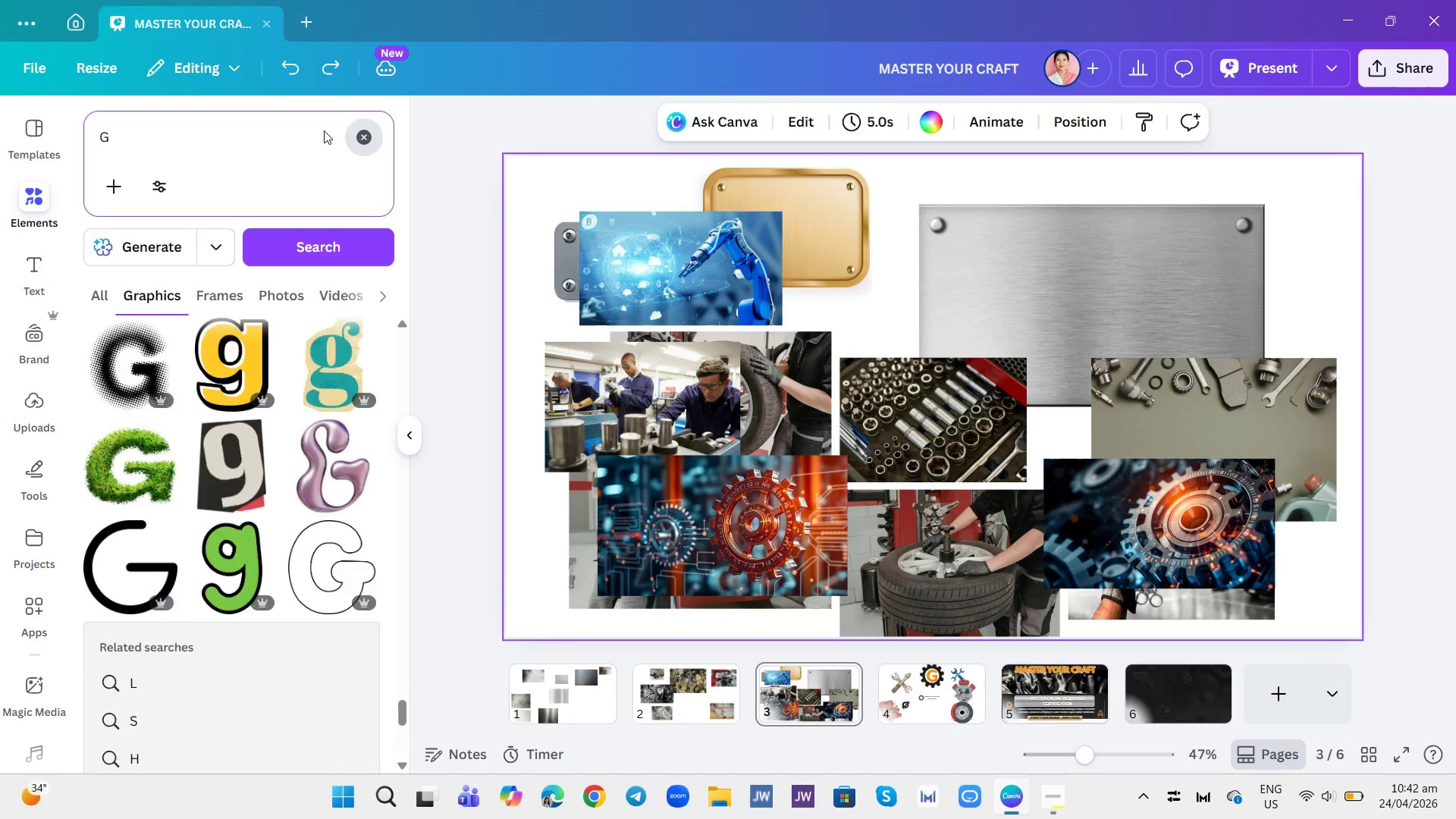 
left_click([324, 130])
 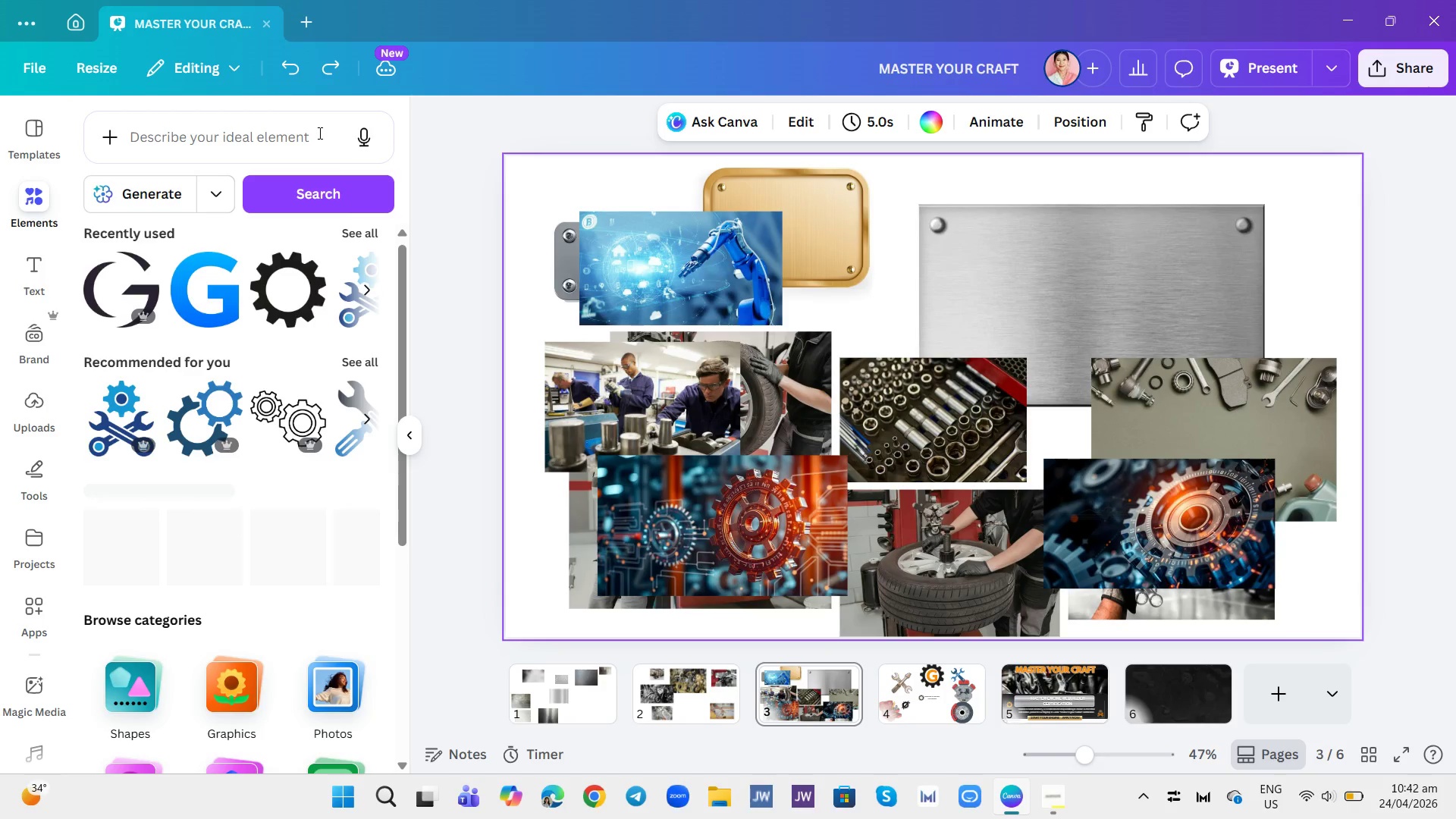 
left_click([296, 137])
 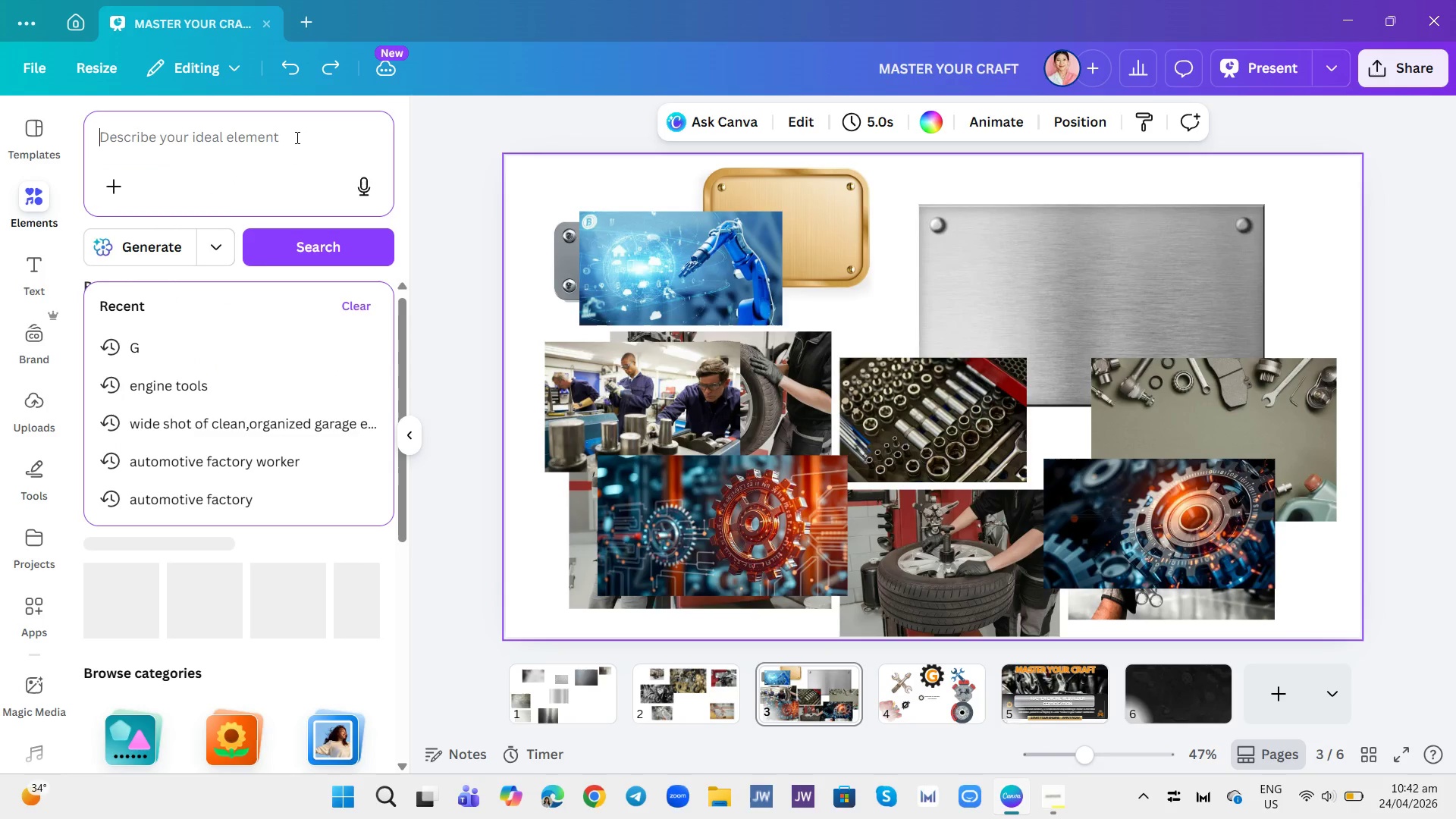 
type(GOLD OLAR)
key(Backspace)
type(TW)
key(Backspace)
type(E)
 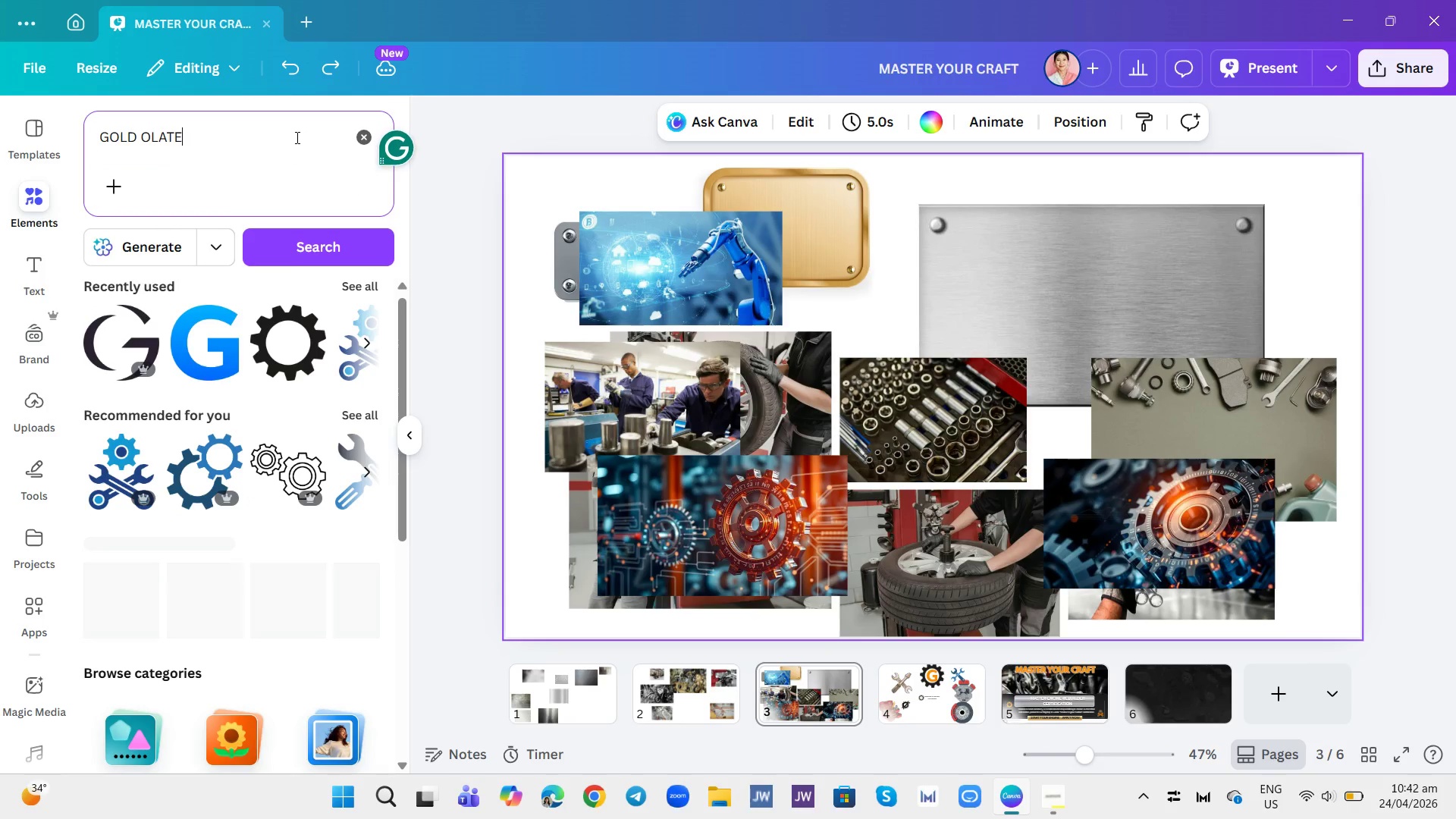 
key(Enter)
 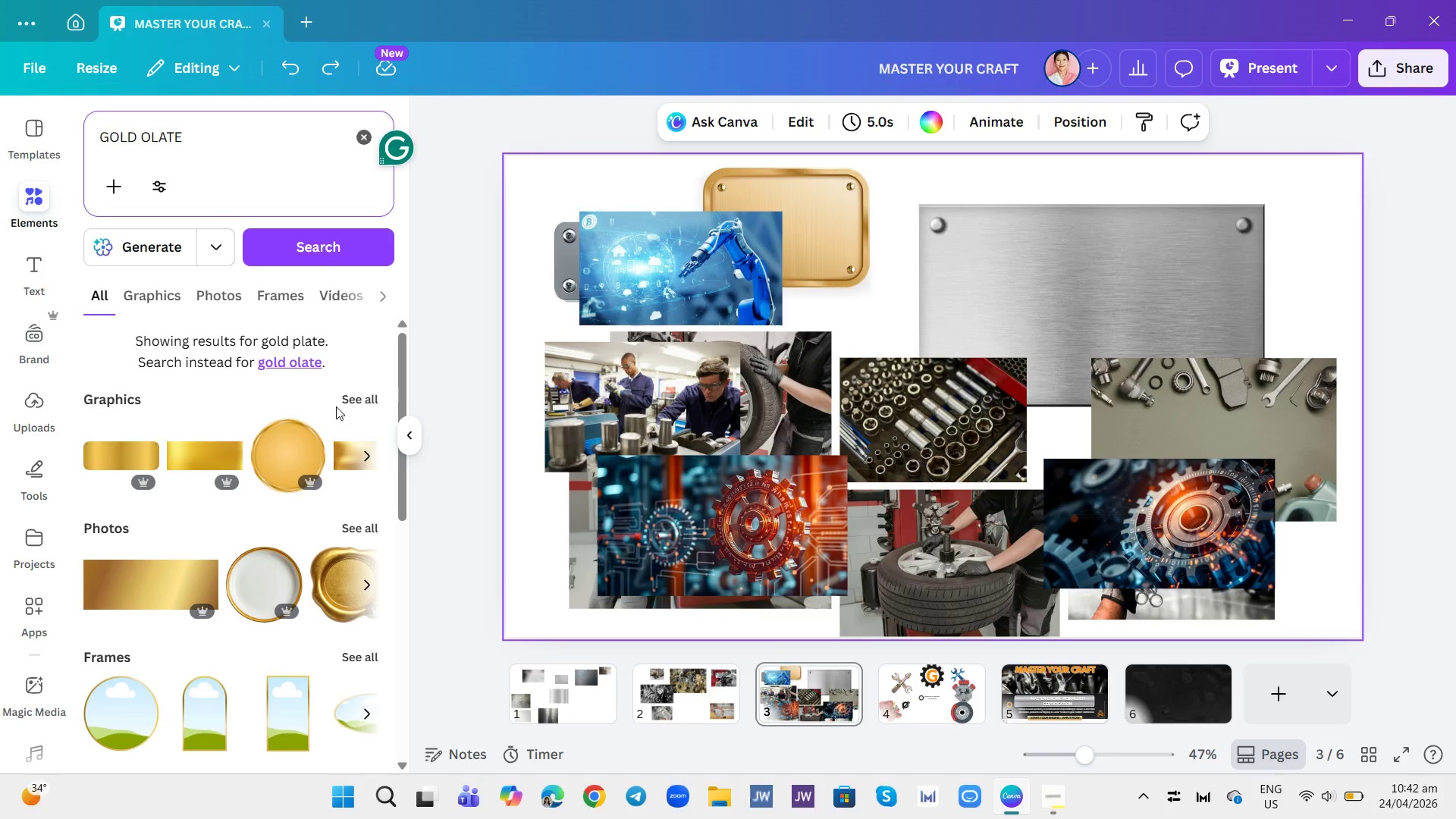 
wait(5.53)
 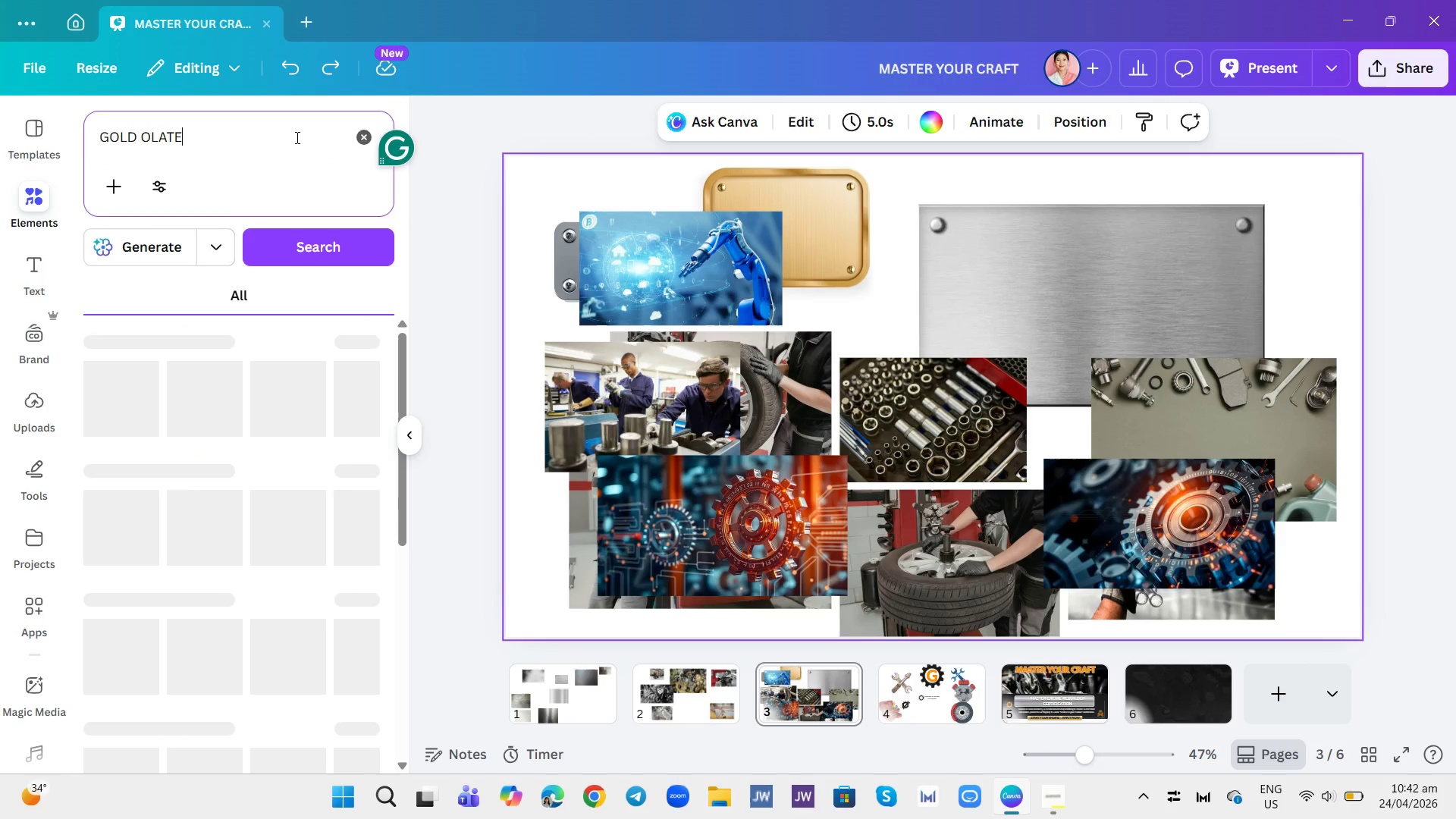 
mouse_move([539, 752])
 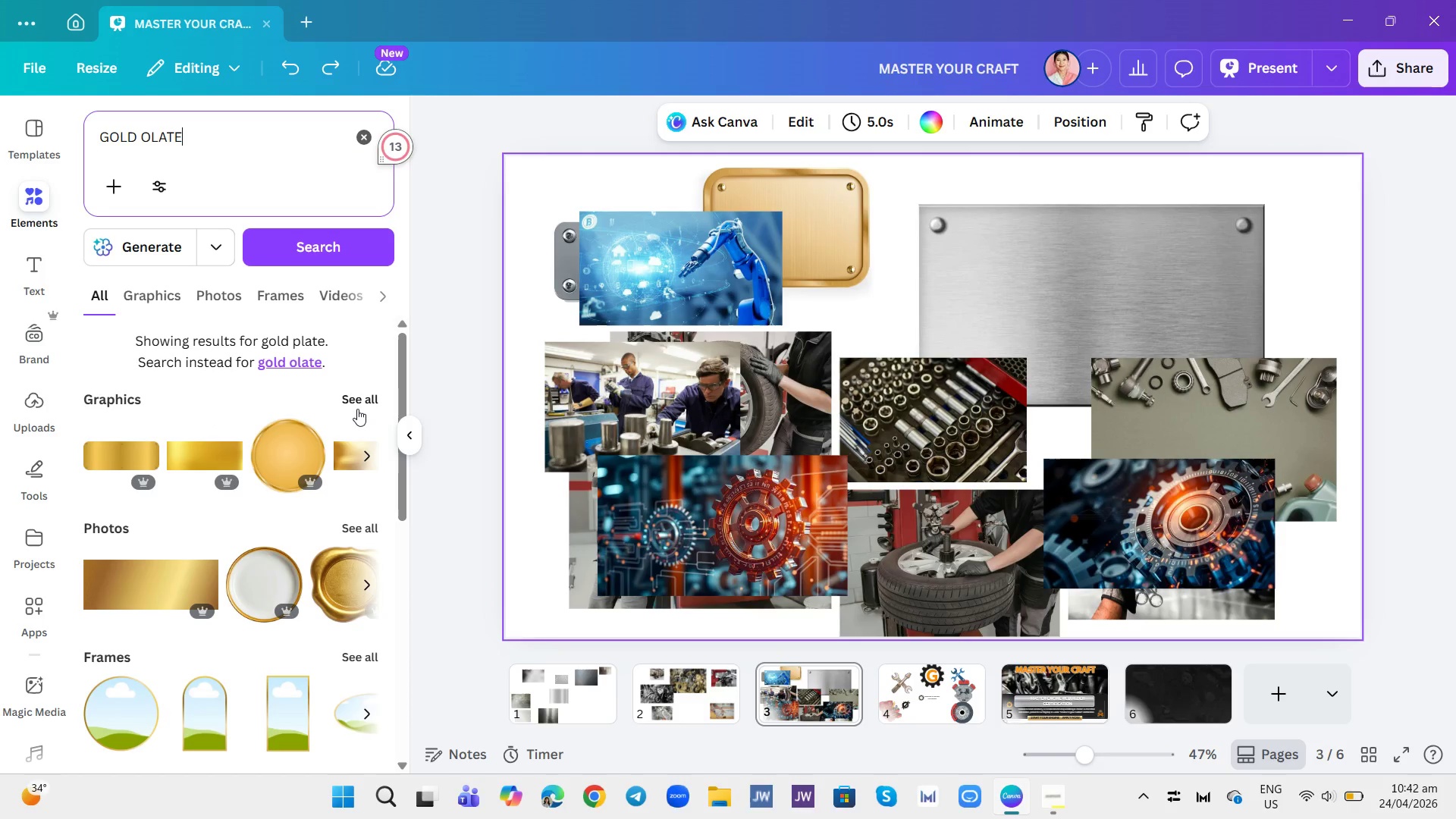 
left_click([354, 404])
 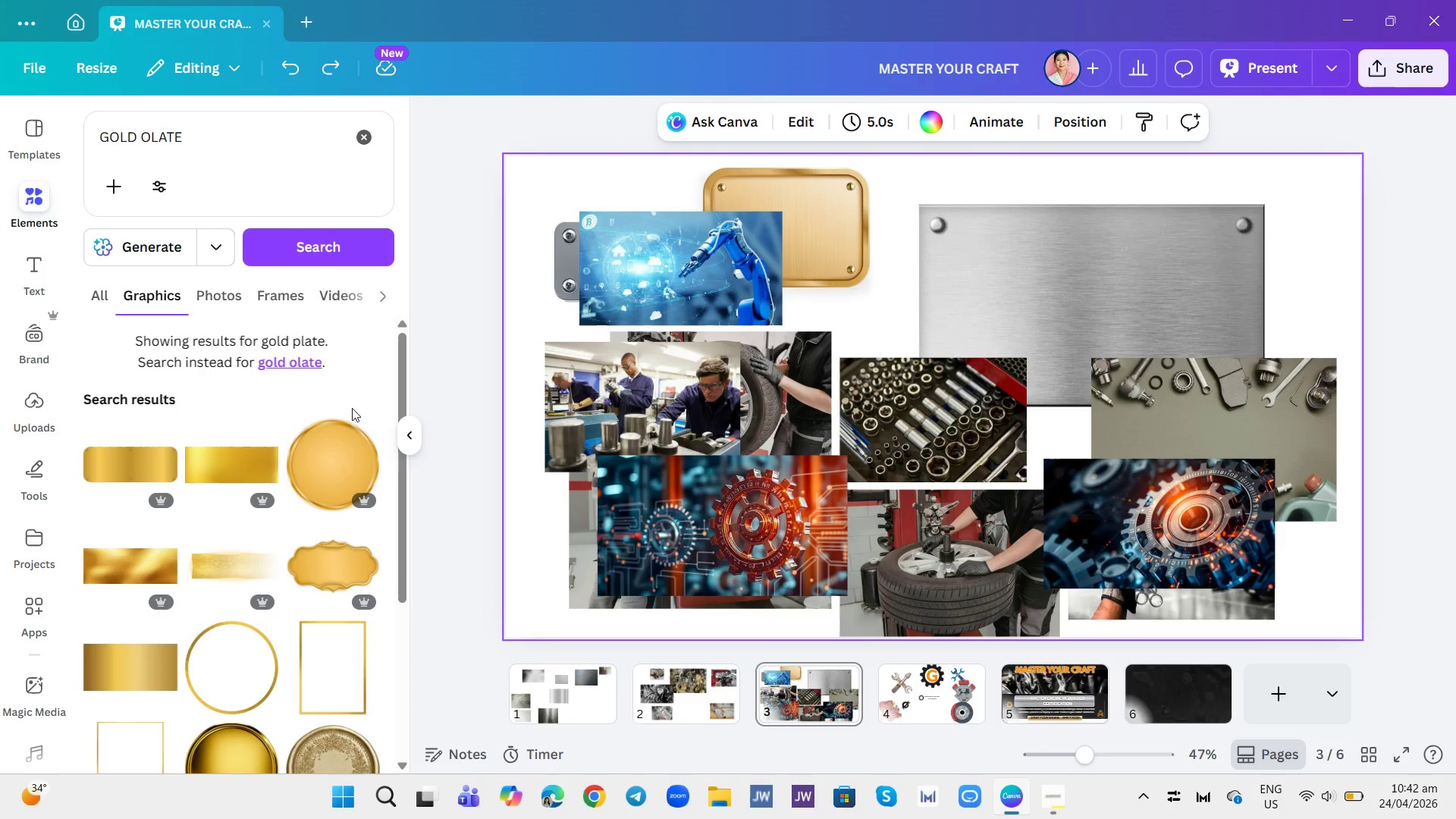 
scroll: coordinate [303, 545], scroll_direction: down, amount: 7.0
 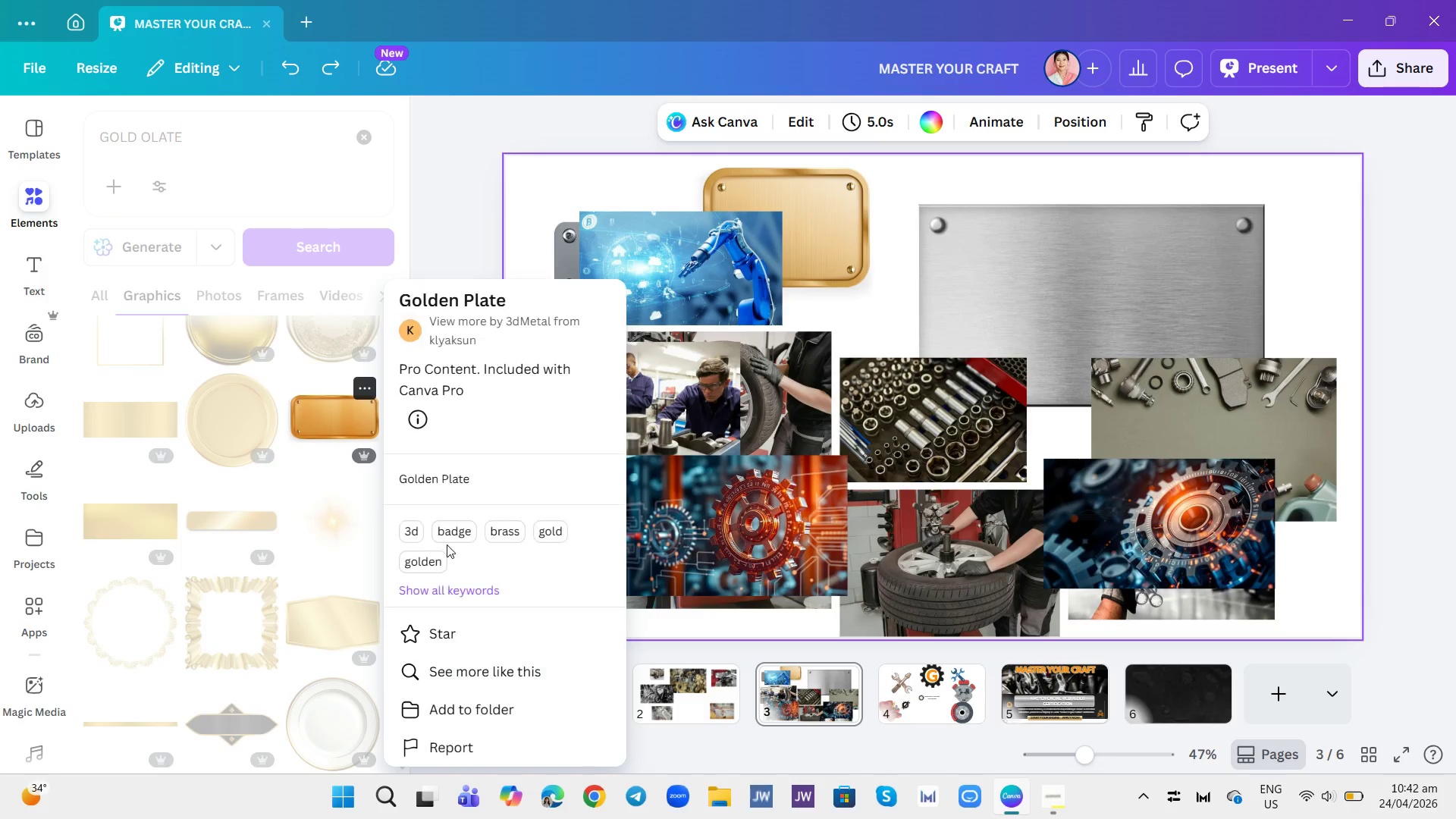 
left_click([456, 669])
 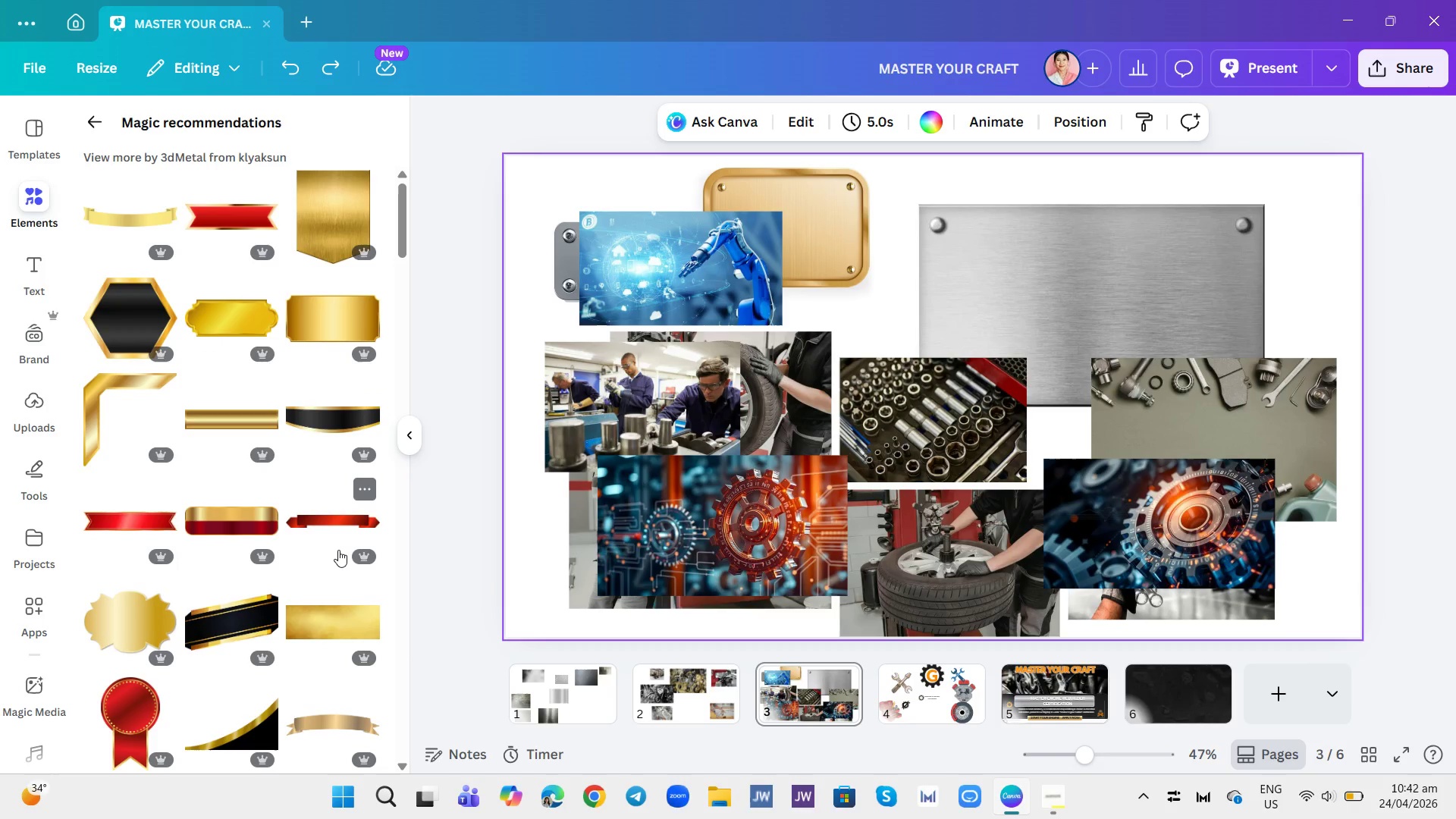 
scroll: coordinate [337, 543], scroll_direction: down, amount: 6.0
 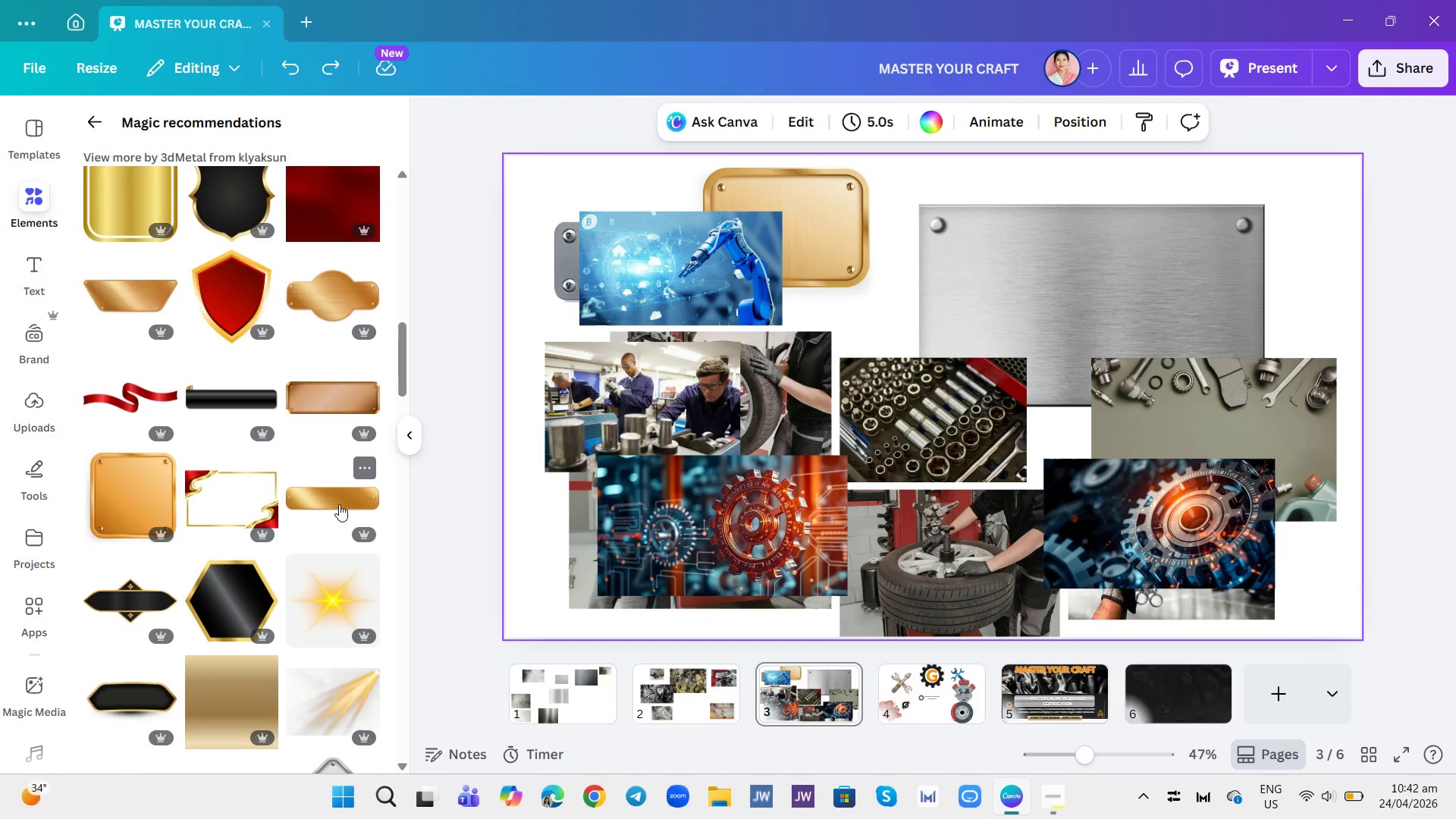 
wait(6.02)
 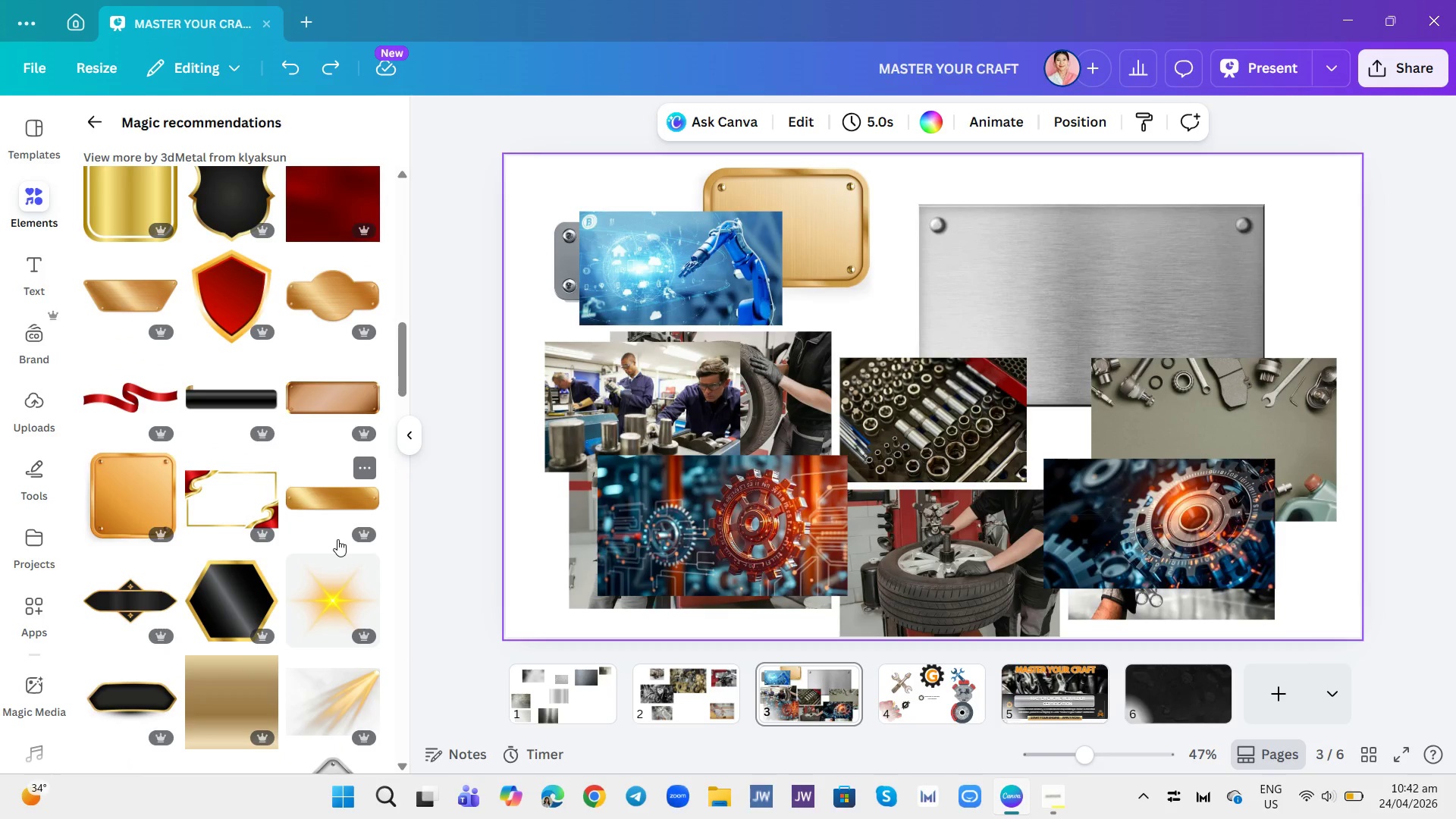 
scroll: coordinate [339, 510], scroll_direction: down, amount: 13.0
 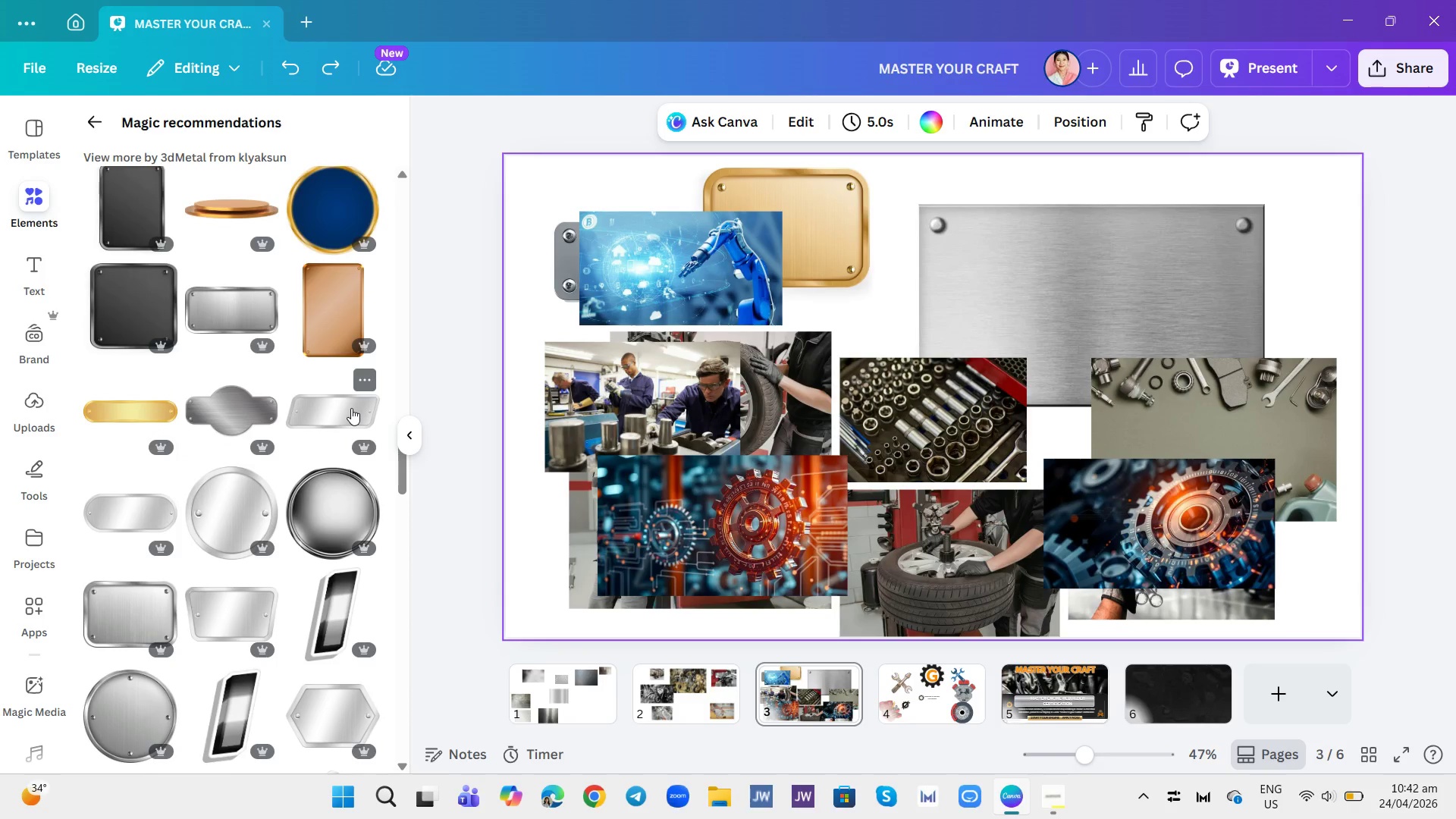 
scroll: coordinate [351, 408], scroll_direction: up, amount: 4.0
 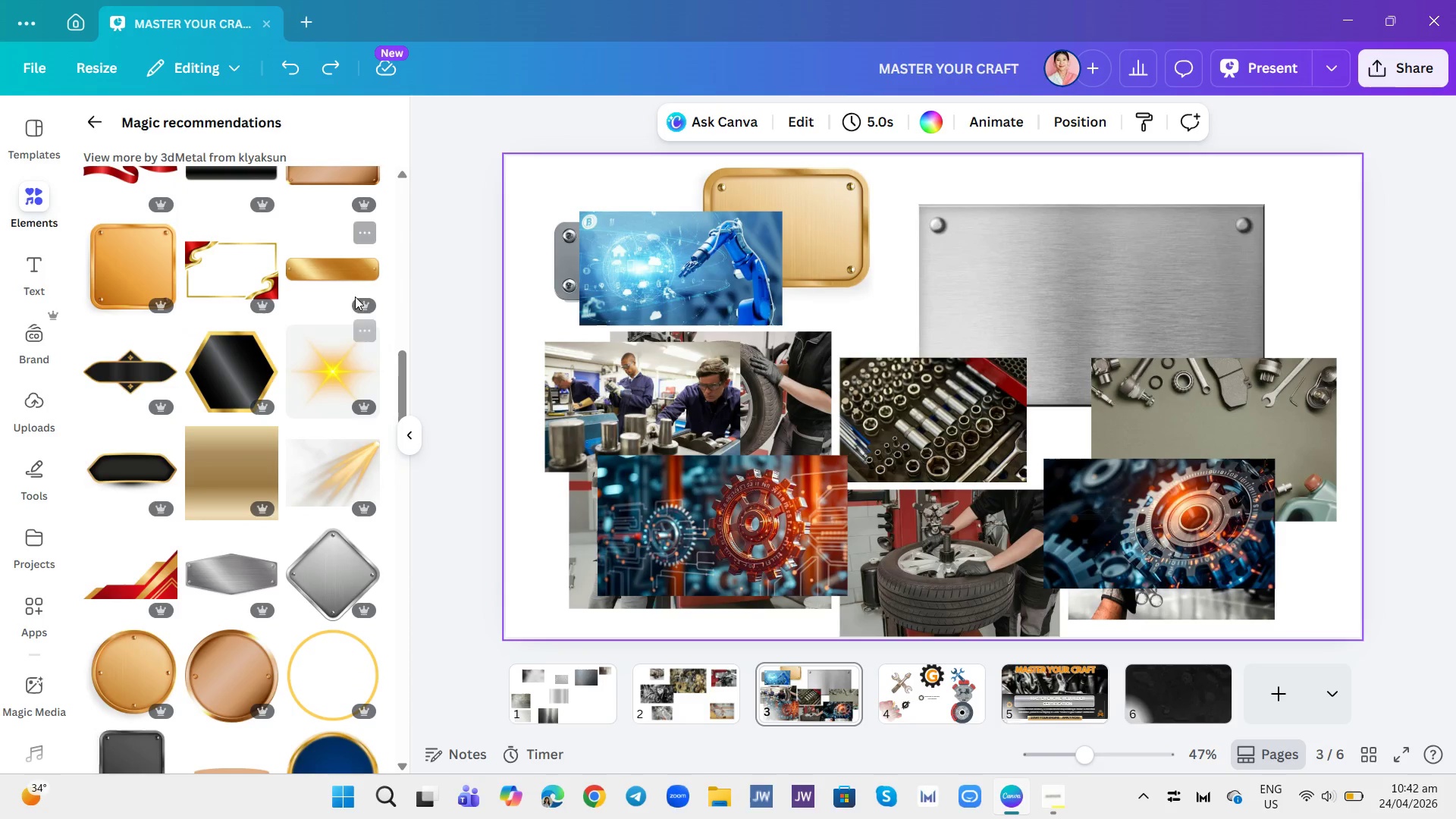 
left_click([339, 275])
 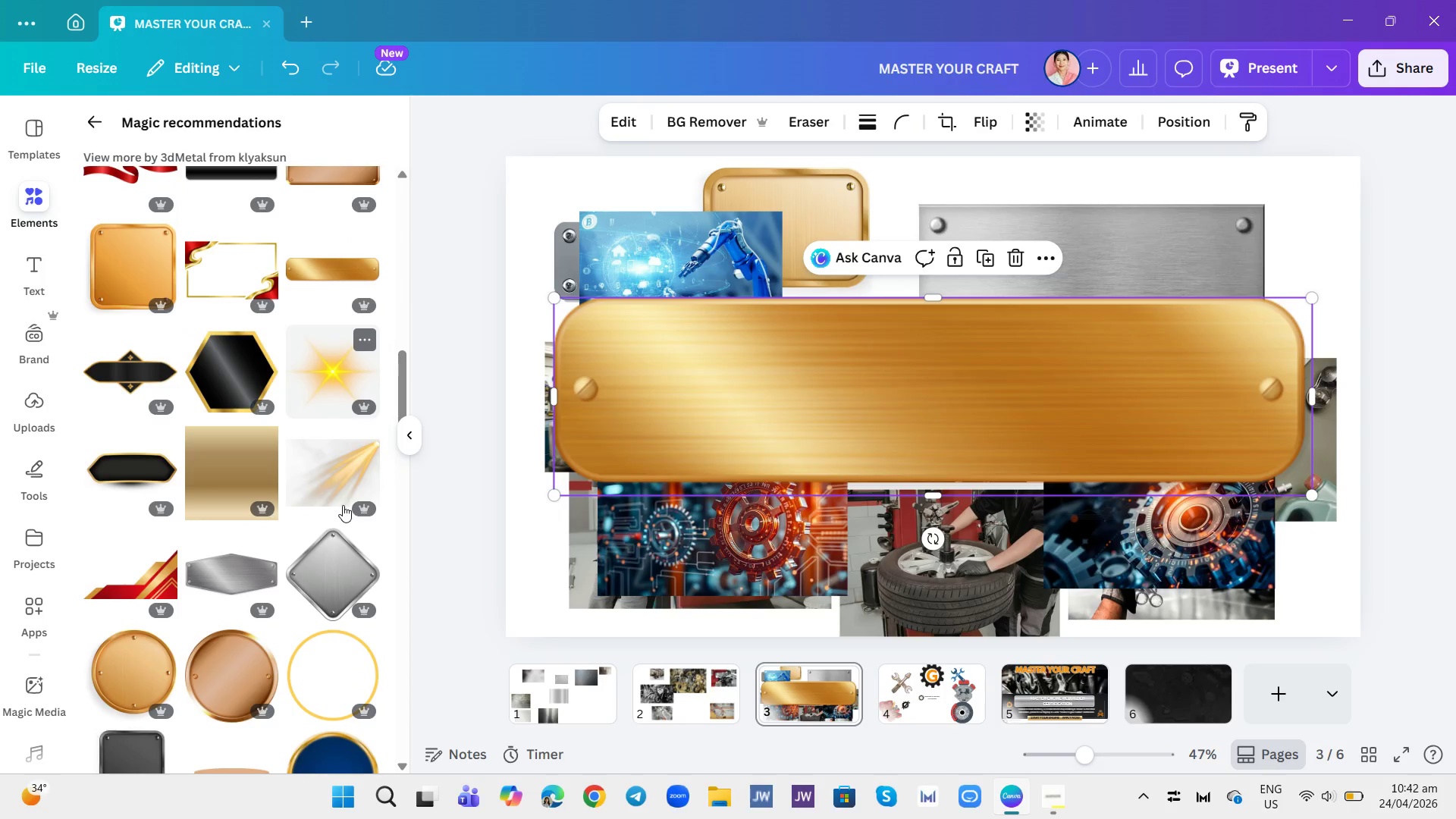 
scroll: coordinate [334, 505], scroll_direction: down, amount: 10.0
 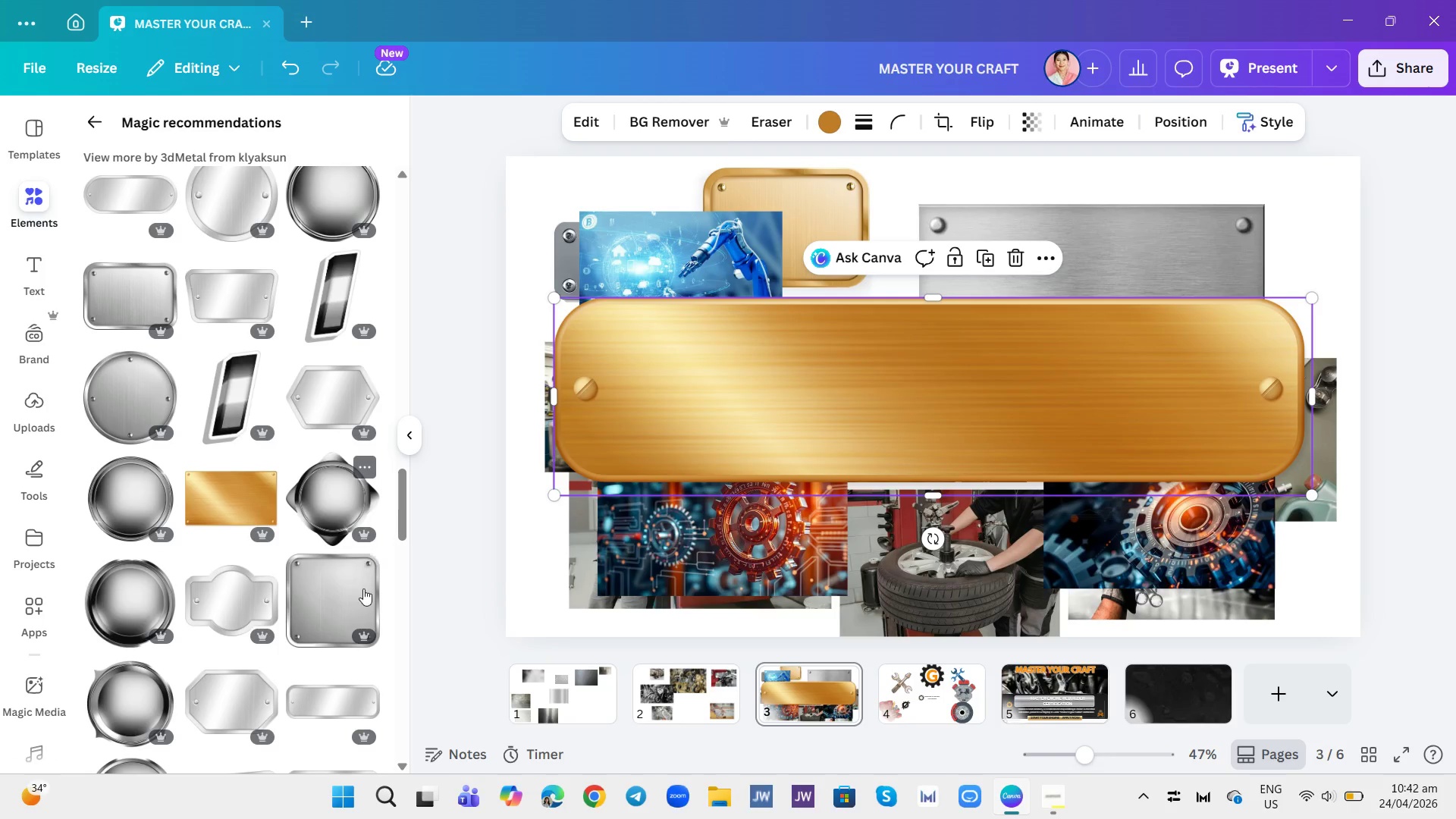 
left_click([238, 509])
 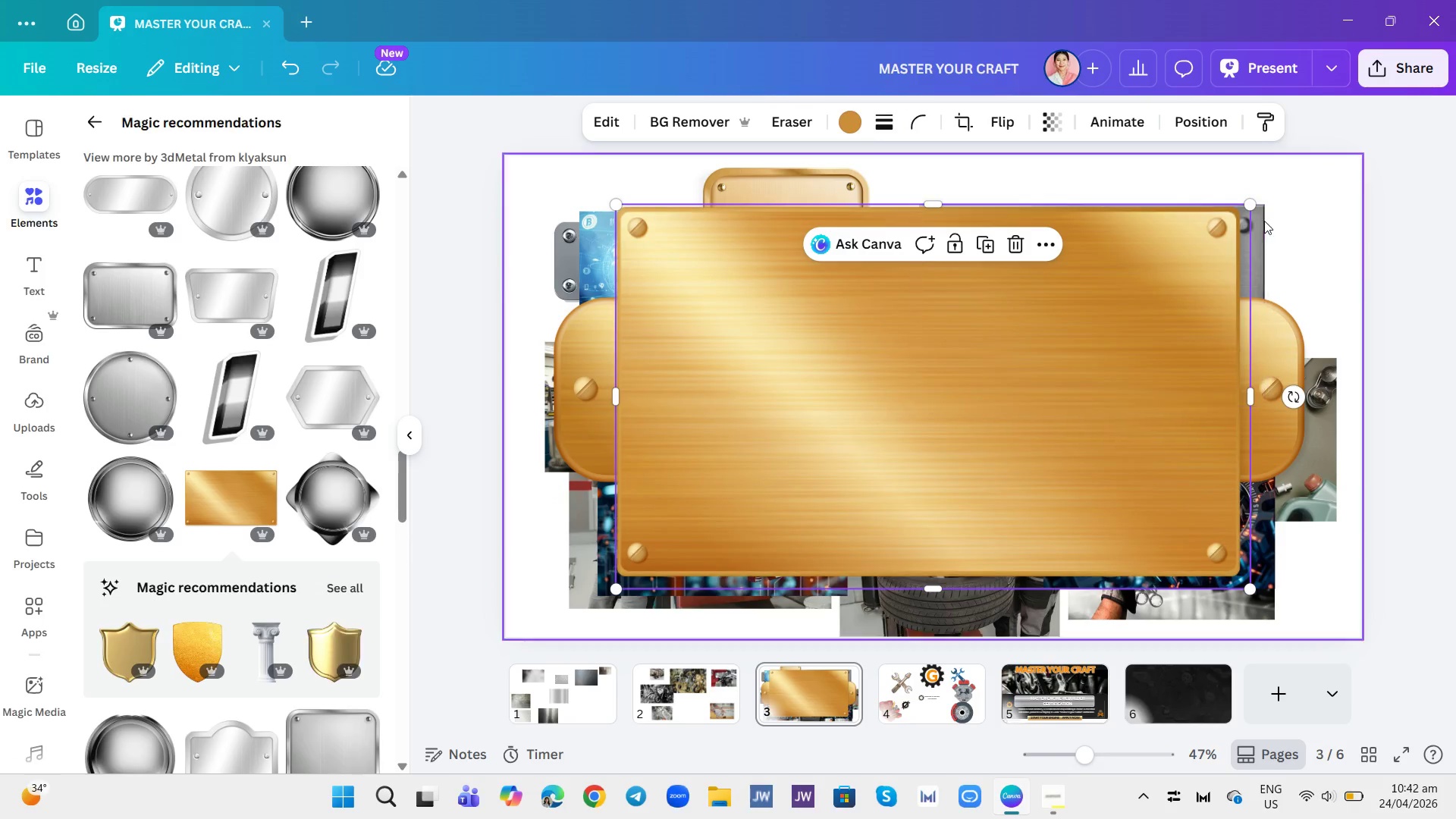 
left_click_drag(start_coordinate=[1250, 202], to_coordinate=[833, 531])
 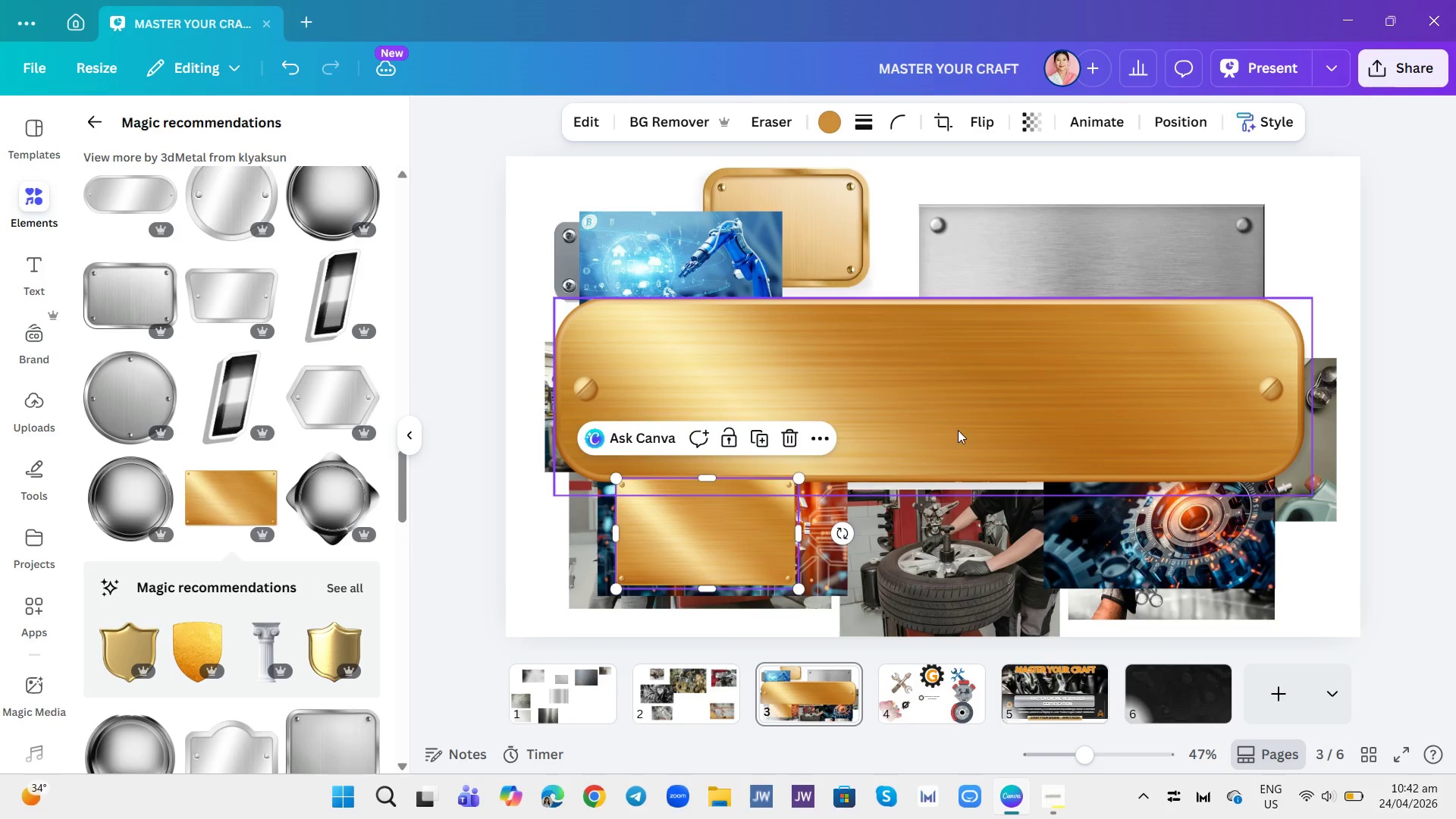 
left_click([962, 425])
 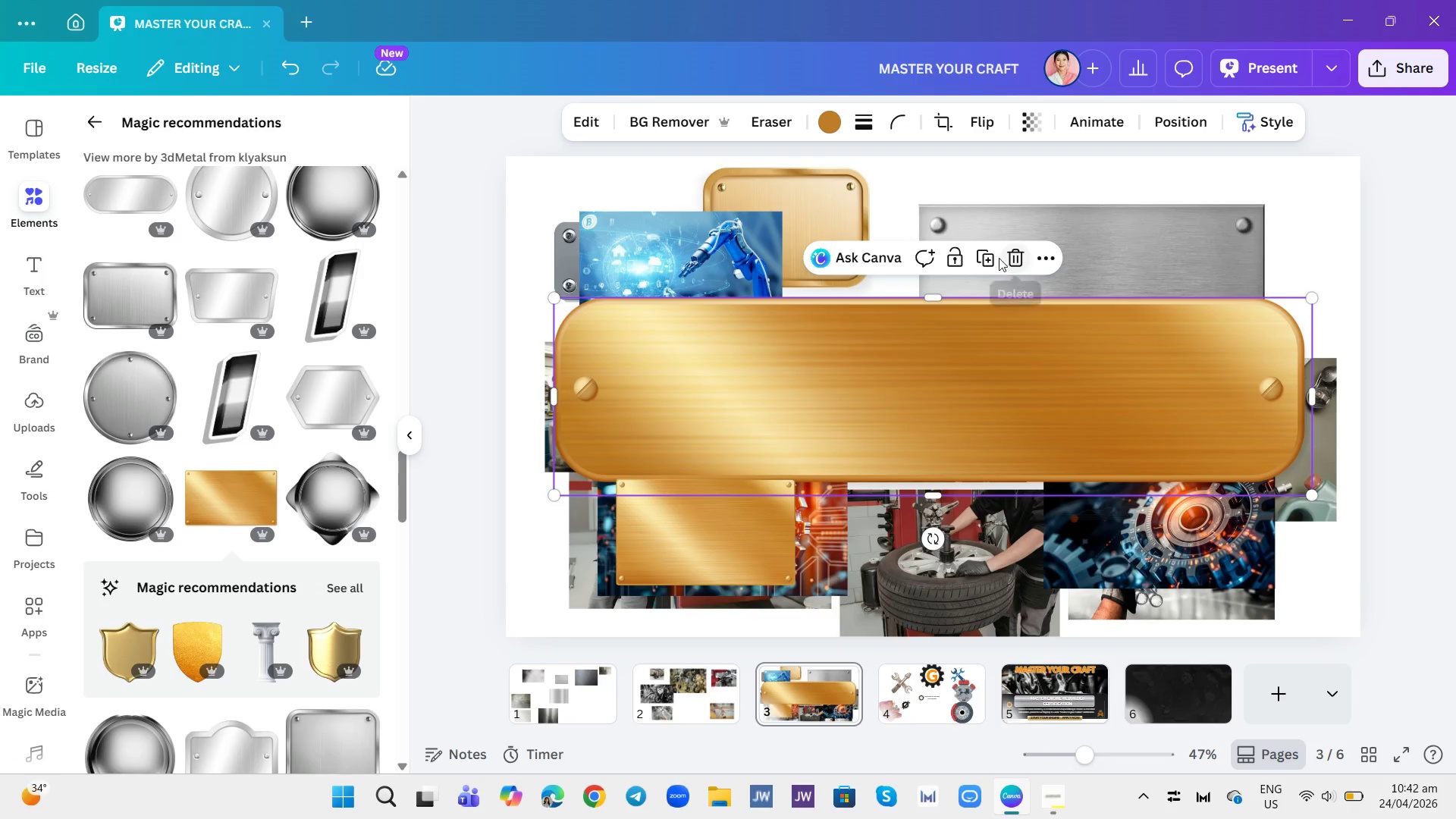 
left_click_drag(start_coordinate=[949, 345], to_coordinate=[1034, 687])
 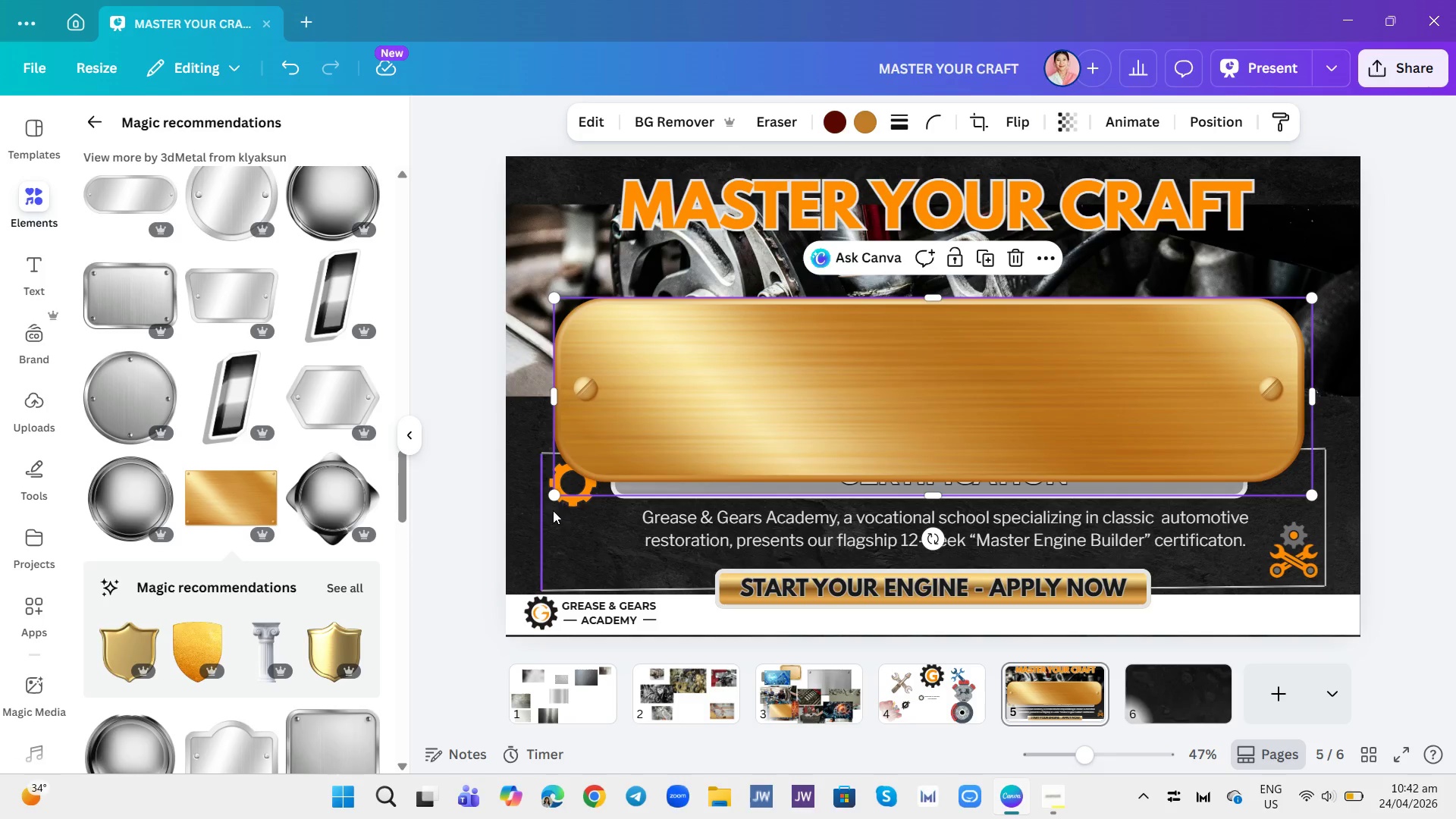 
left_click_drag(start_coordinate=[554, 489], to_coordinate=[774, 403])
 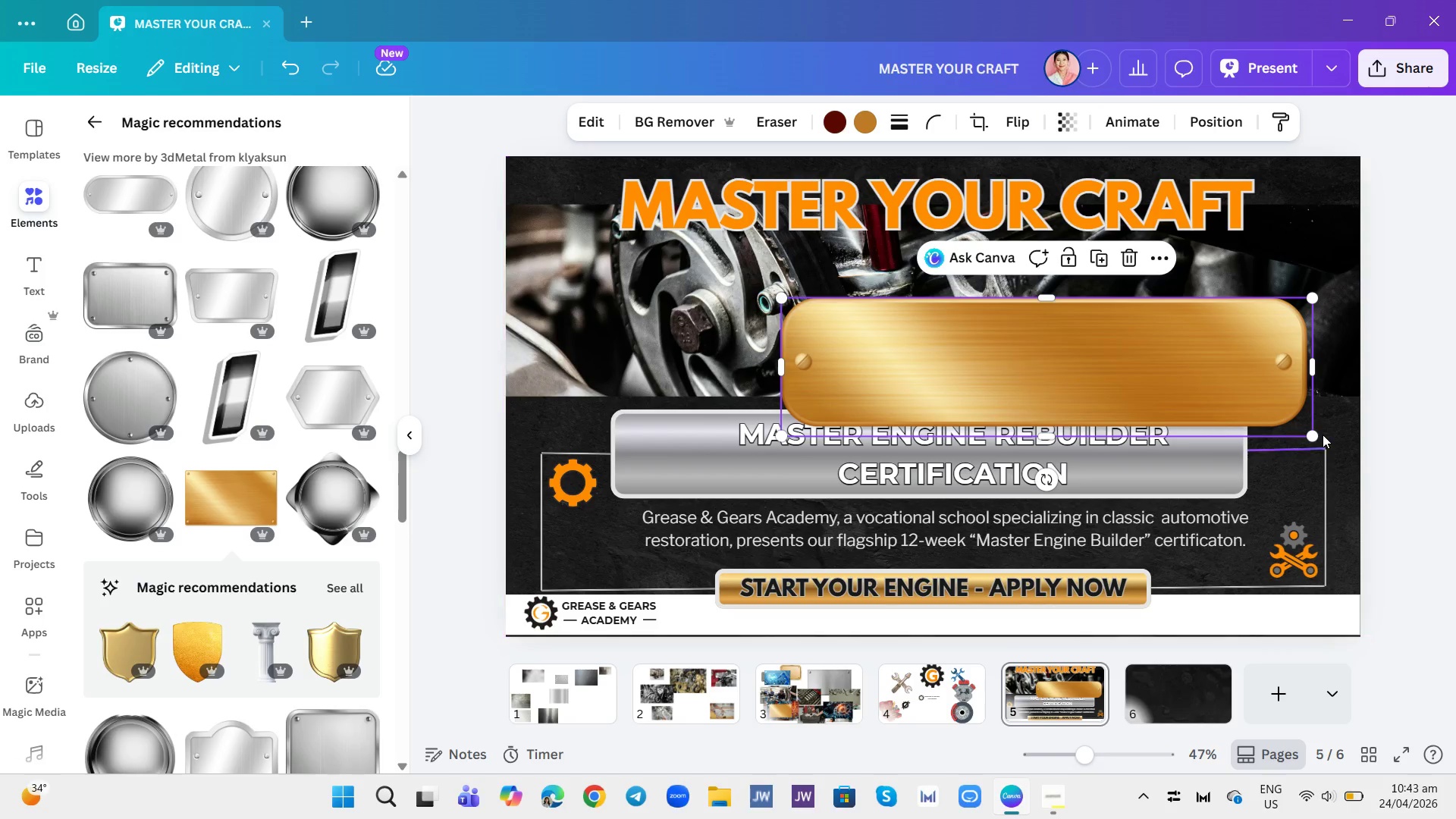 
left_click_drag(start_coordinate=[1313, 433], to_coordinate=[1061, 393])
 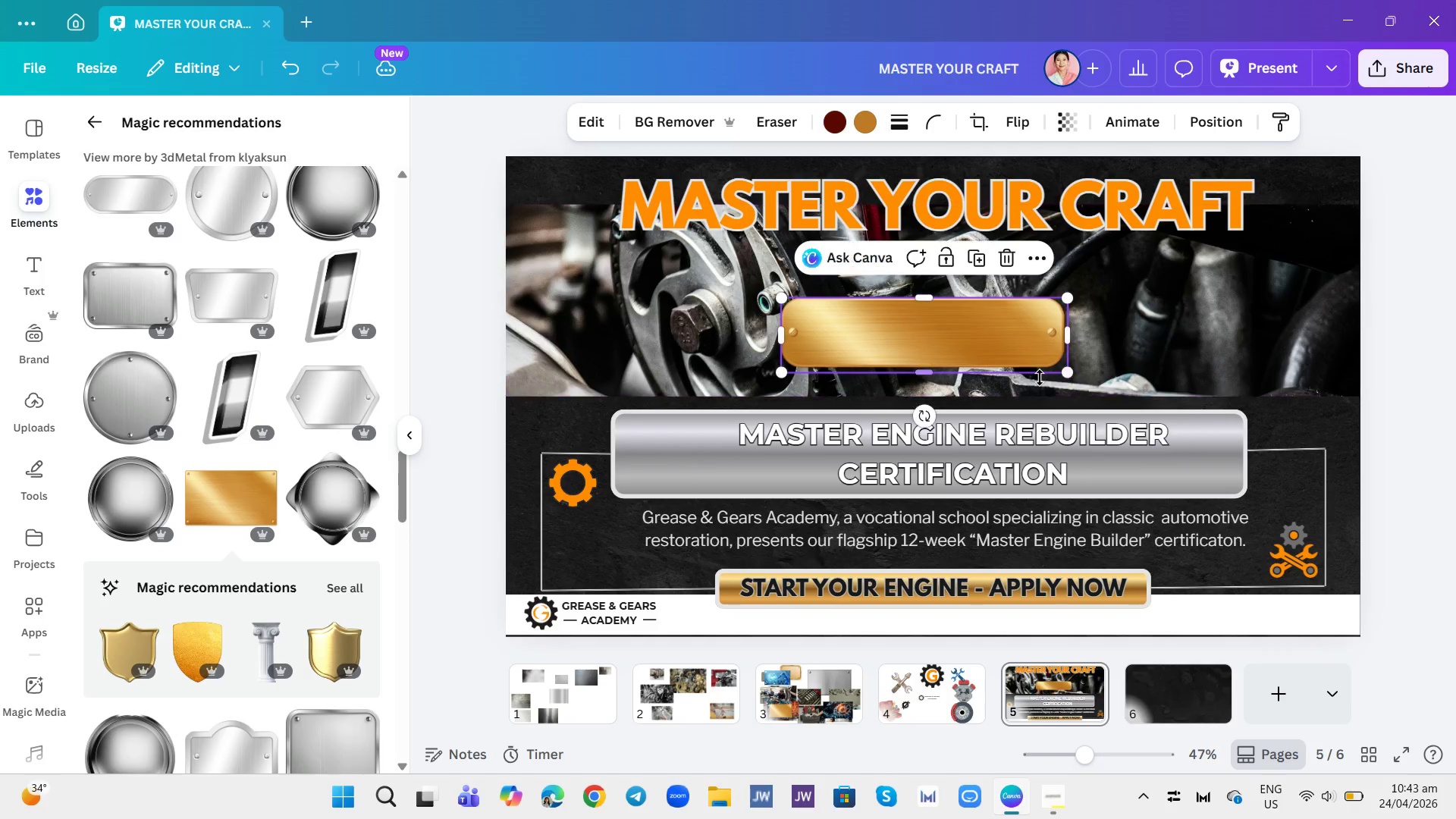 
left_click_drag(start_coordinate=[1040, 378], to_coordinate=[1020, 381])
 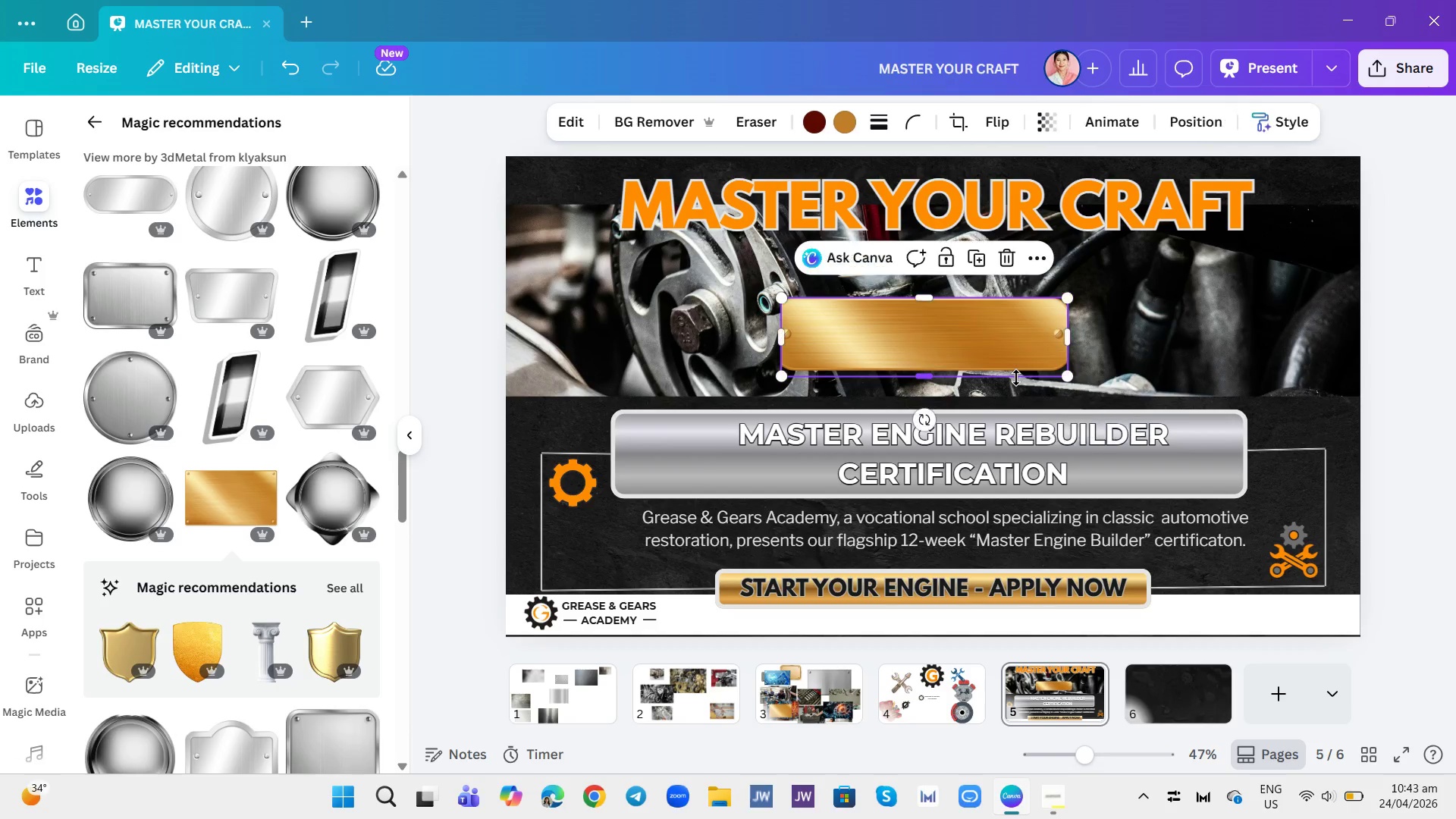 
double_click([1016, 378])
 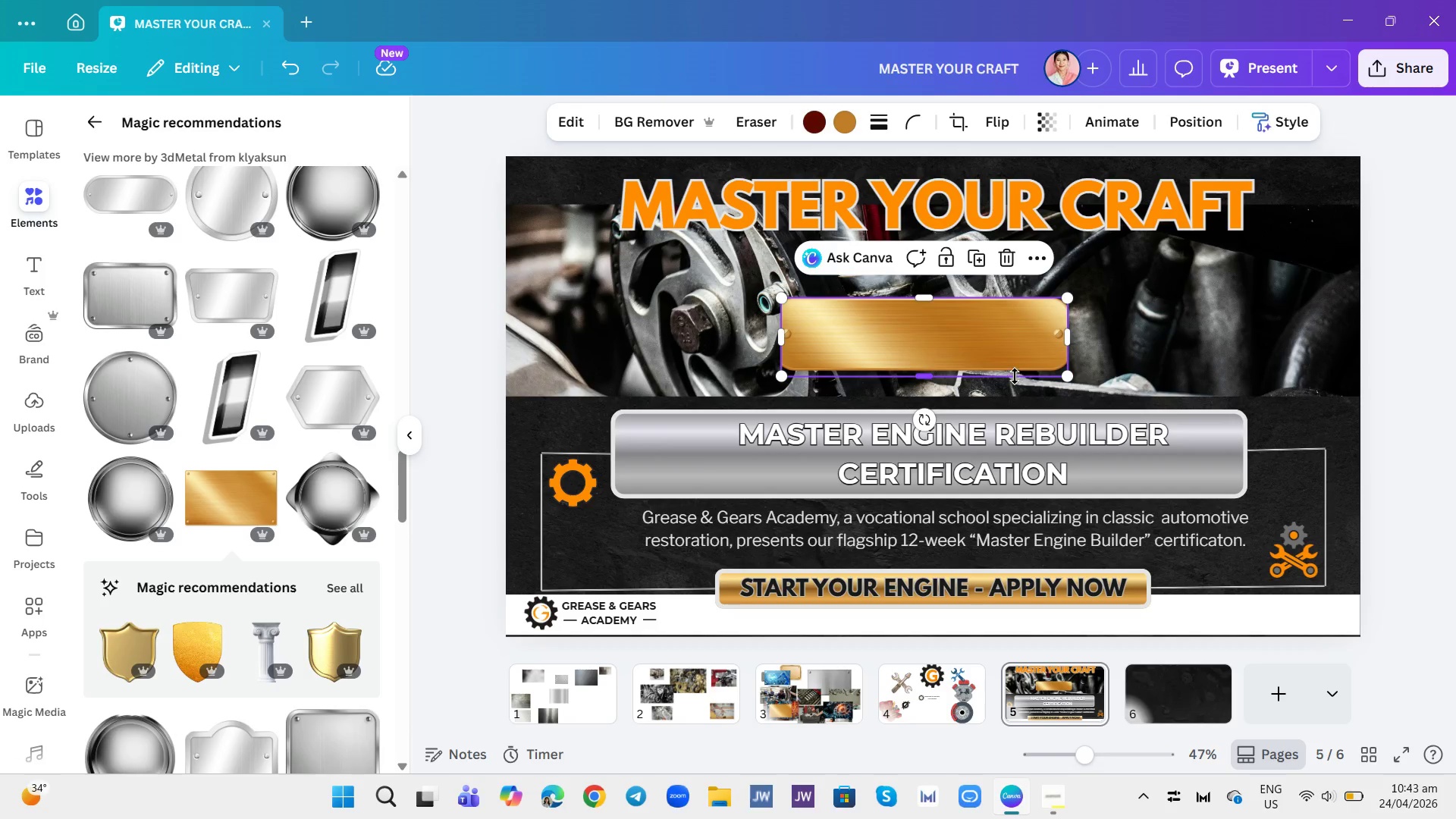 
left_click([1015, 376])
 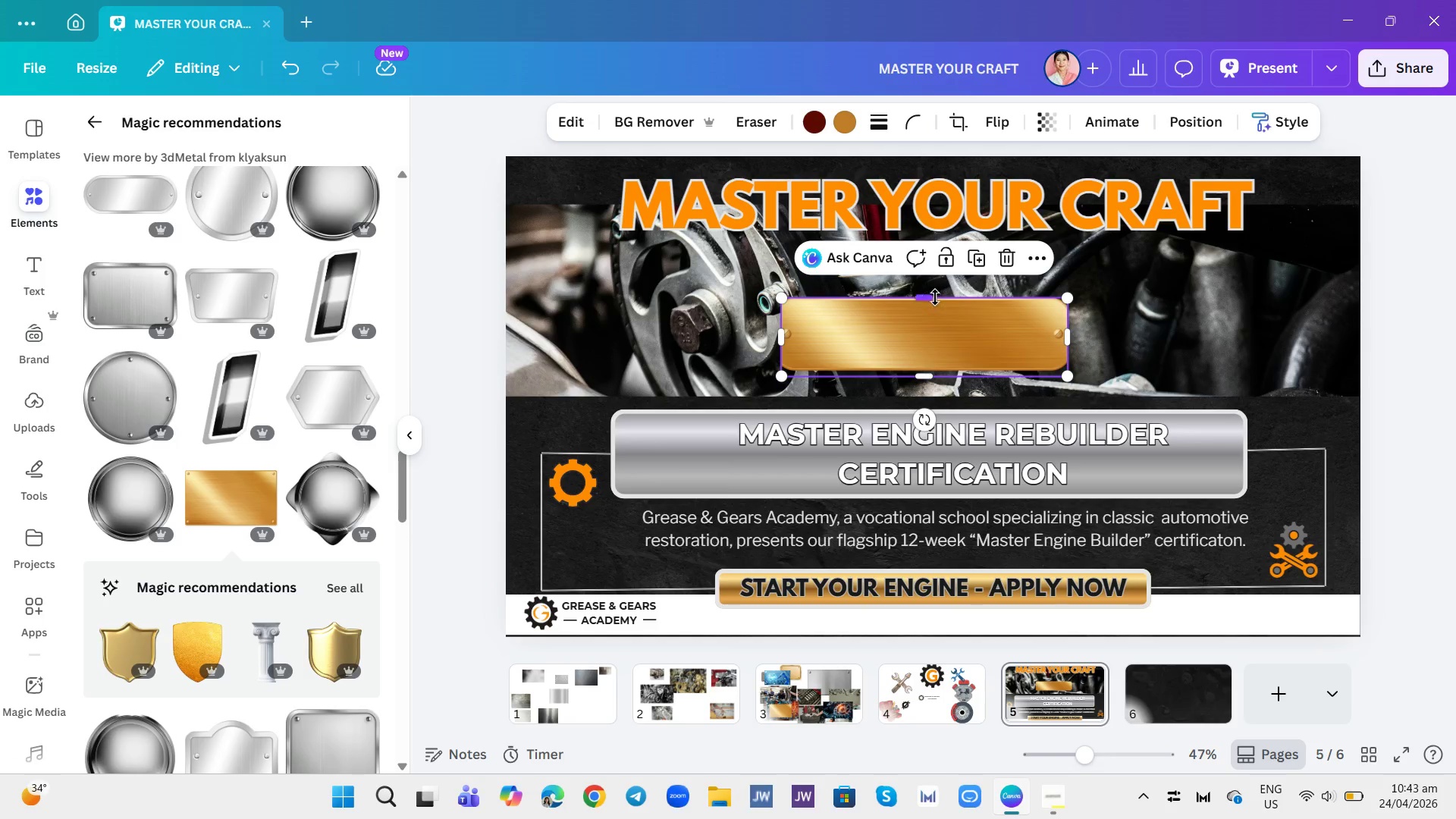 
left_click_drag(start_coordinate=[934, 296], to_coordinate=[926, 293])
 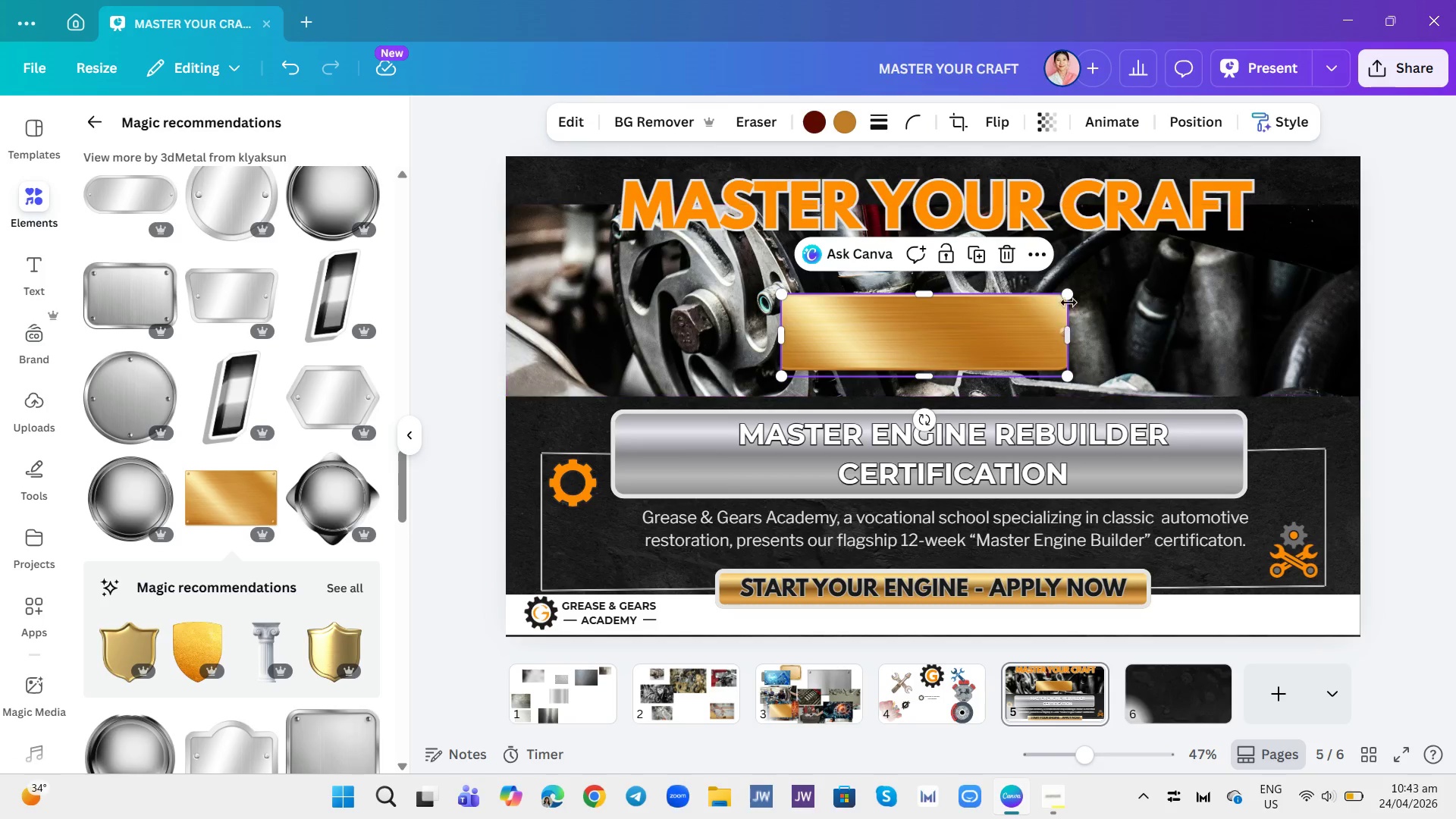 
left_click_drag(start_coordinate=[1064, 293], to_coordinate=[1085, 284])
 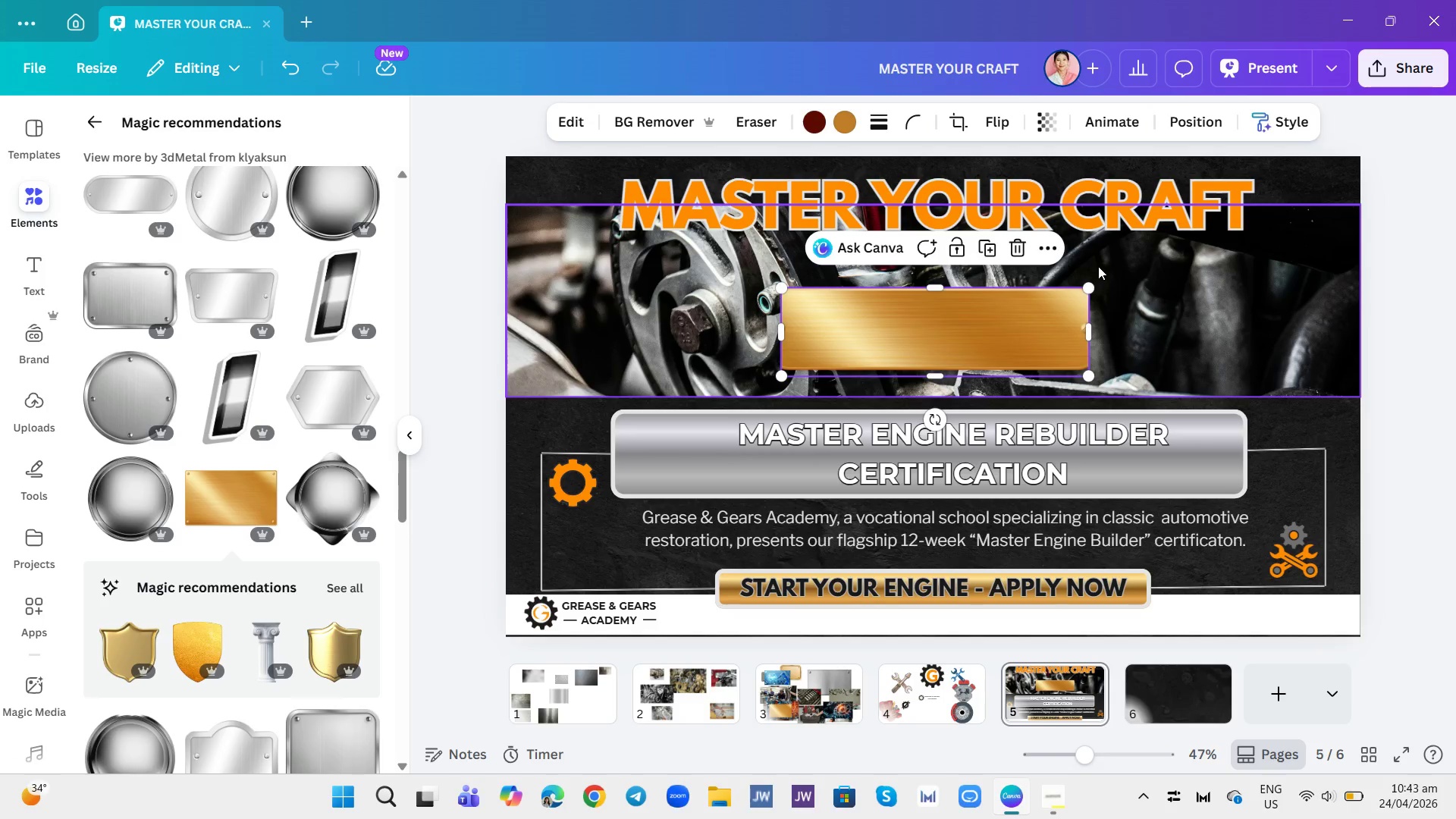 
left_click([1097, 266])
 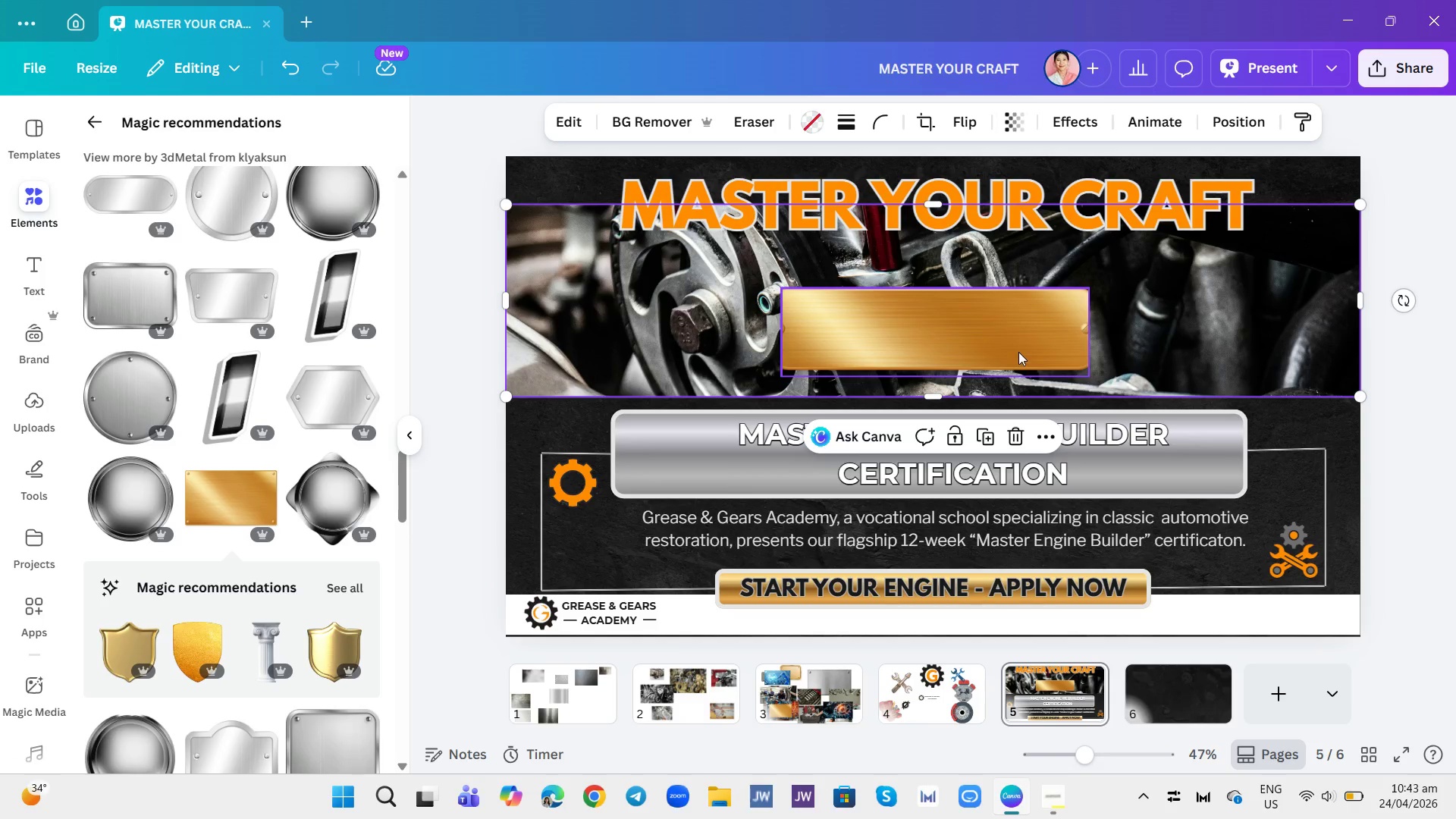 
left_click([1016, 353])
 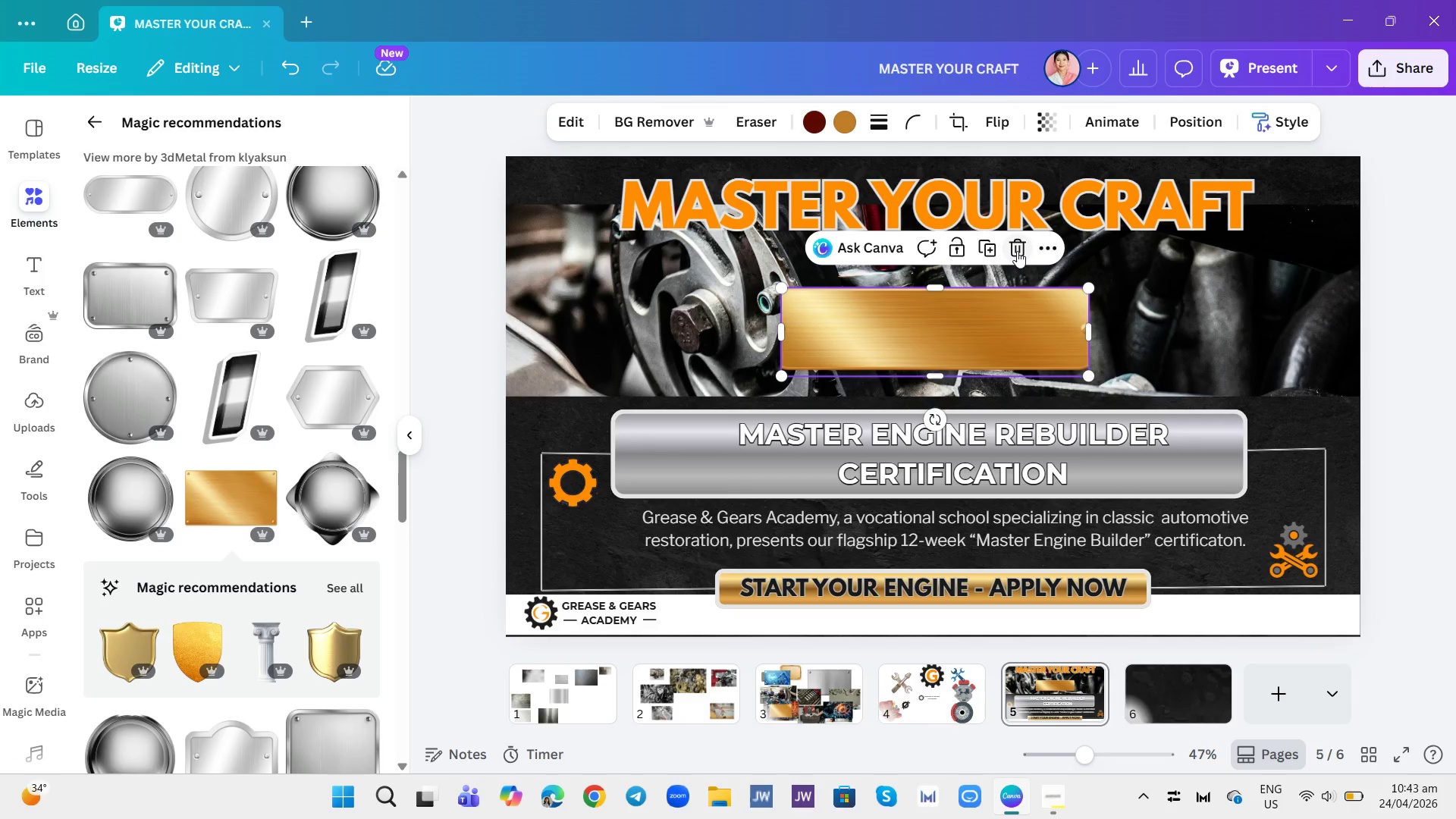 
left_click([1018, 251])
 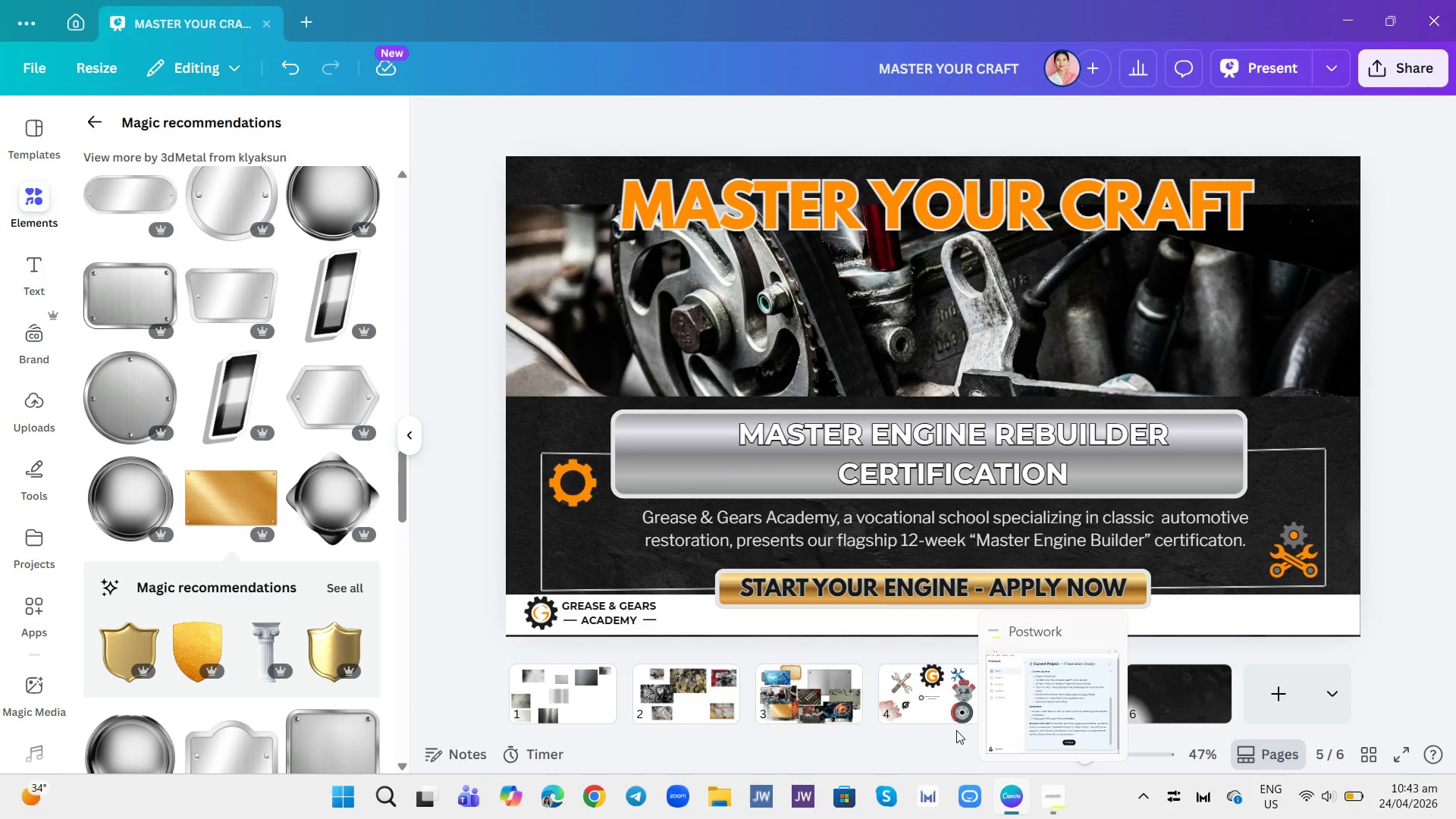 
key(Control+Z)
 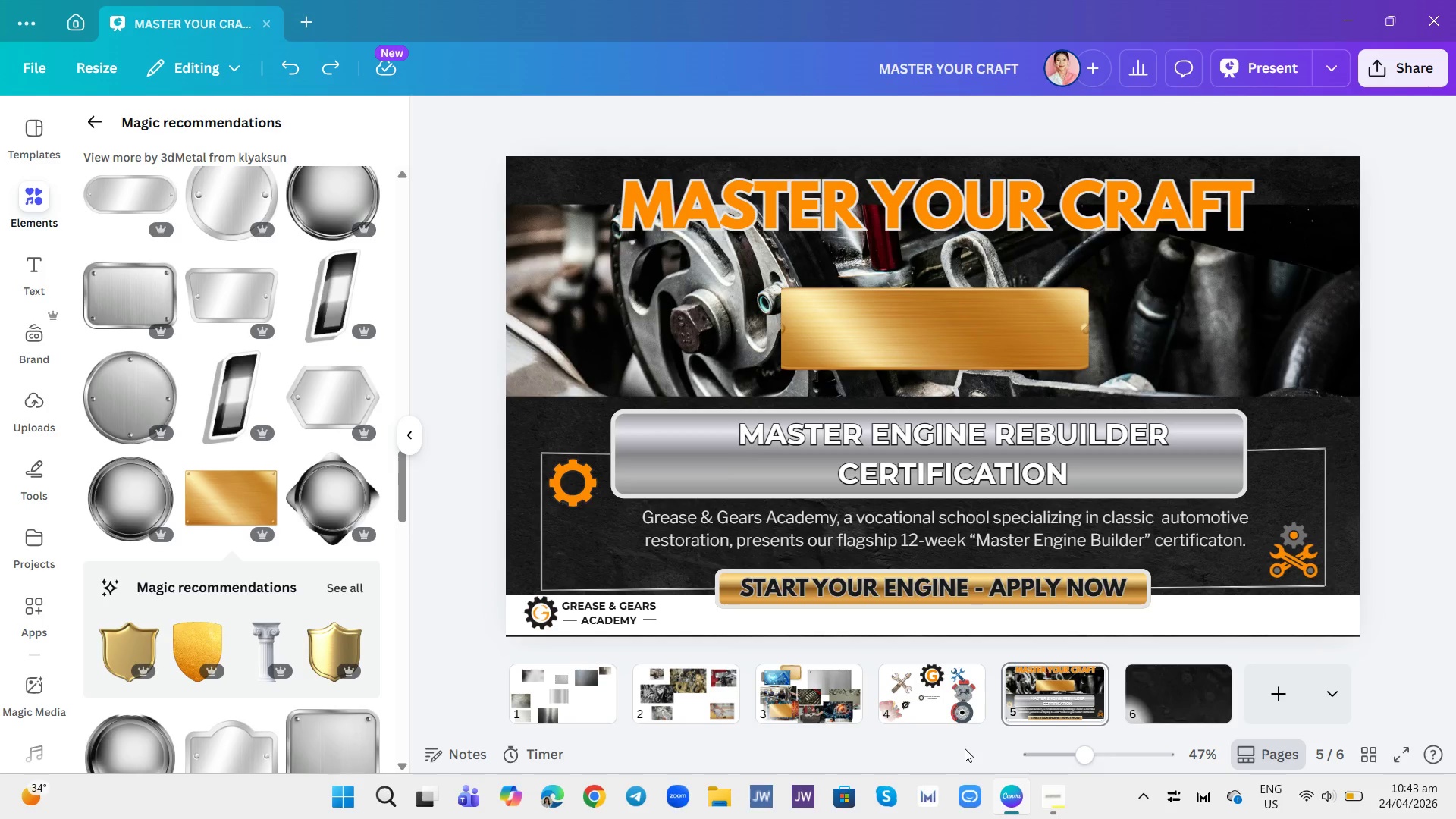 
key(Control+Z)
 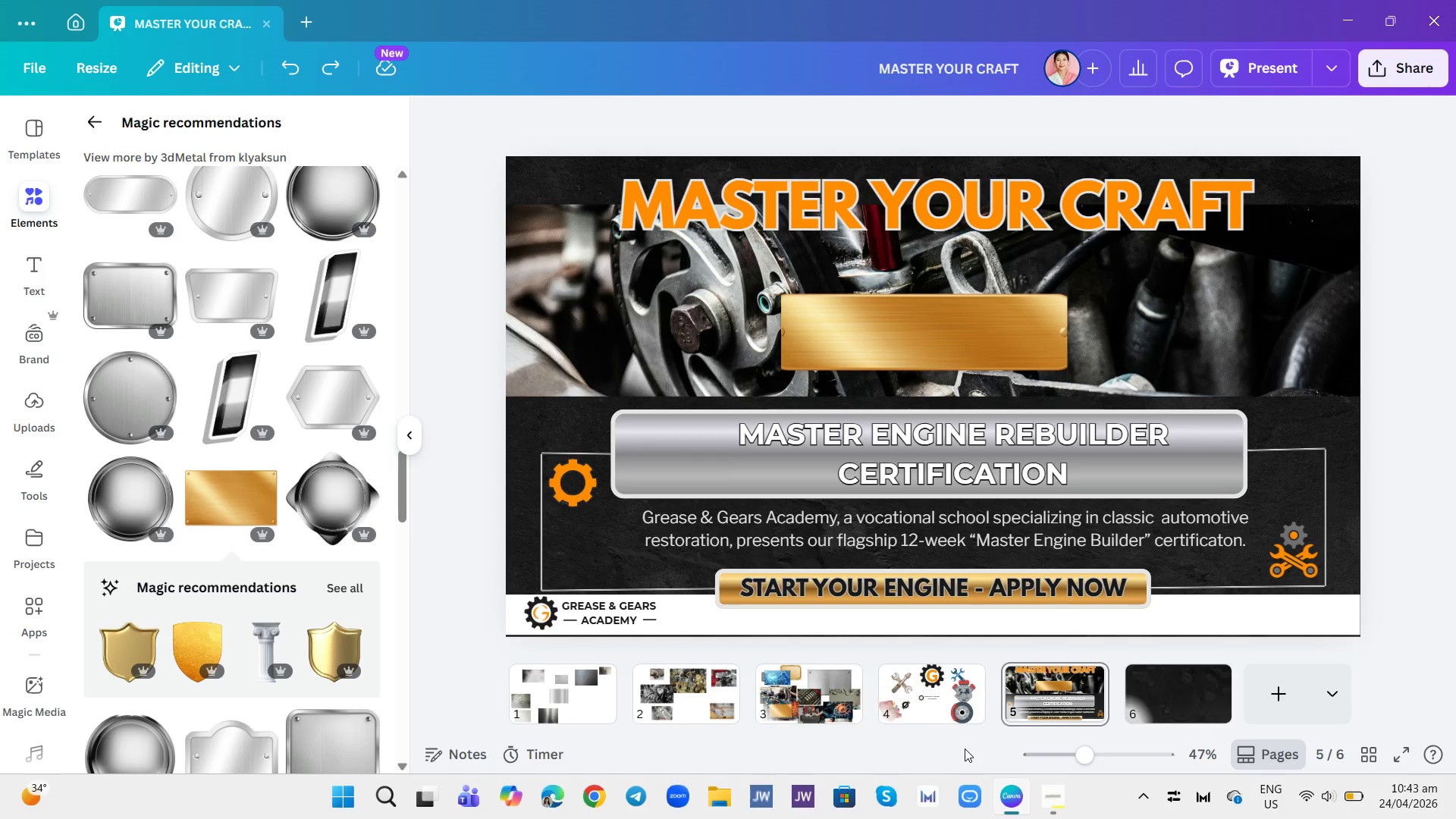 
key(Control+Z)
 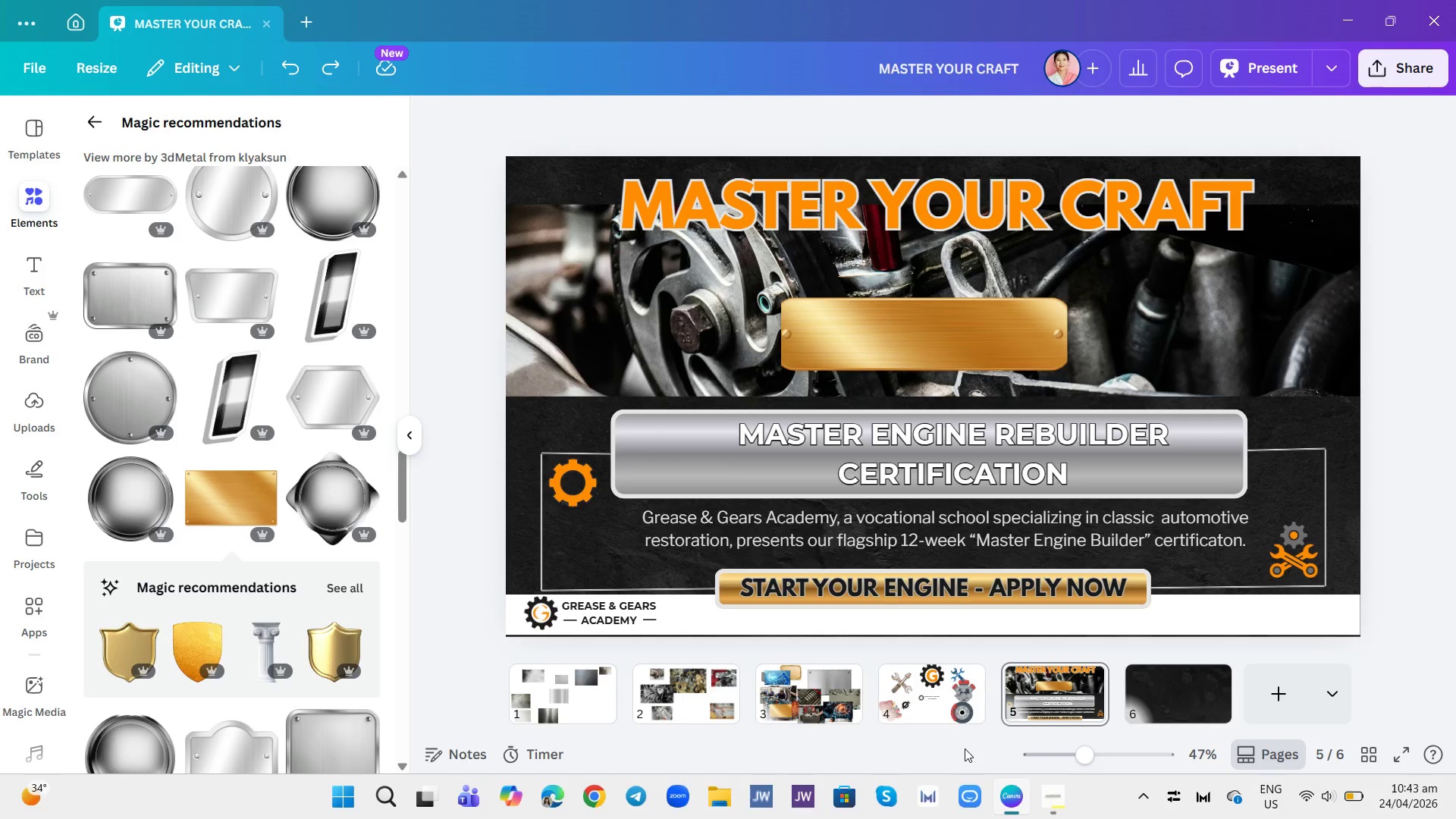 
key(Control+ControlLeft)
 